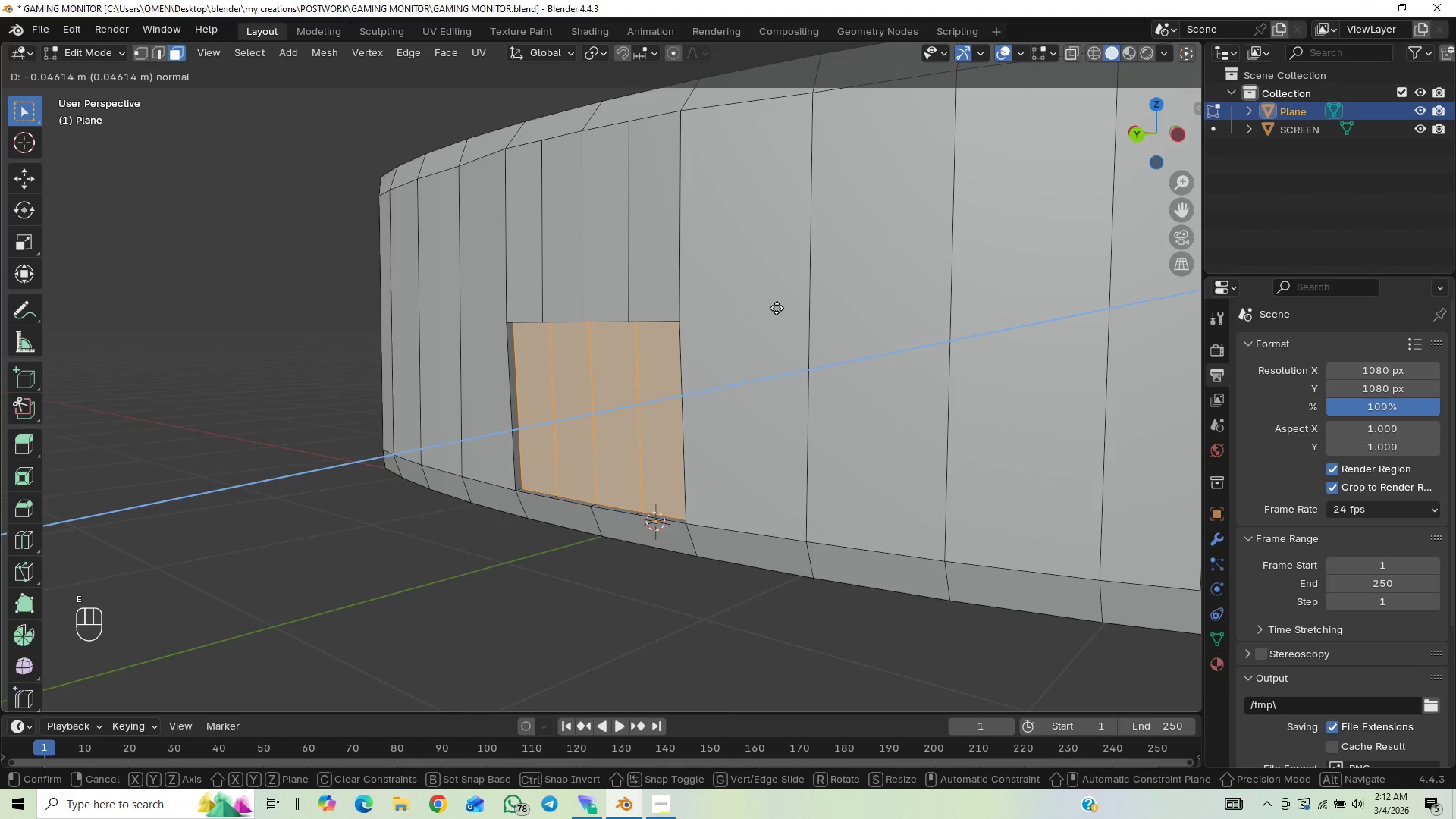 
left_click([776, 309])
 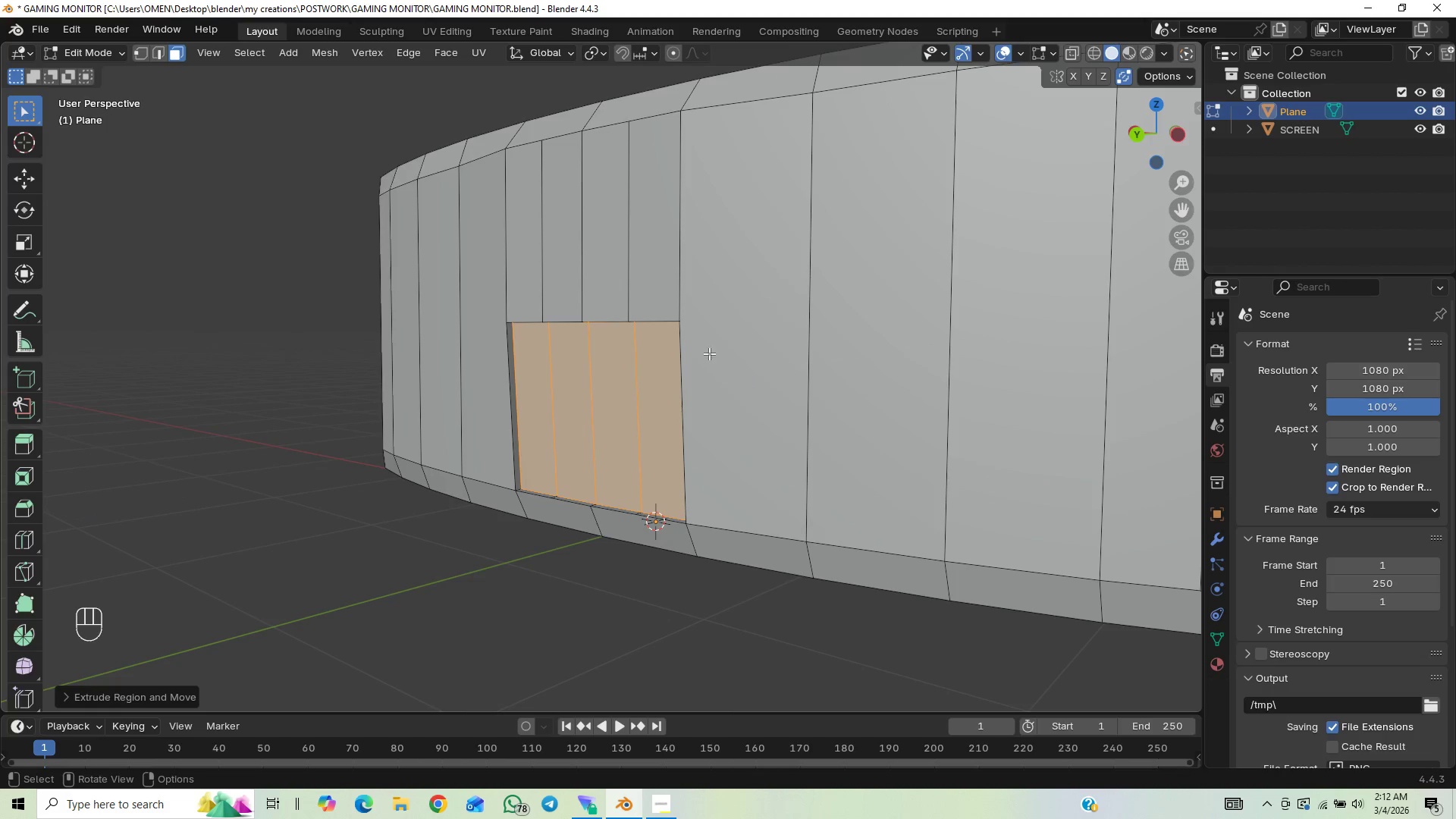 
scroll: coordinate [630, 386], scroll_direction: up, amount: 8.0
 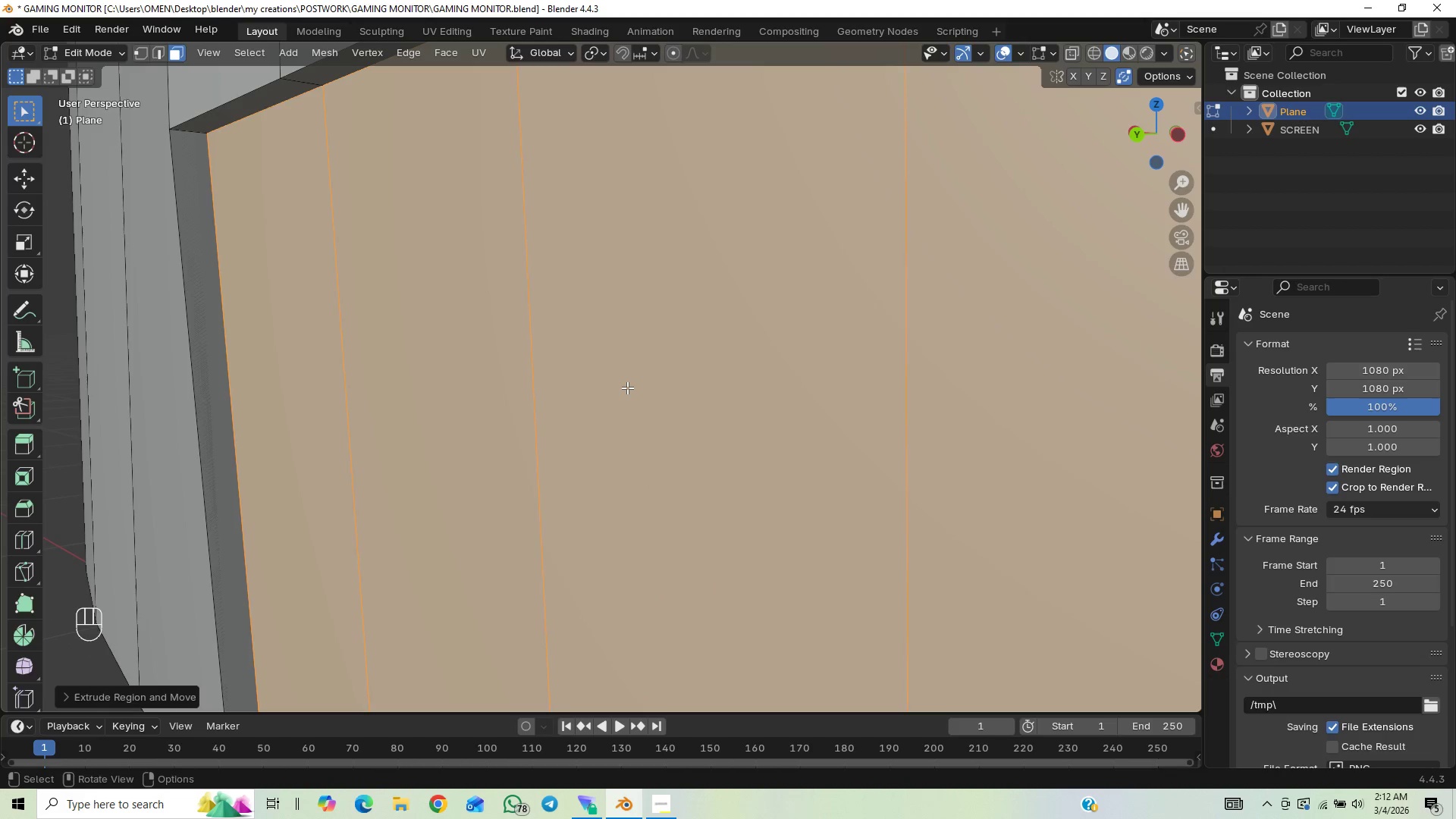 
scroll: coordinate [627, 388], scroll_direction: down, amount: 15.0
 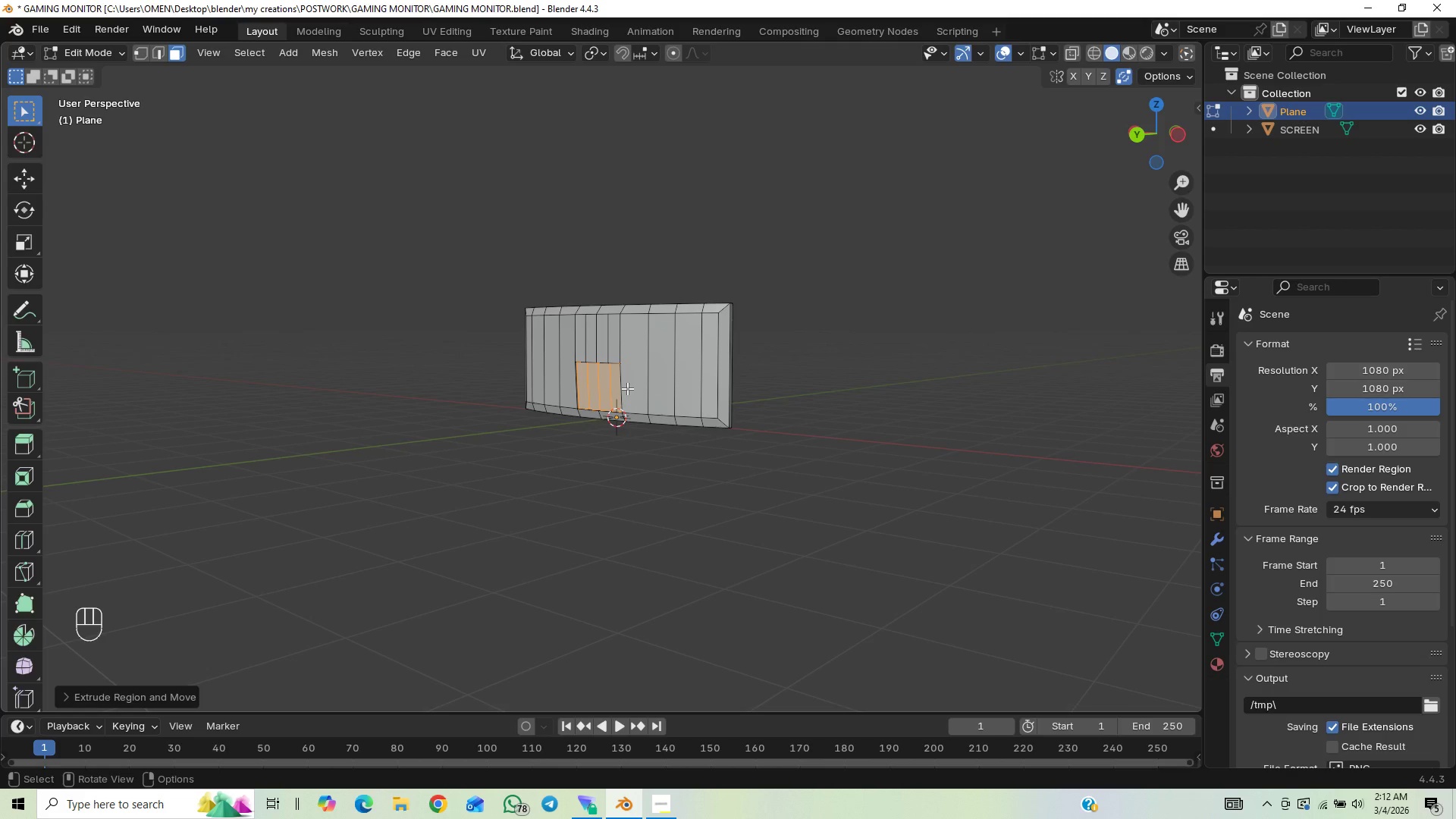 
scroll: coordinate [626, 388], scroll_direction: up, amount: 9.0
 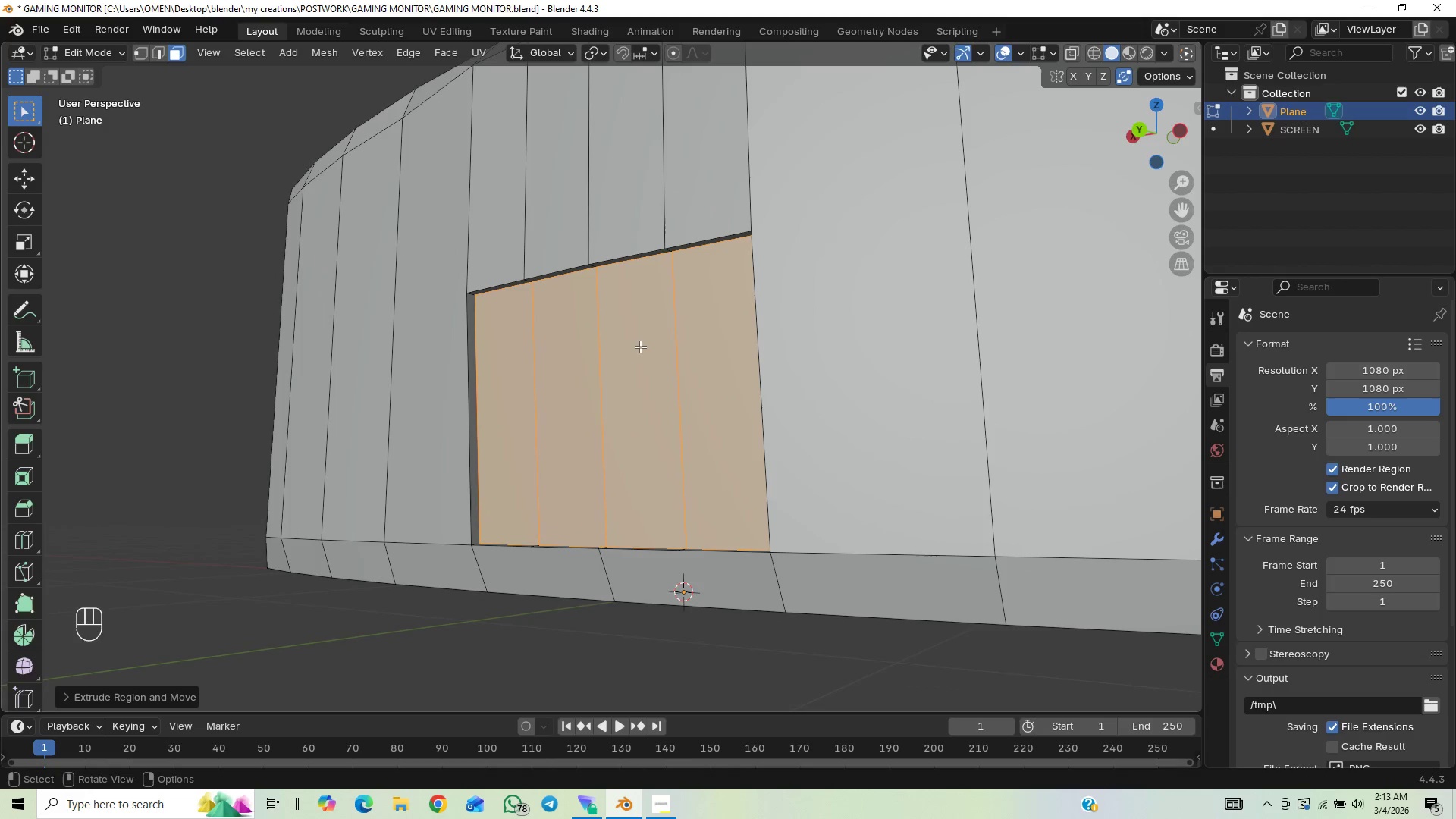 
key(2)
 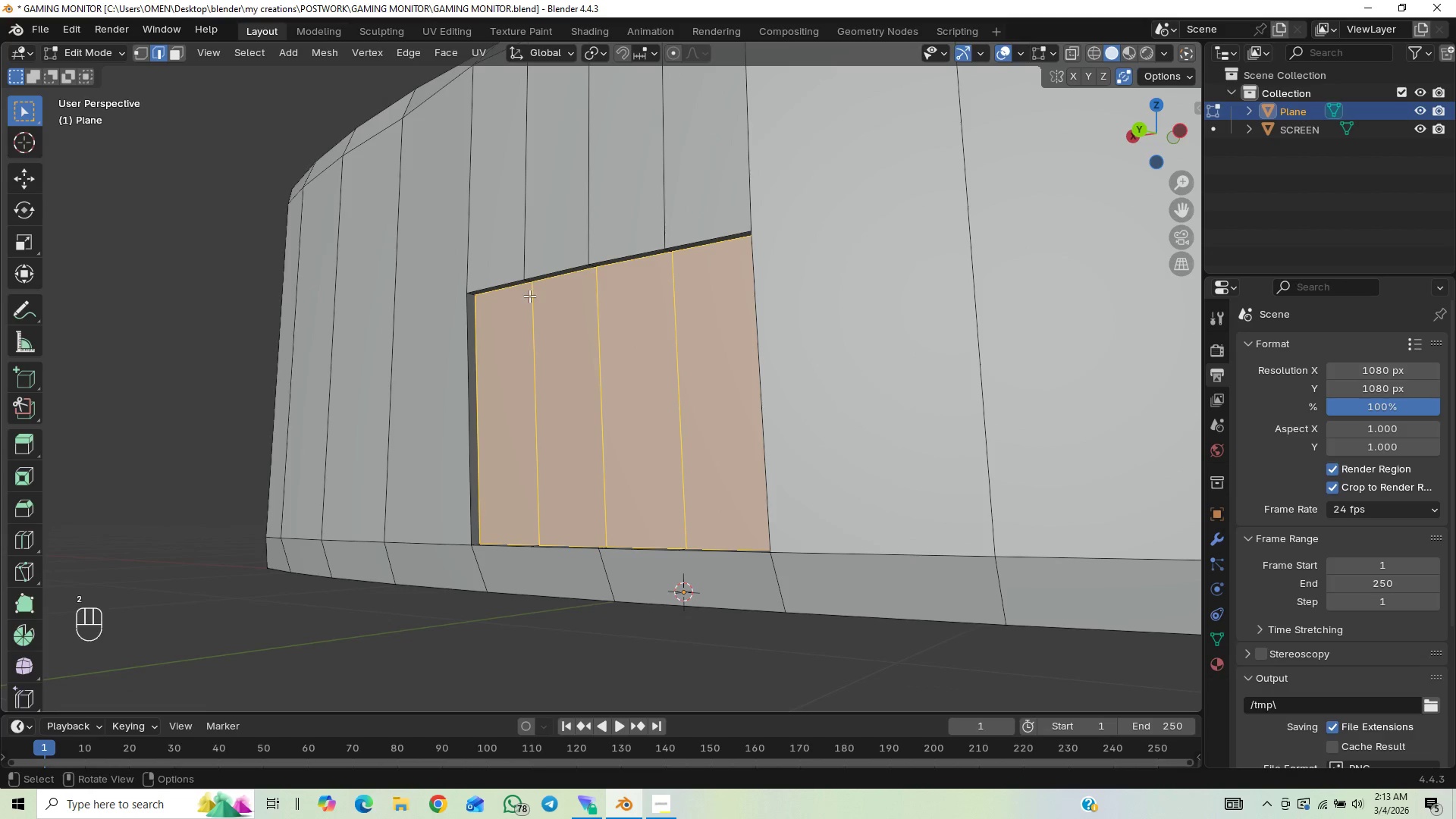 
left_click([516, 290])
 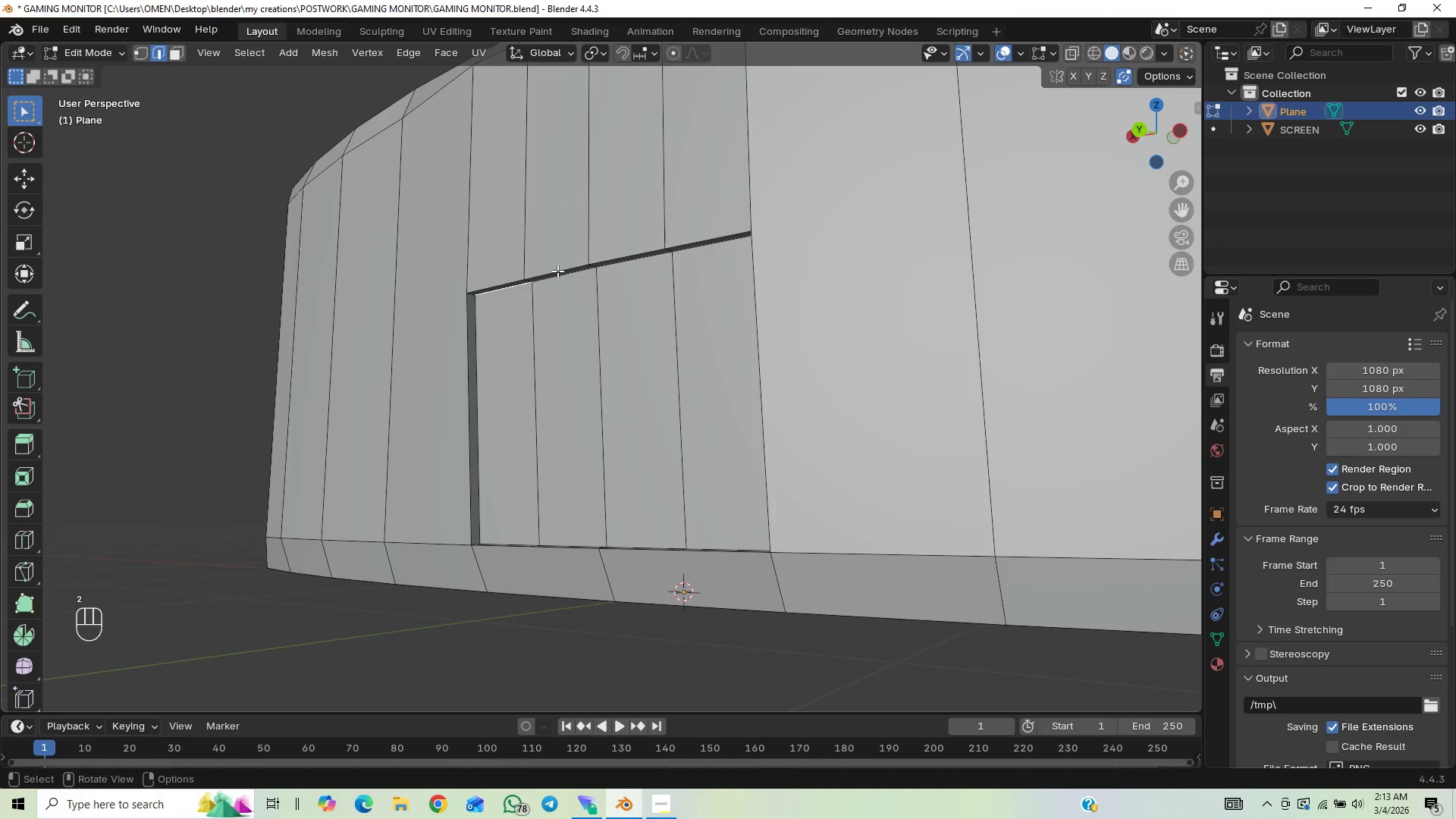 
hold_key(key=ShiftLeft, duration=1.53)
left_click([562, 275])
 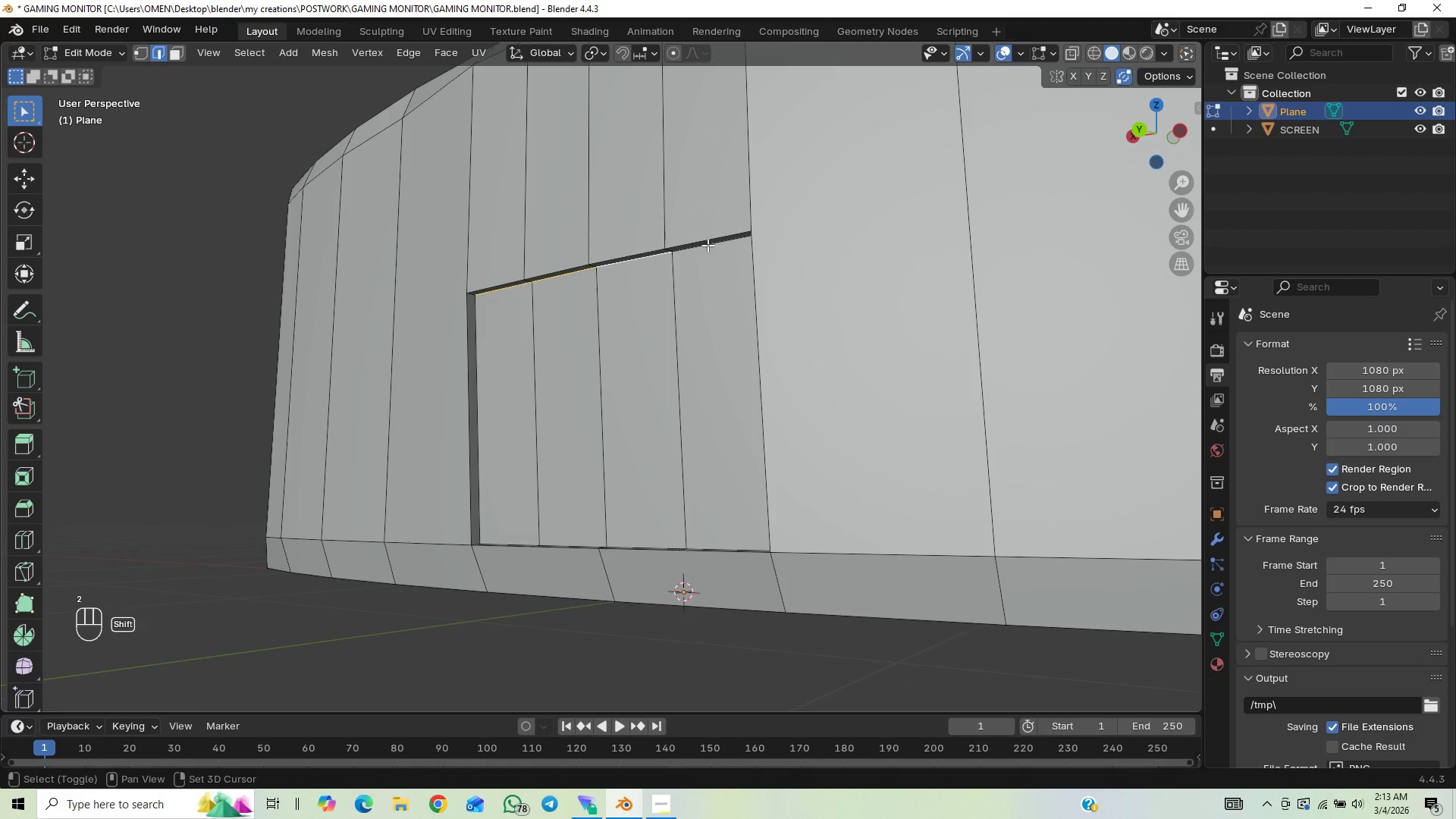 
type(GY)
 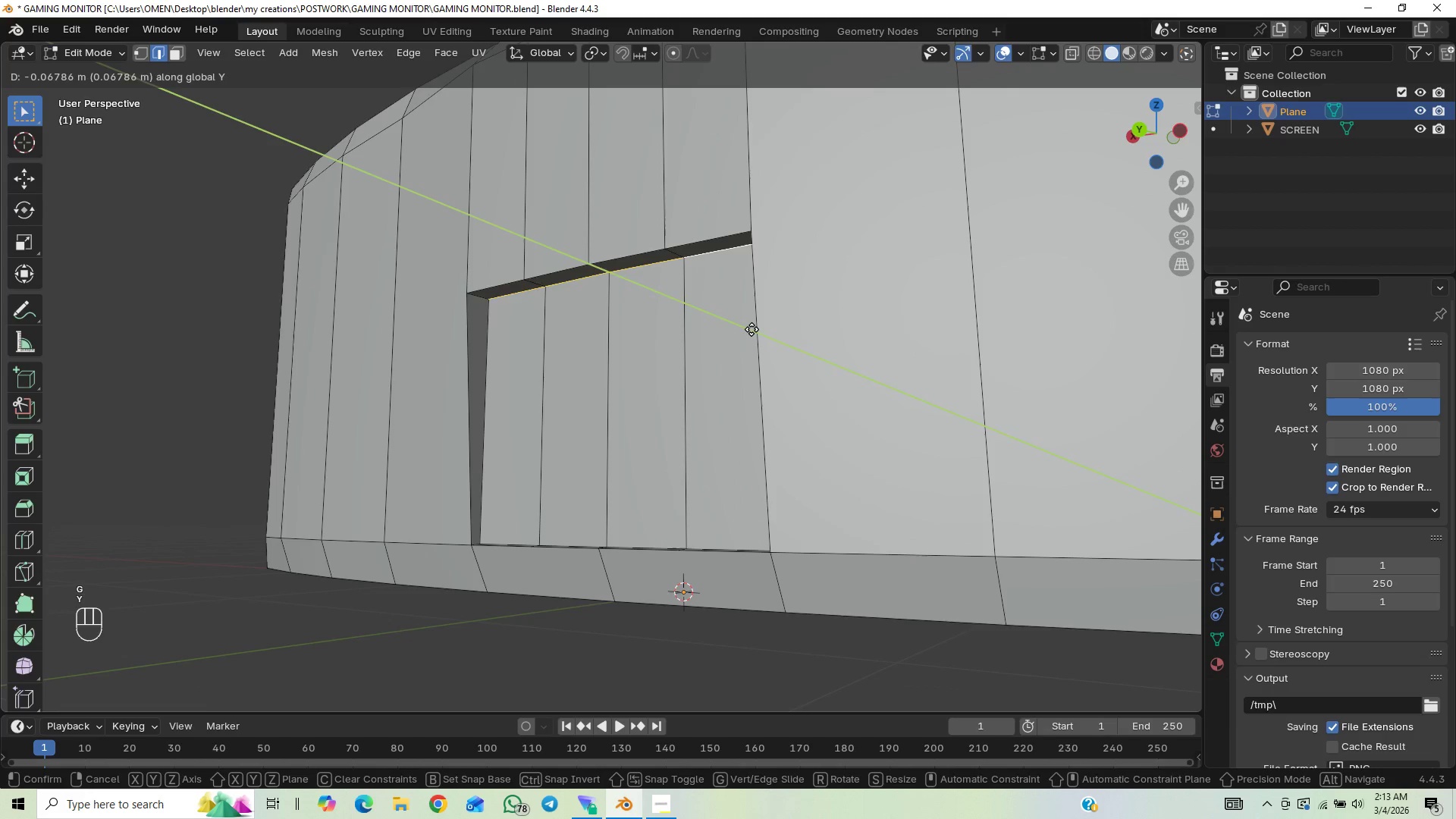 
left_click([755, 326])
 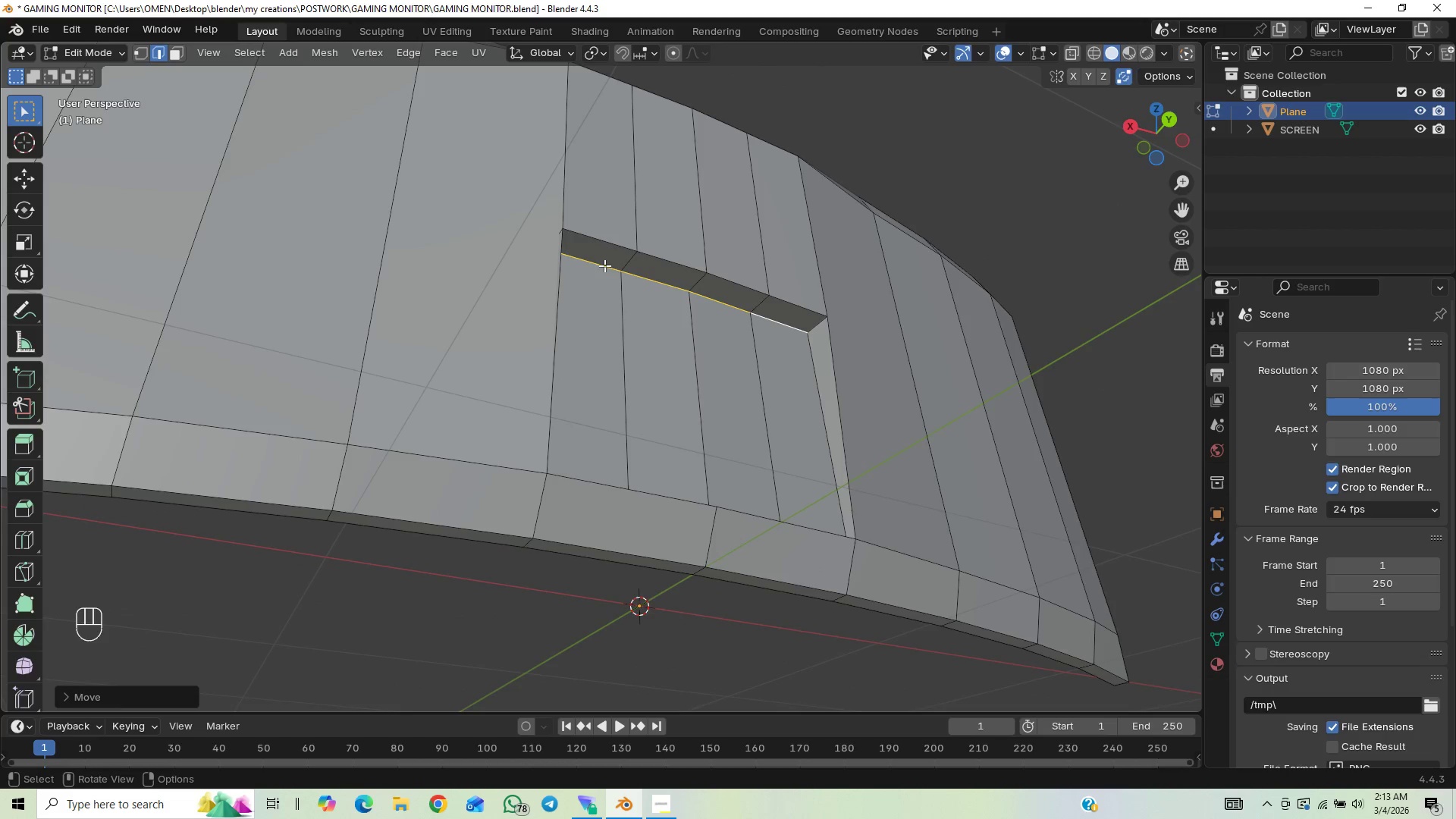 
left_click([603, 247])
 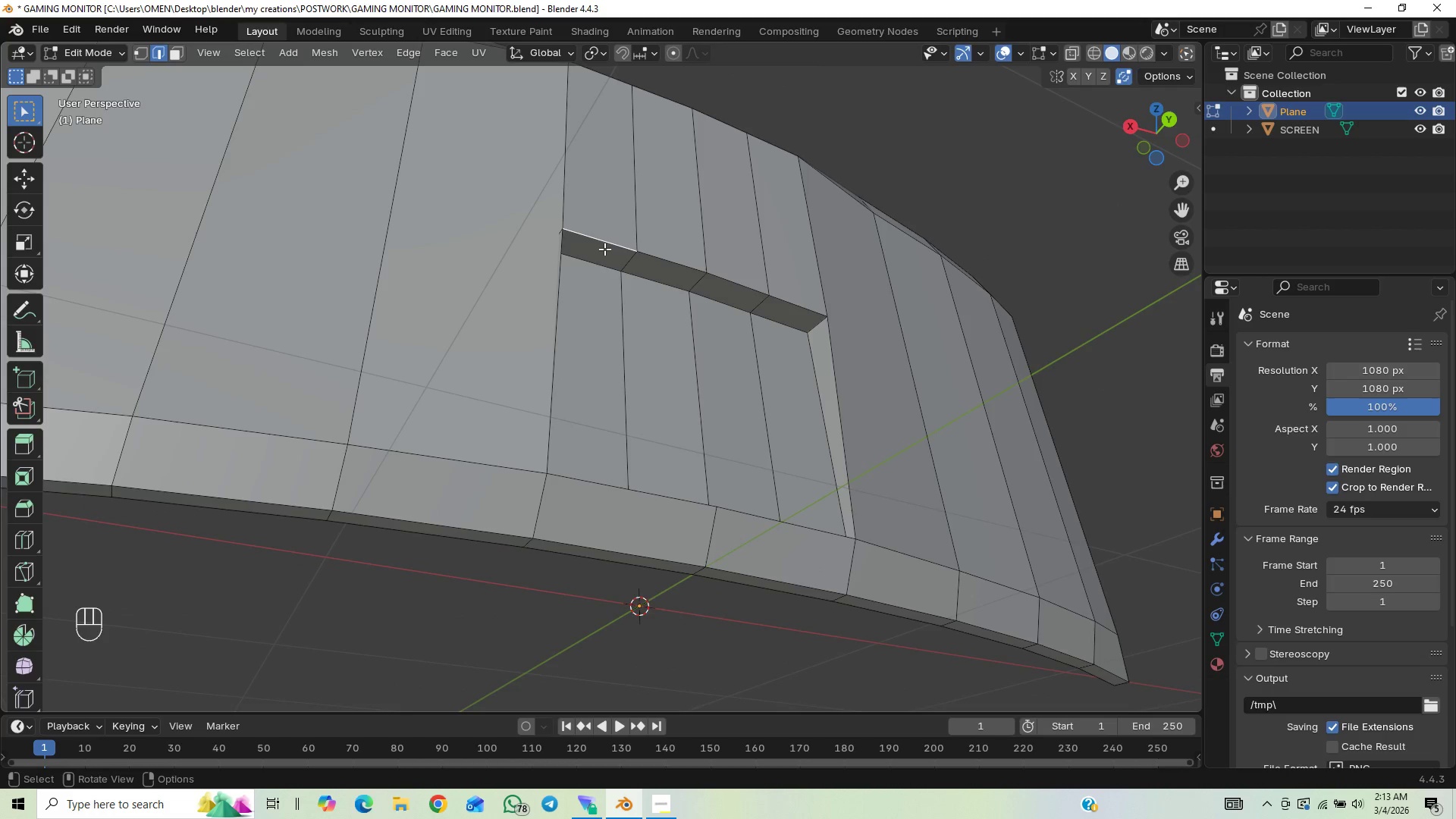 
key(3)
 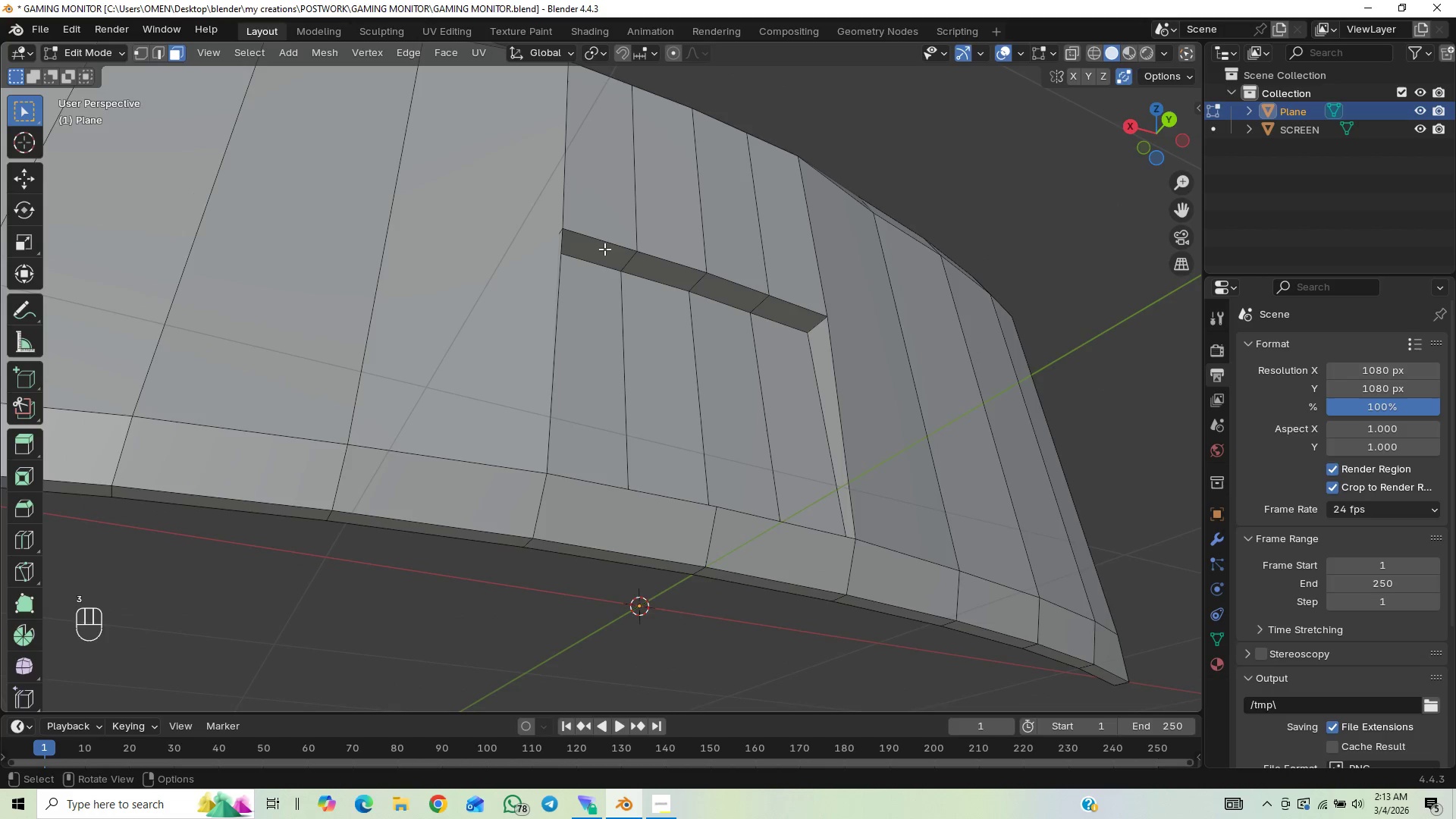 
left_click([604, 249])
 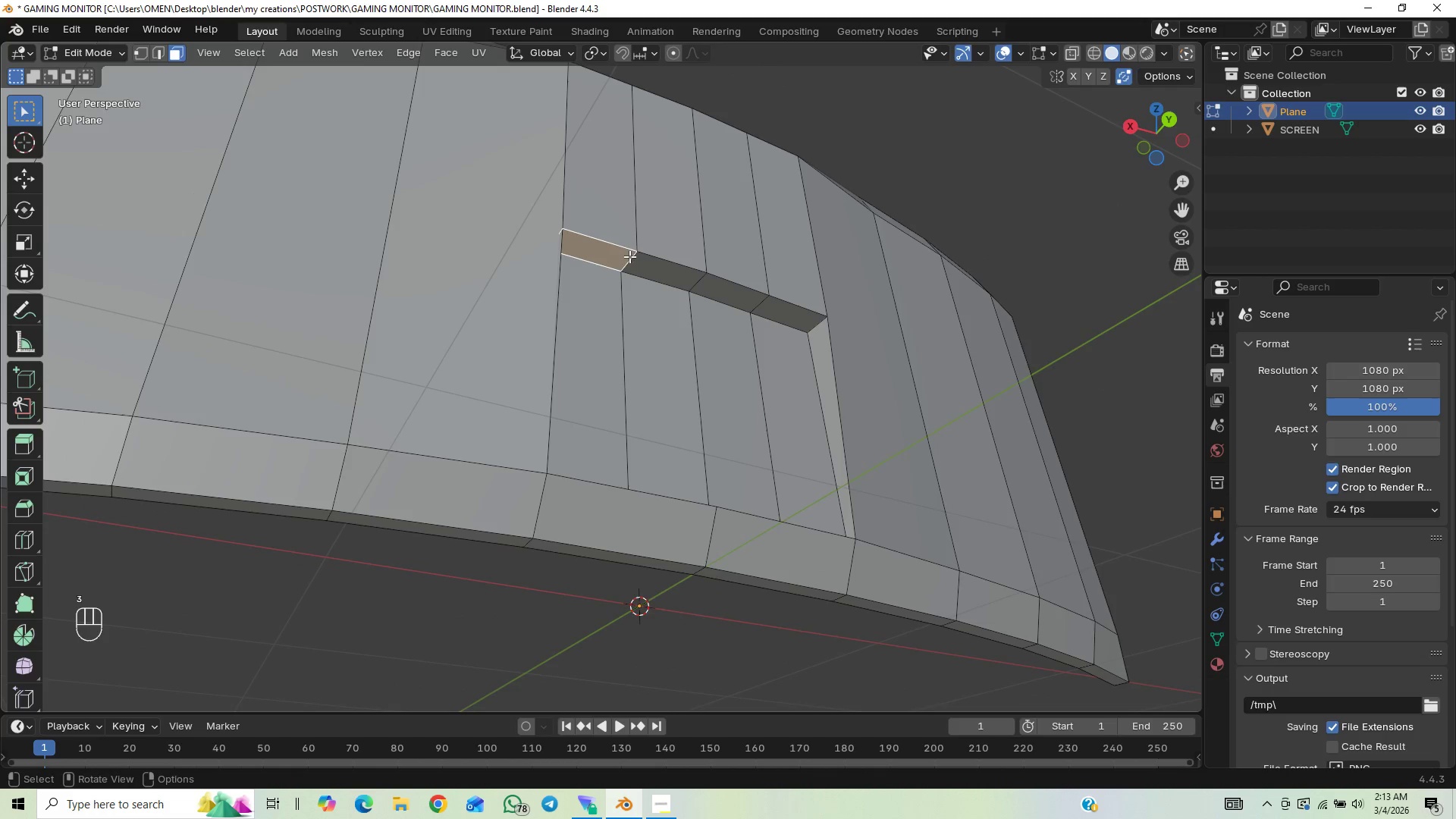 
hold_key(key=ShiftLeft, duration=1.5)
left_click([742, 302])
 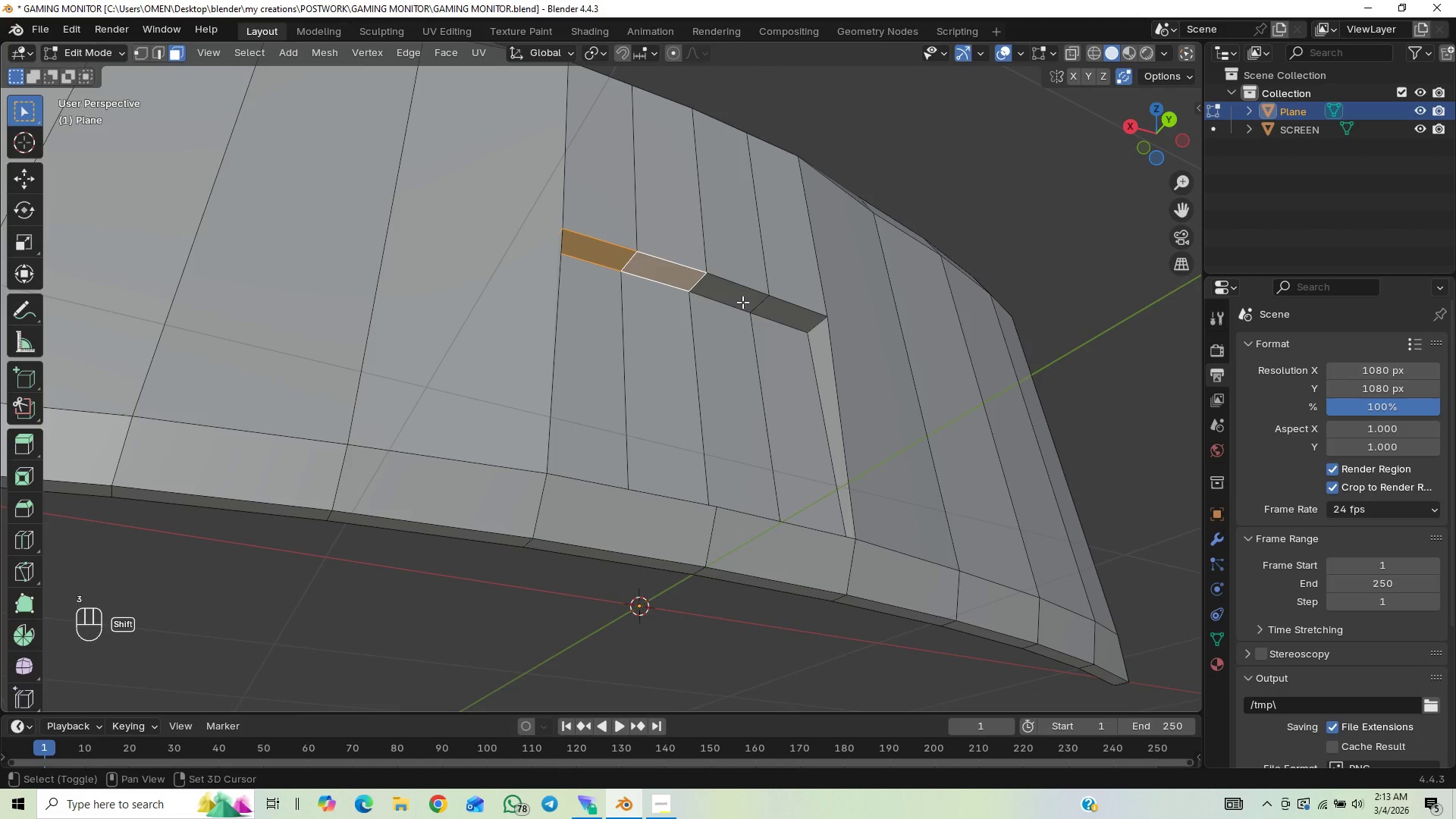 
hold_key(key=ShiftLeft, duration=0.81)
 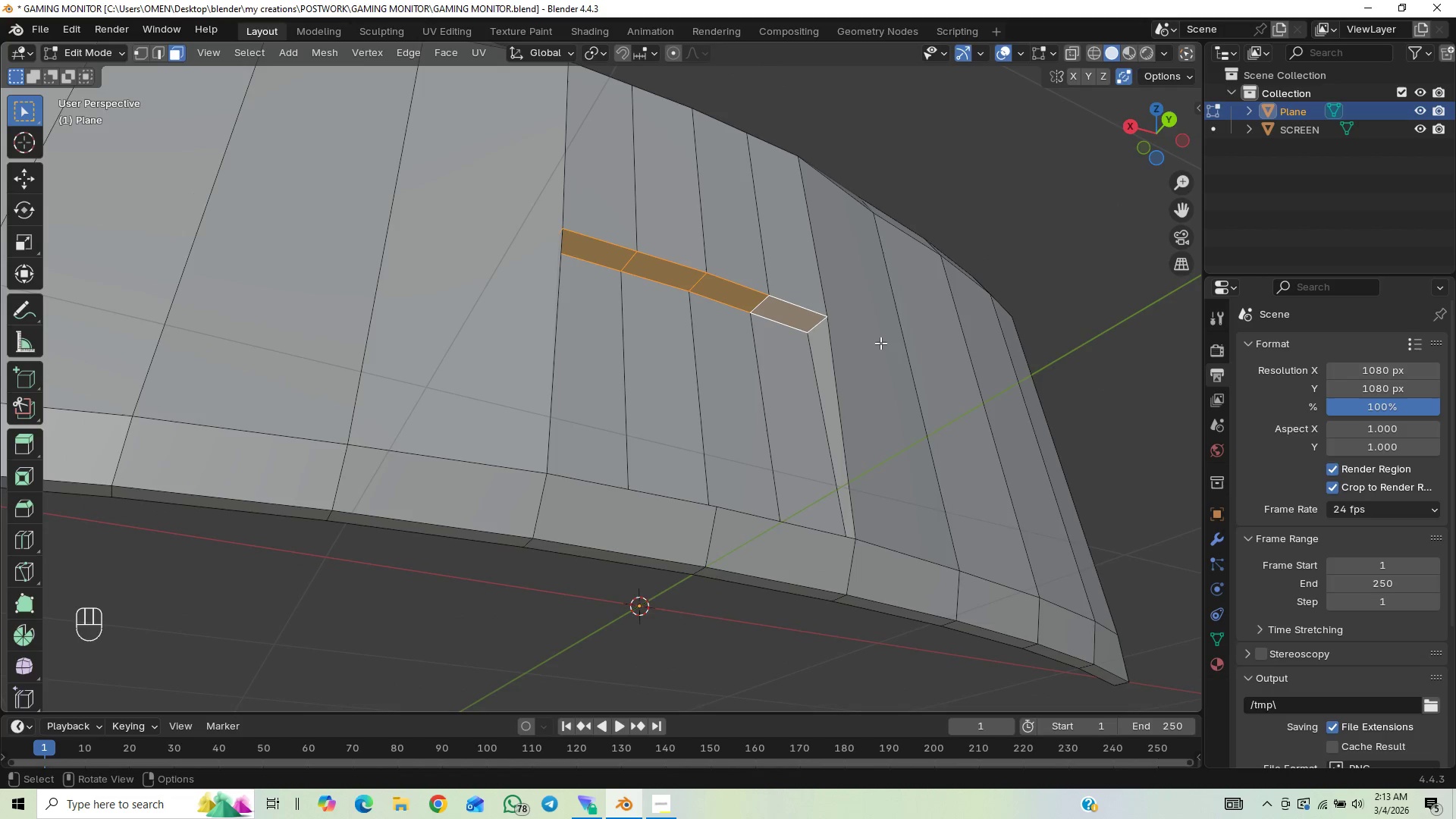 
key(I)
 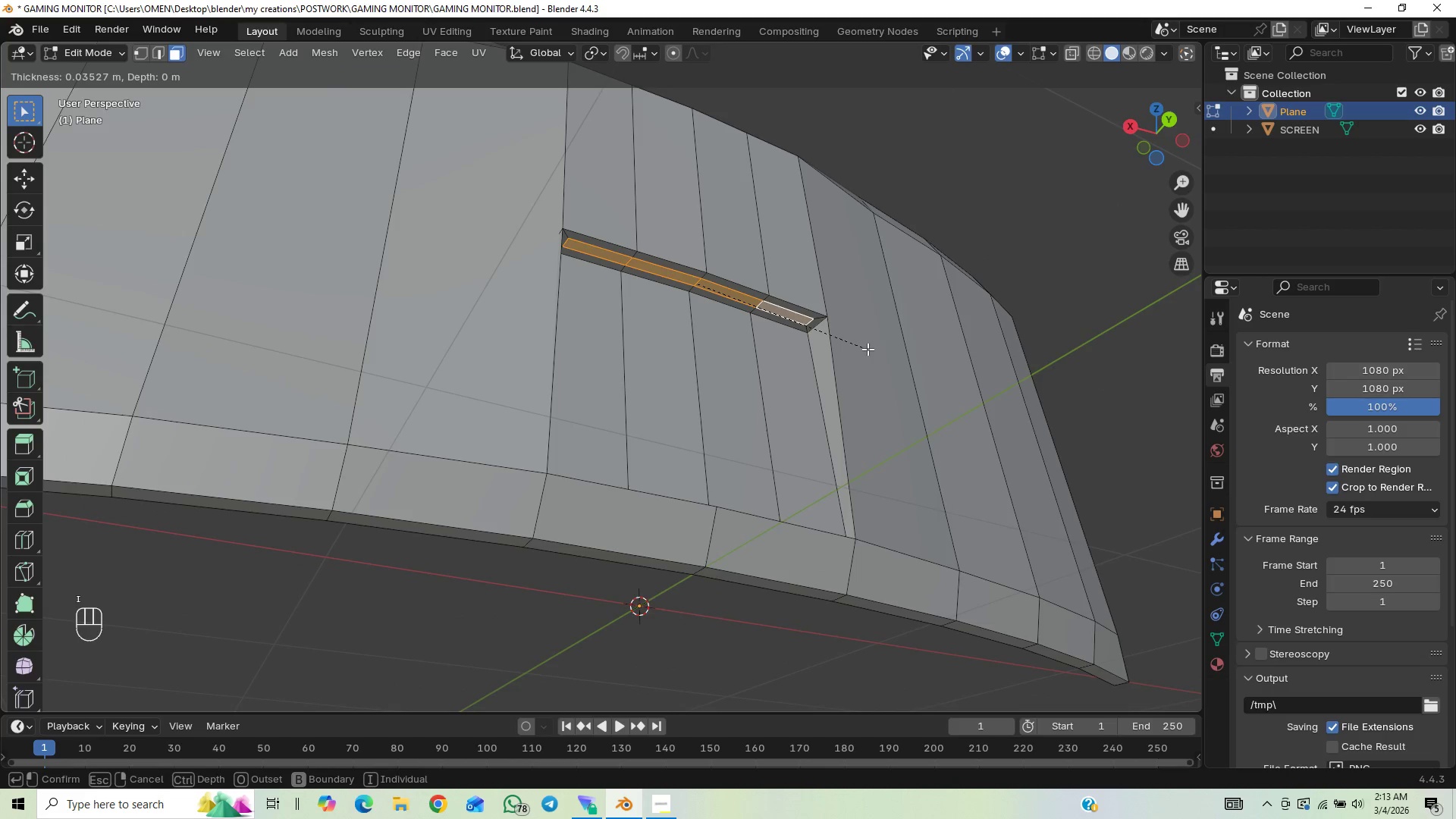 
key(I)
 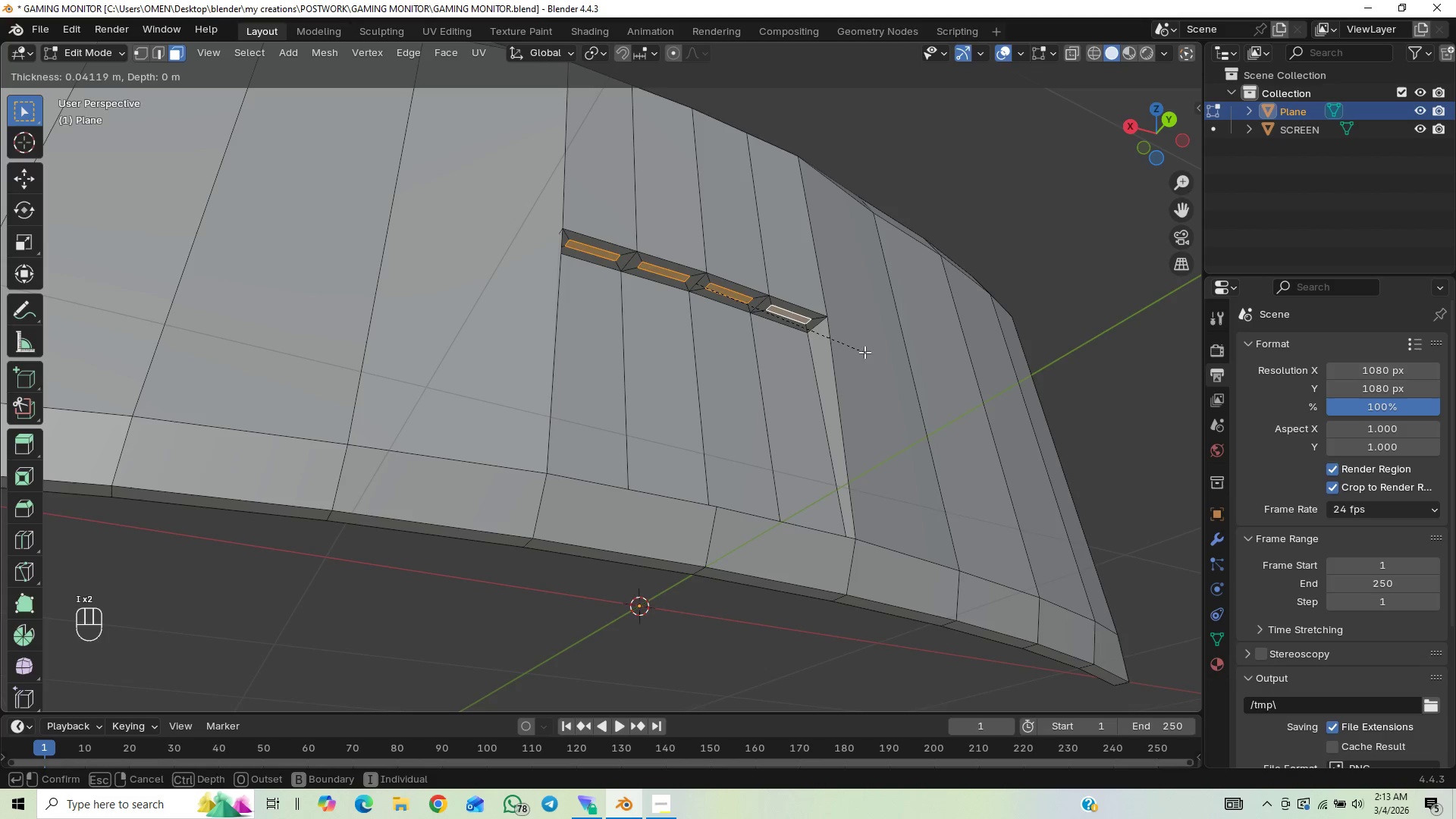 
left_click([864, 352])
 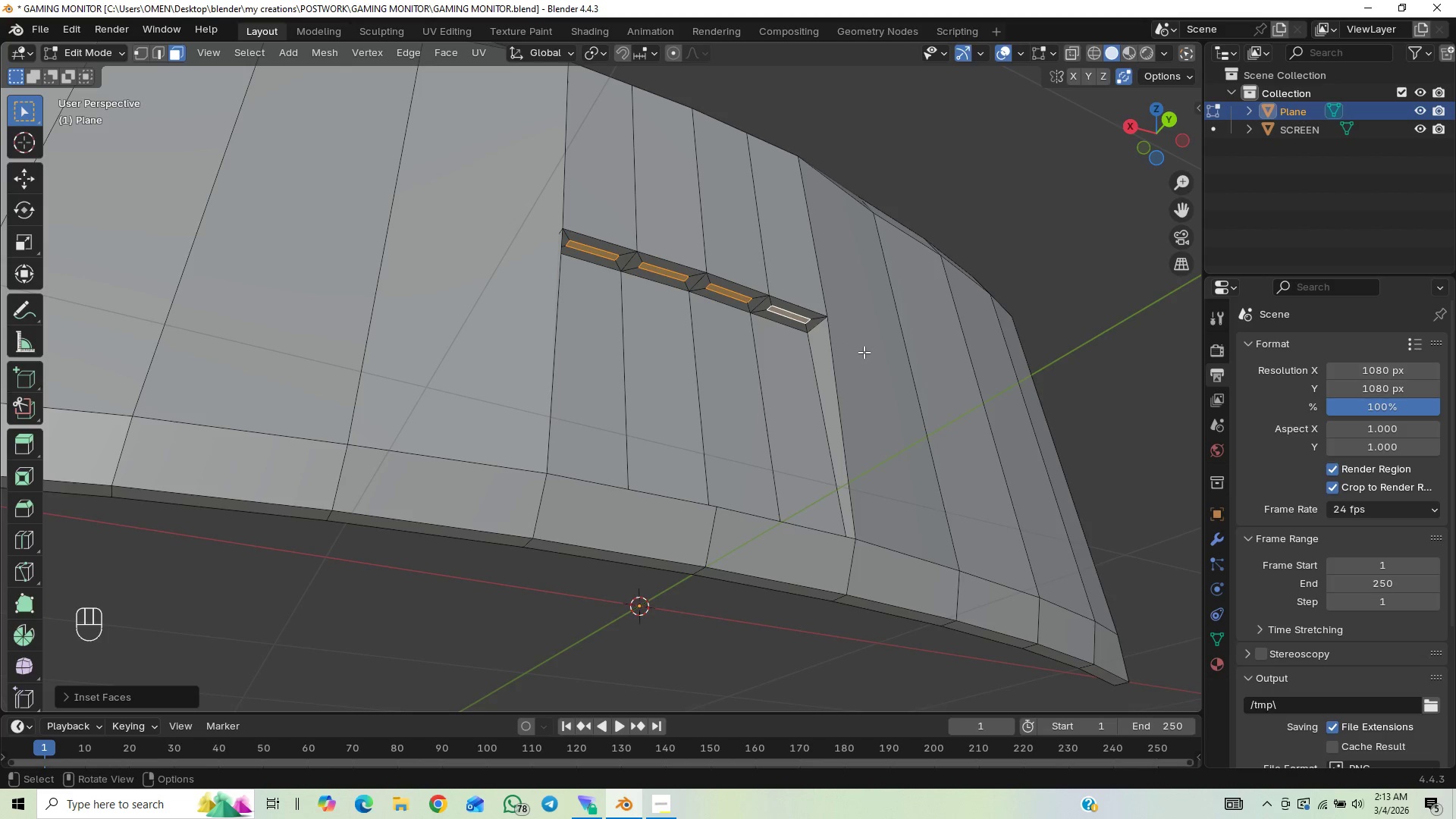 
type(SX)
 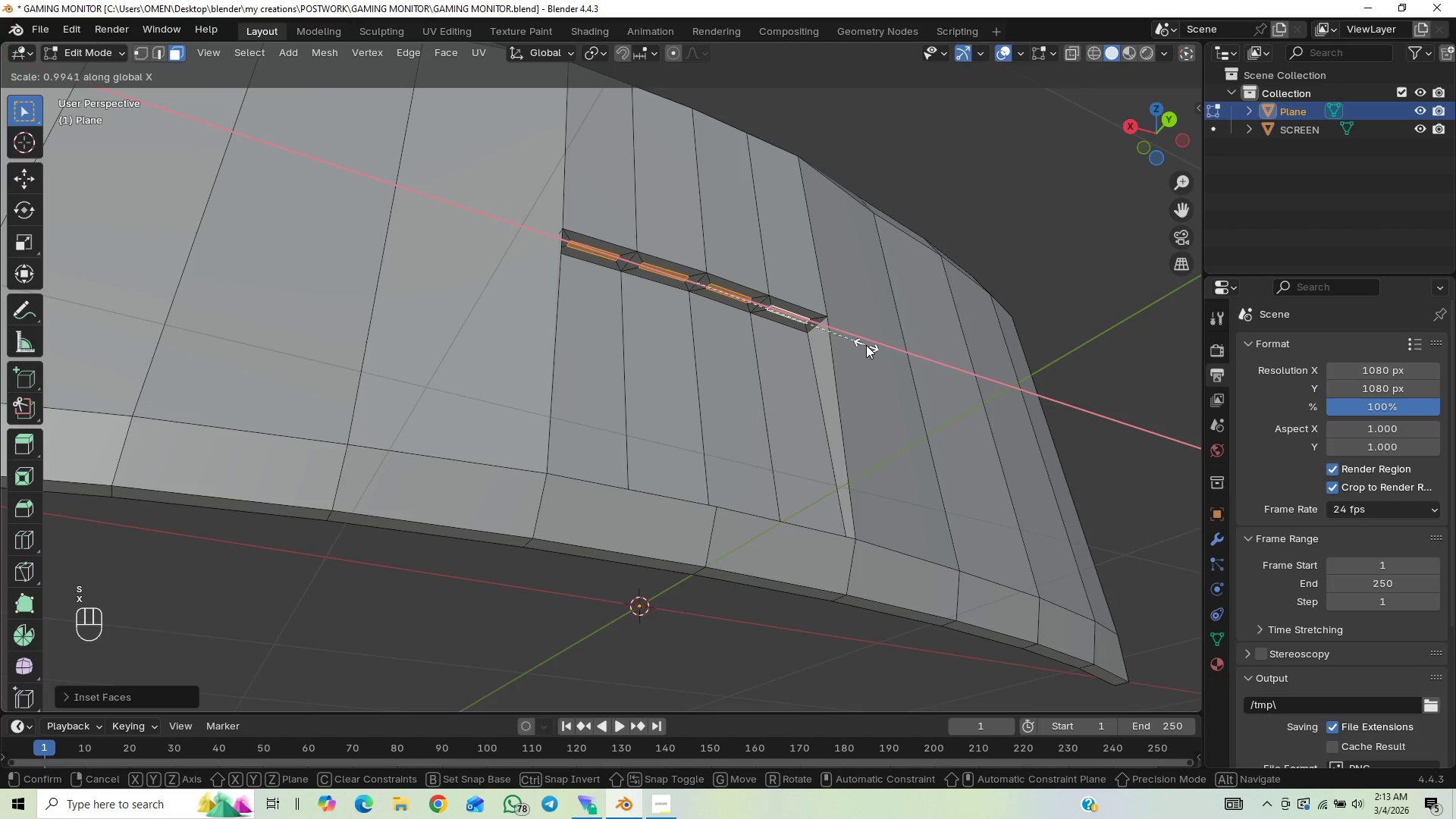 
right_click([865, 345])
 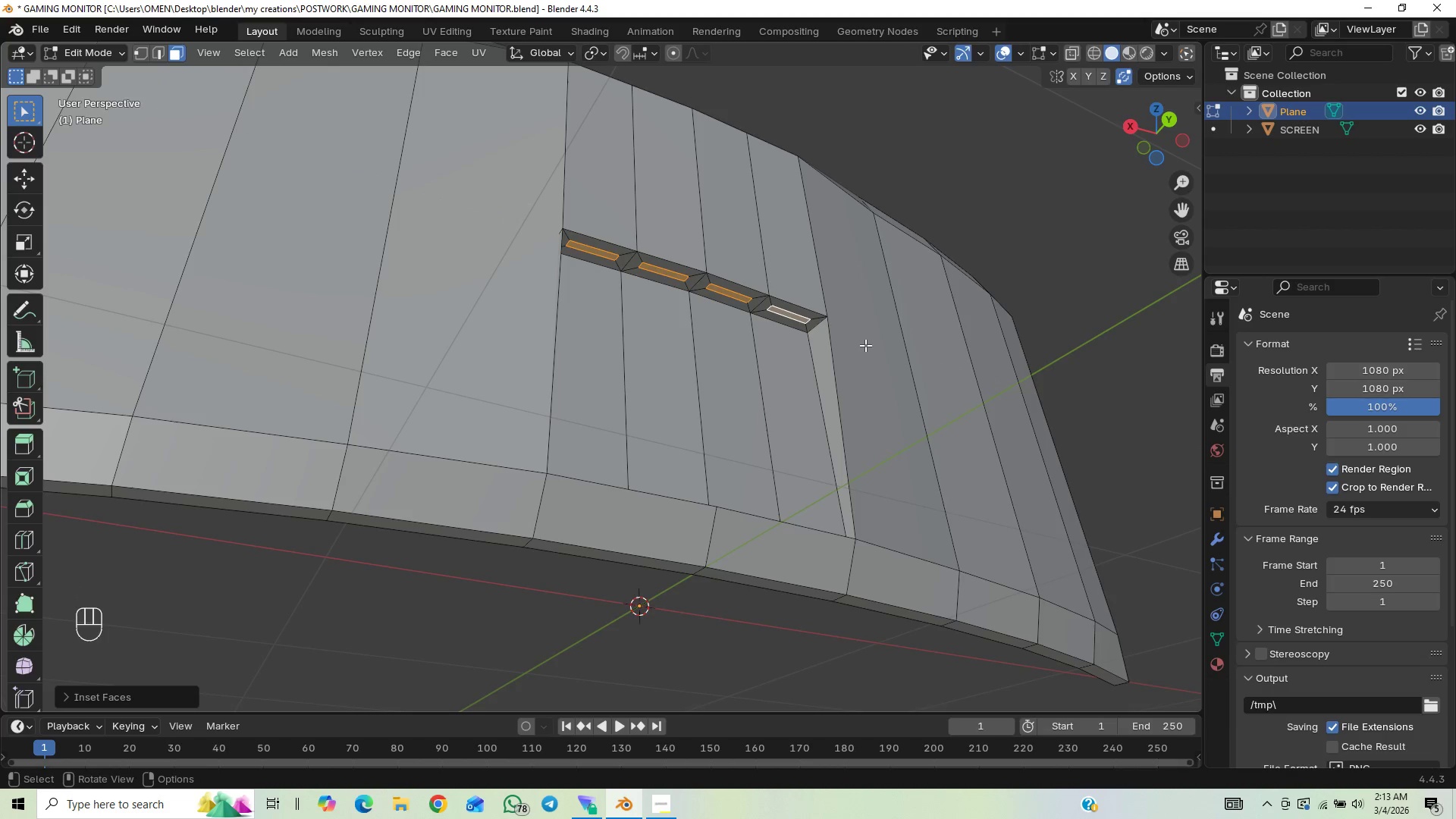 
type(SX)
 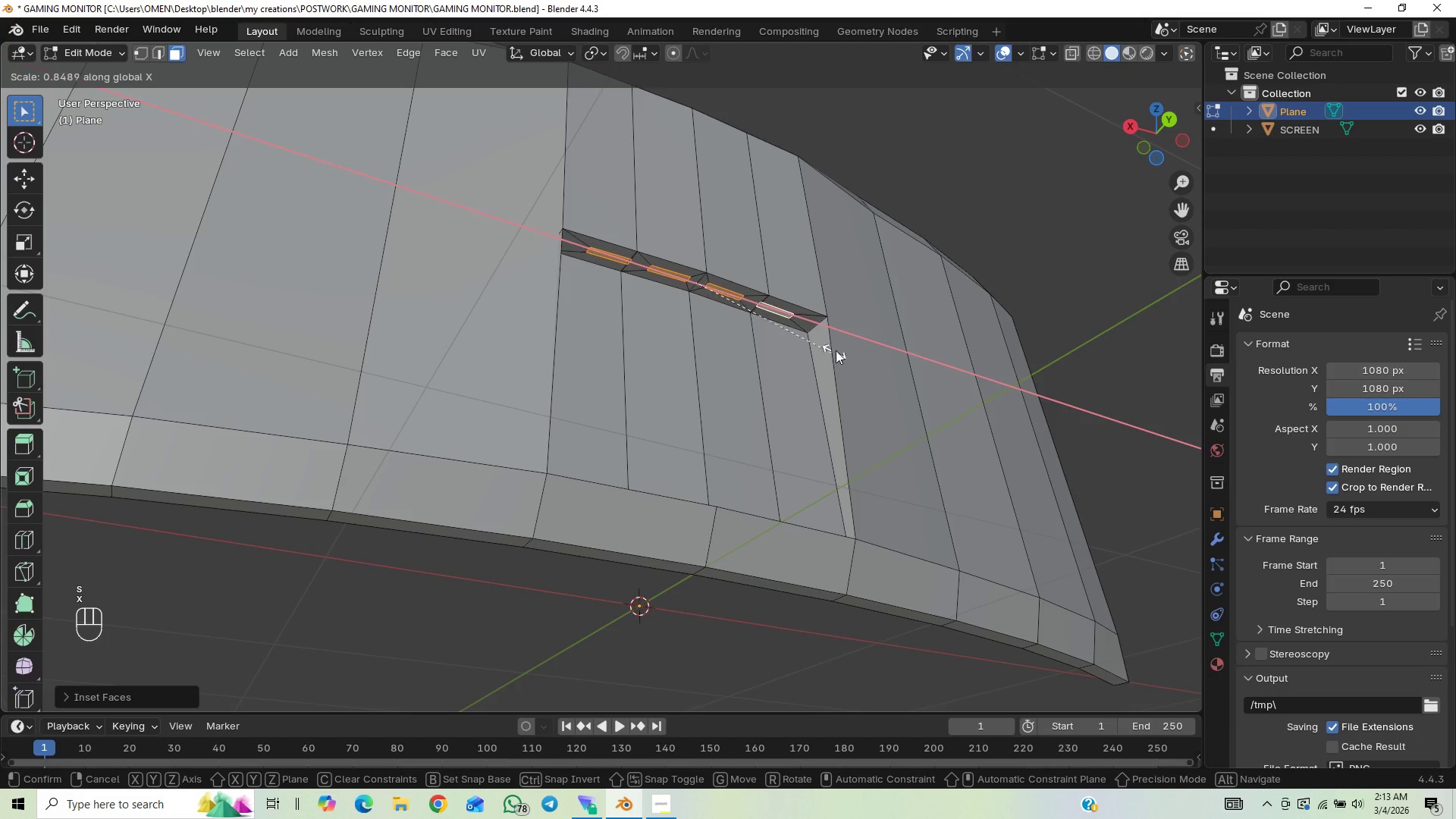 
key(Y)
 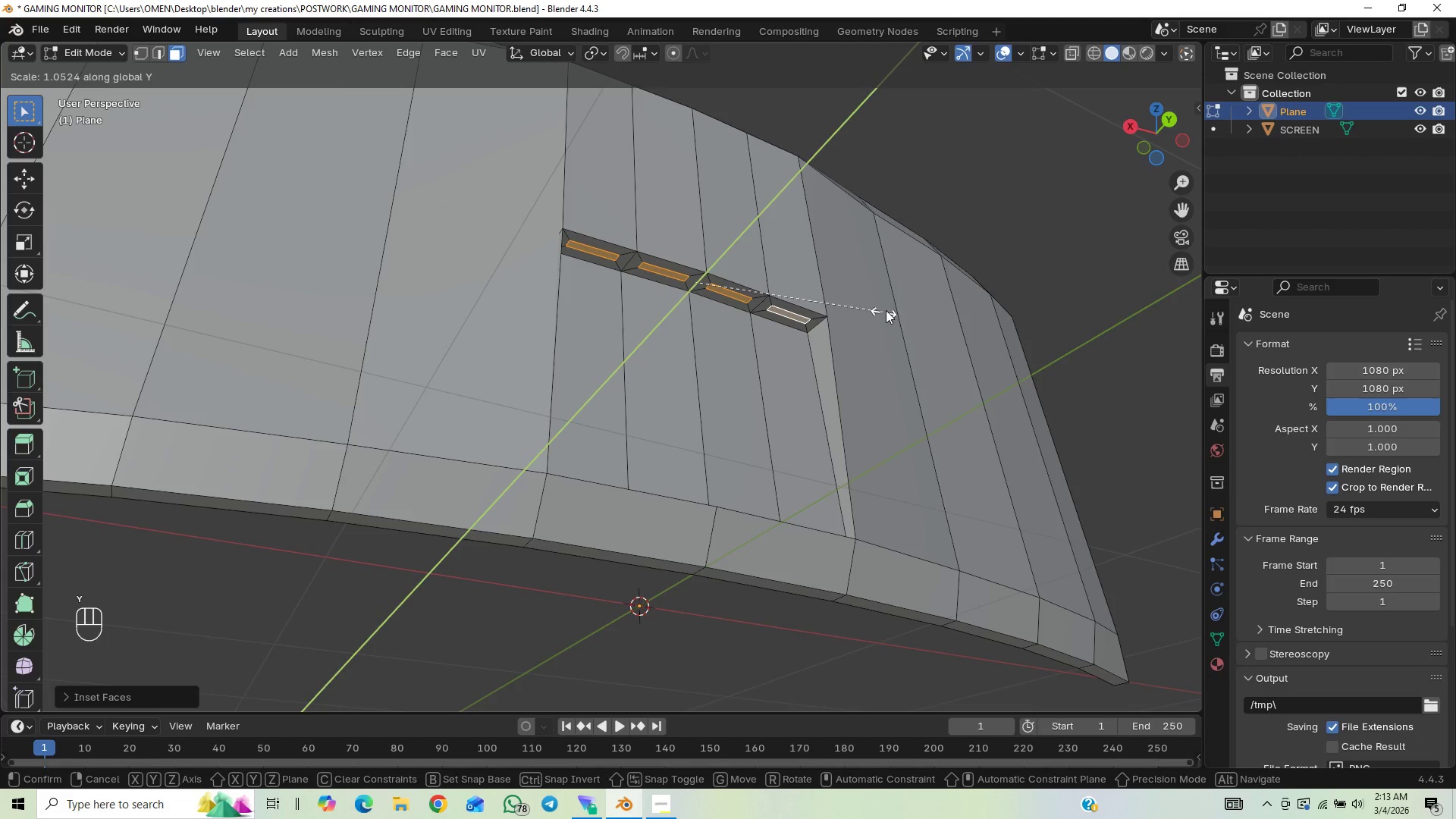 
key(Z)
 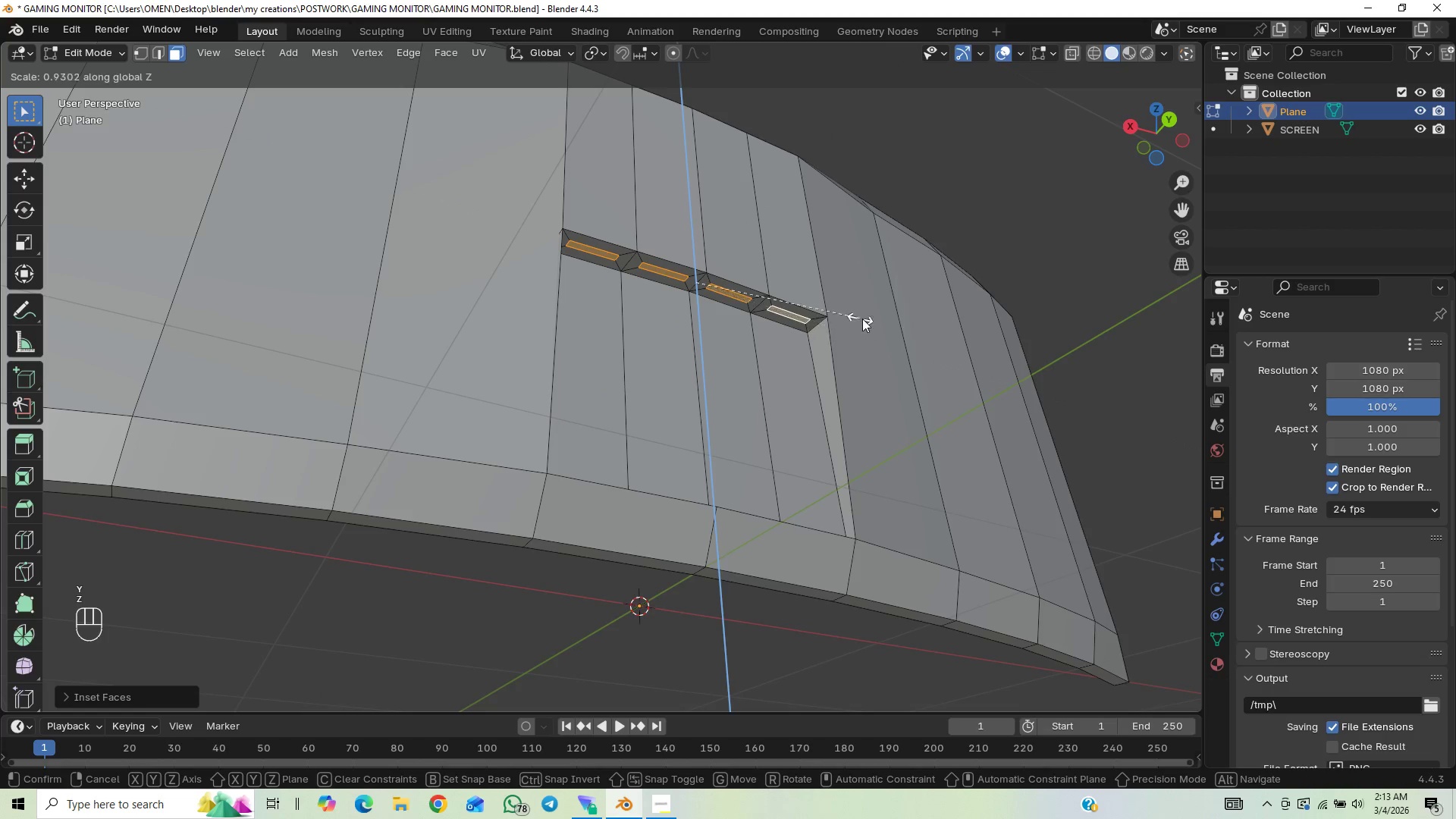 
right_click([863, 320])
 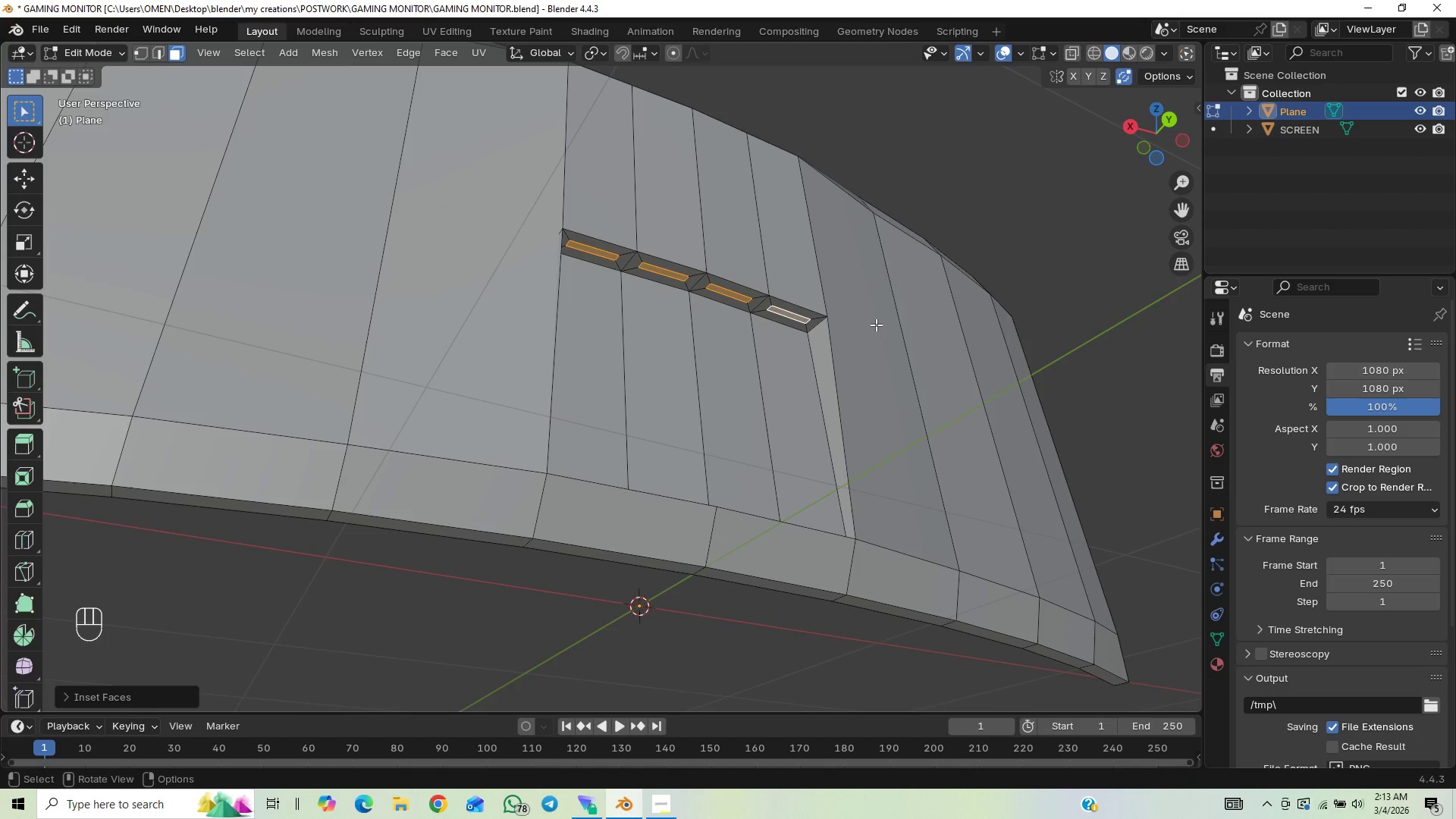 
key(Control+Z)
 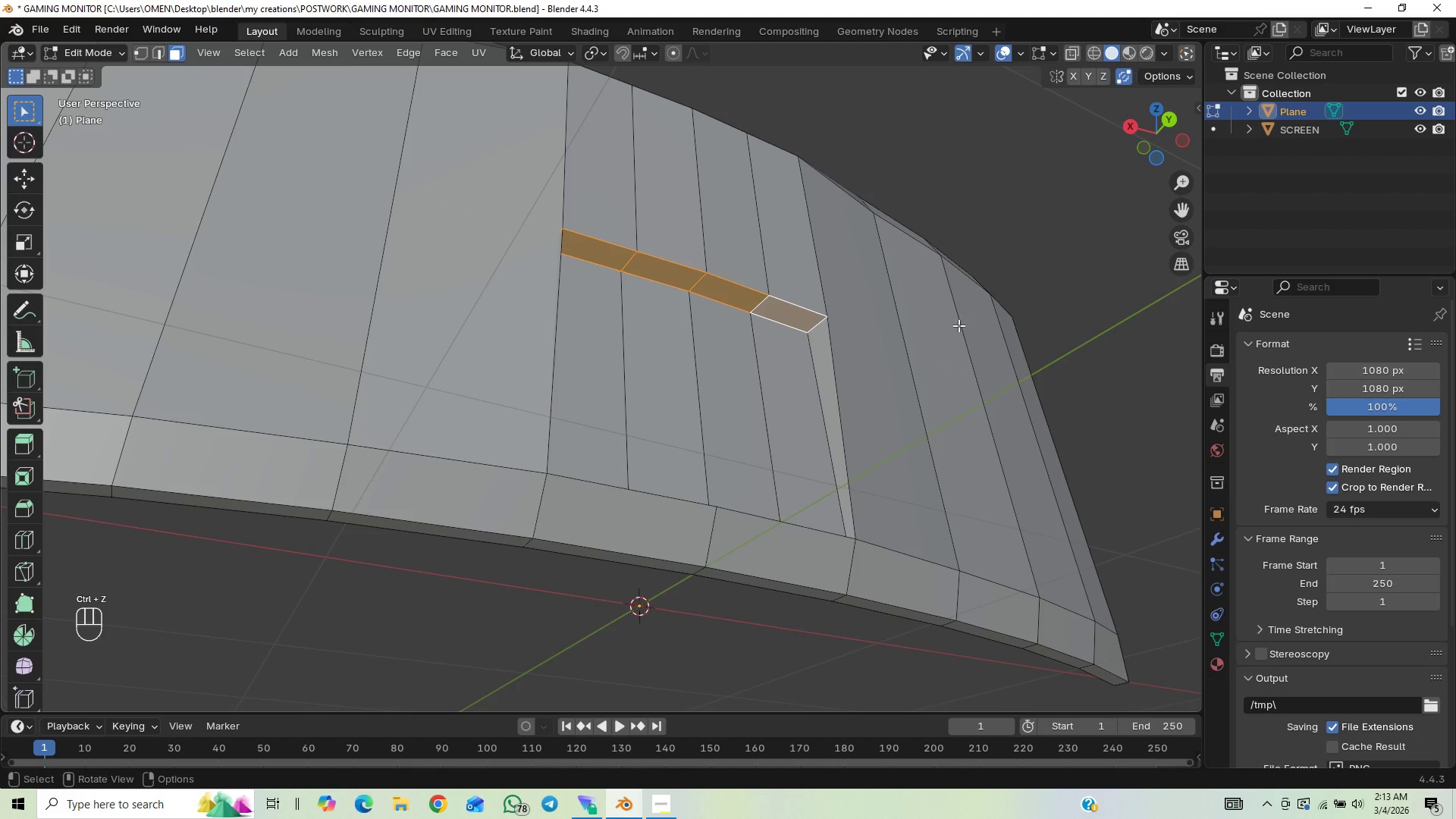 
type(IS)
 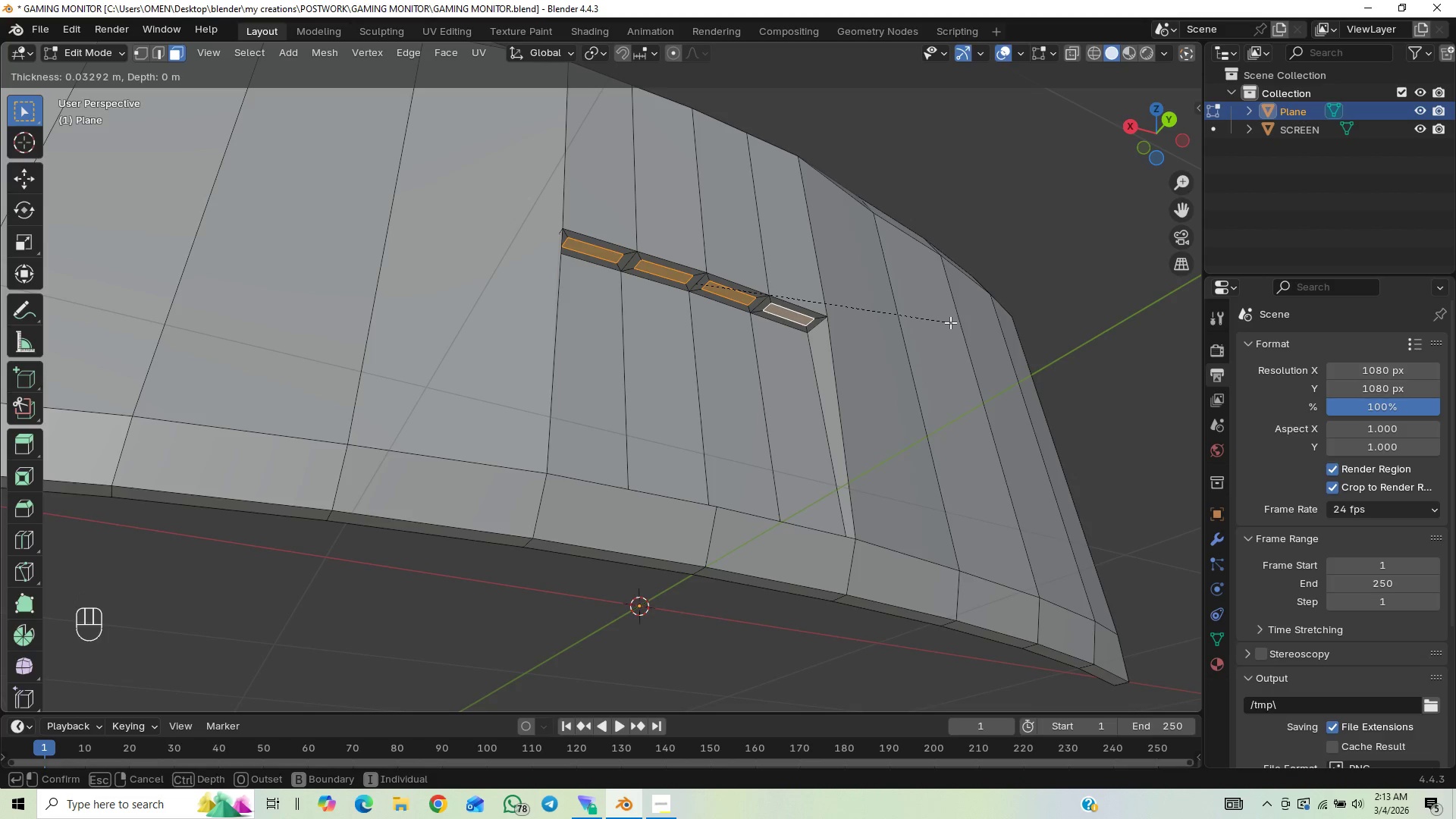 
wait(8.08)
 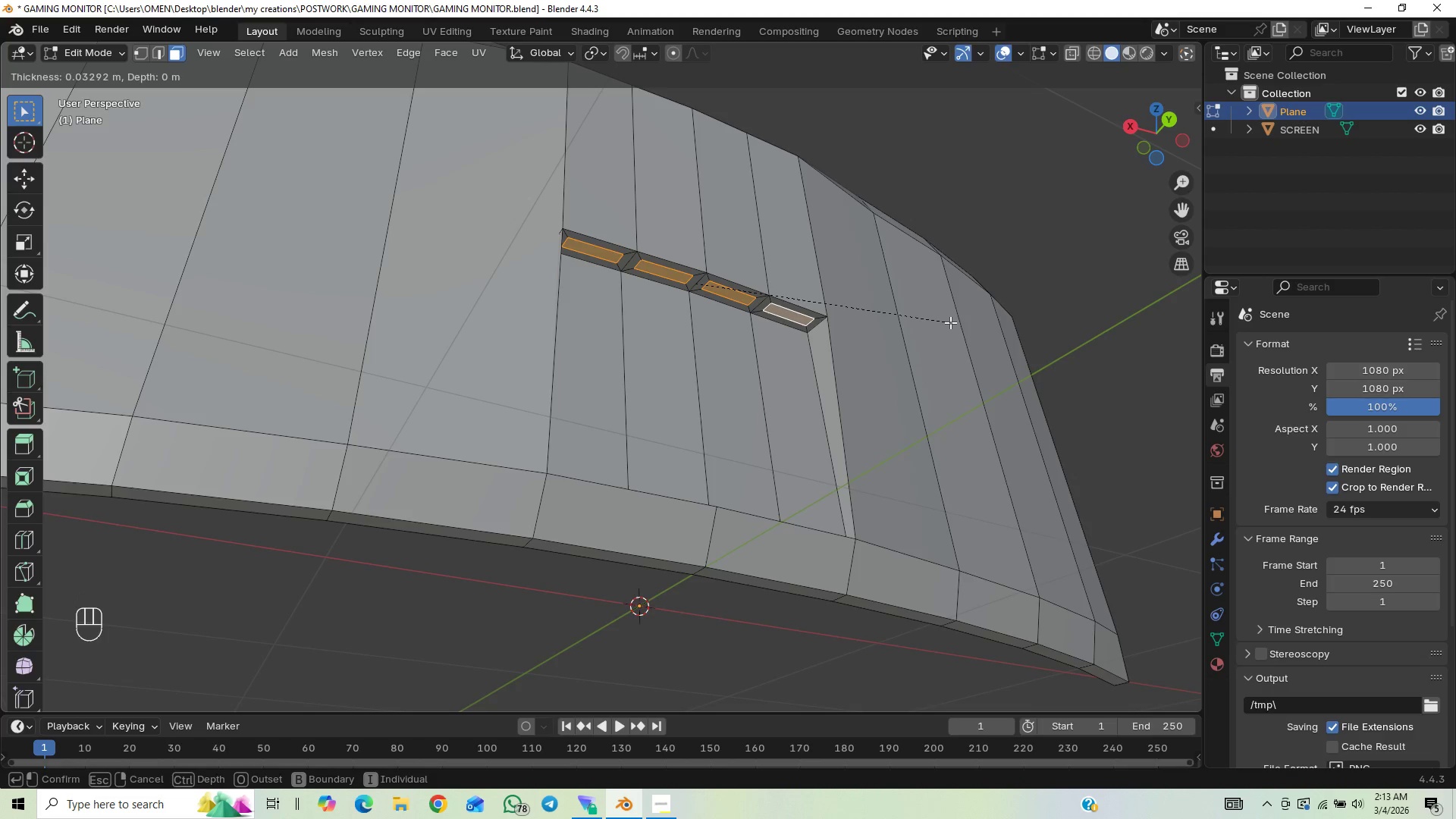 
left_click([949, 327])
 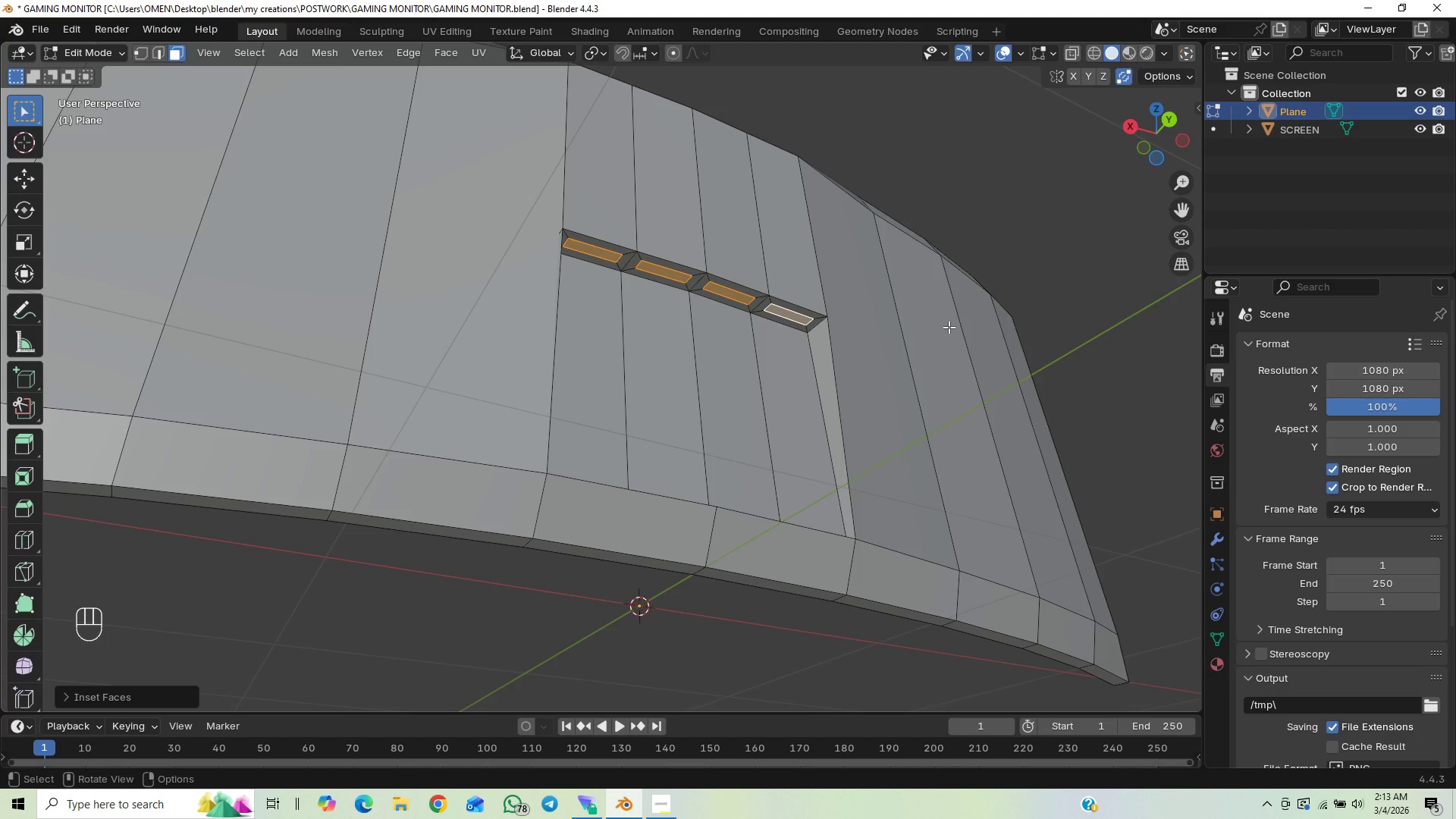 
key(I)
 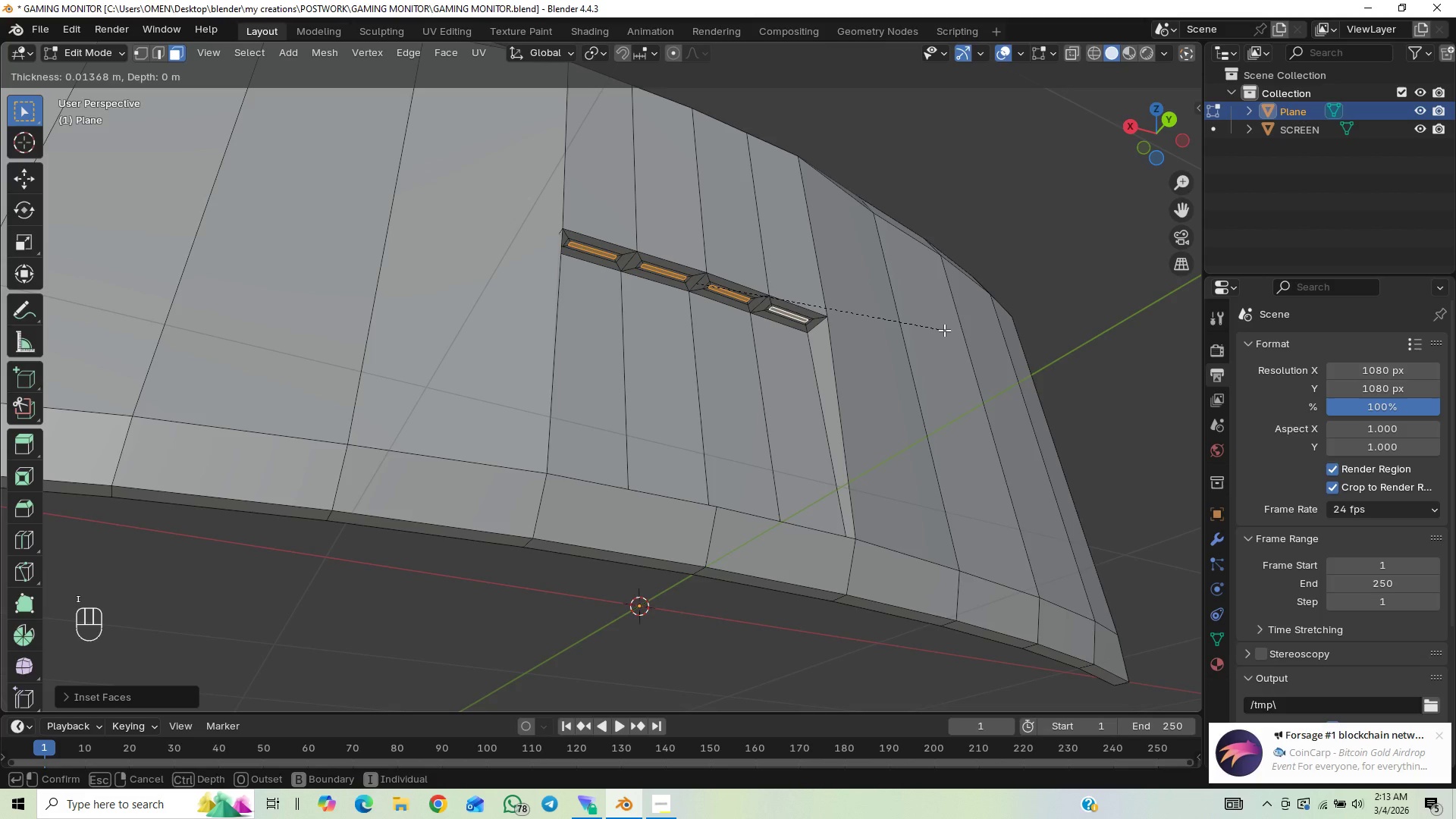 
left_click([944, 330])
 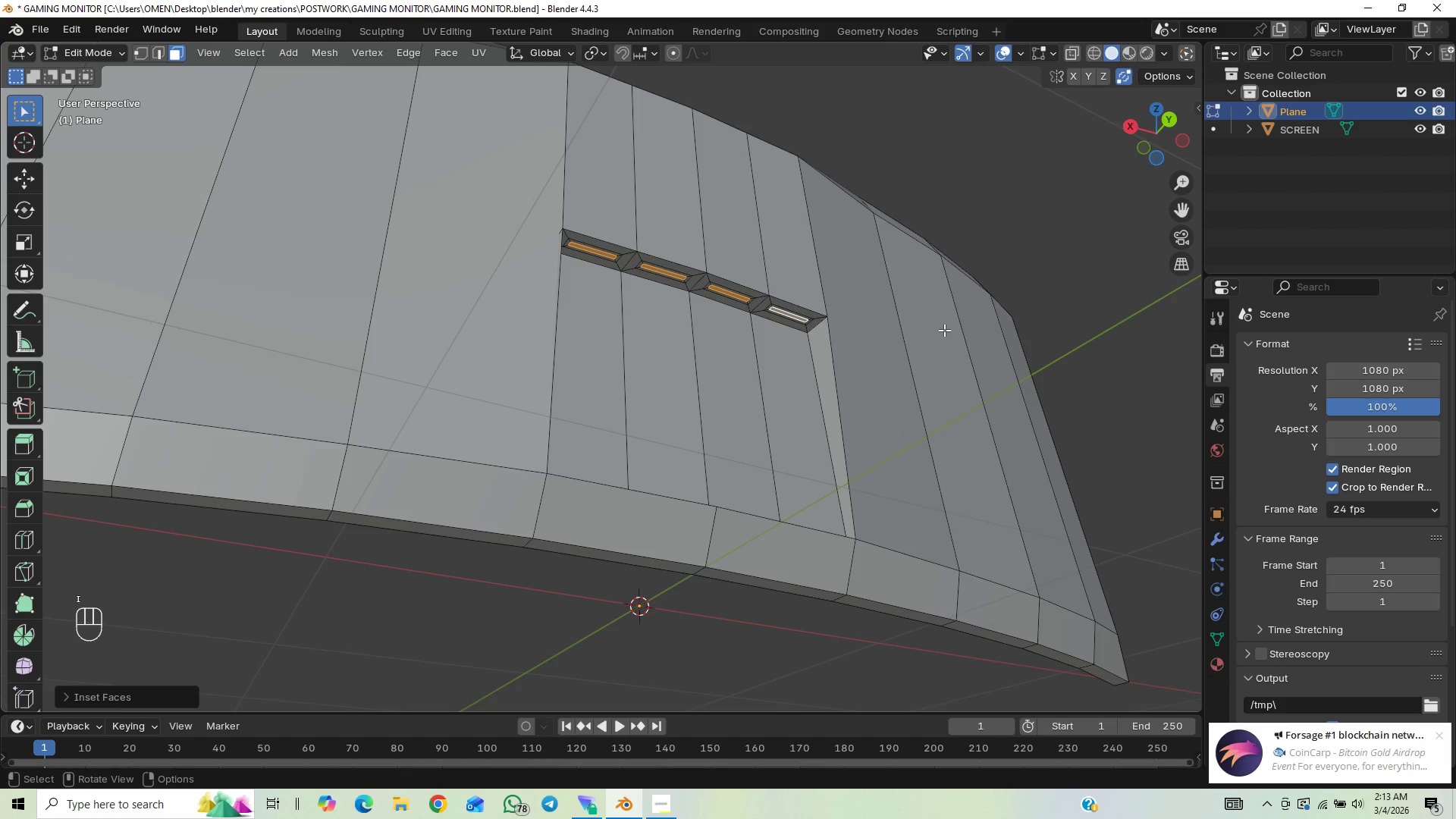 
type(SX)
 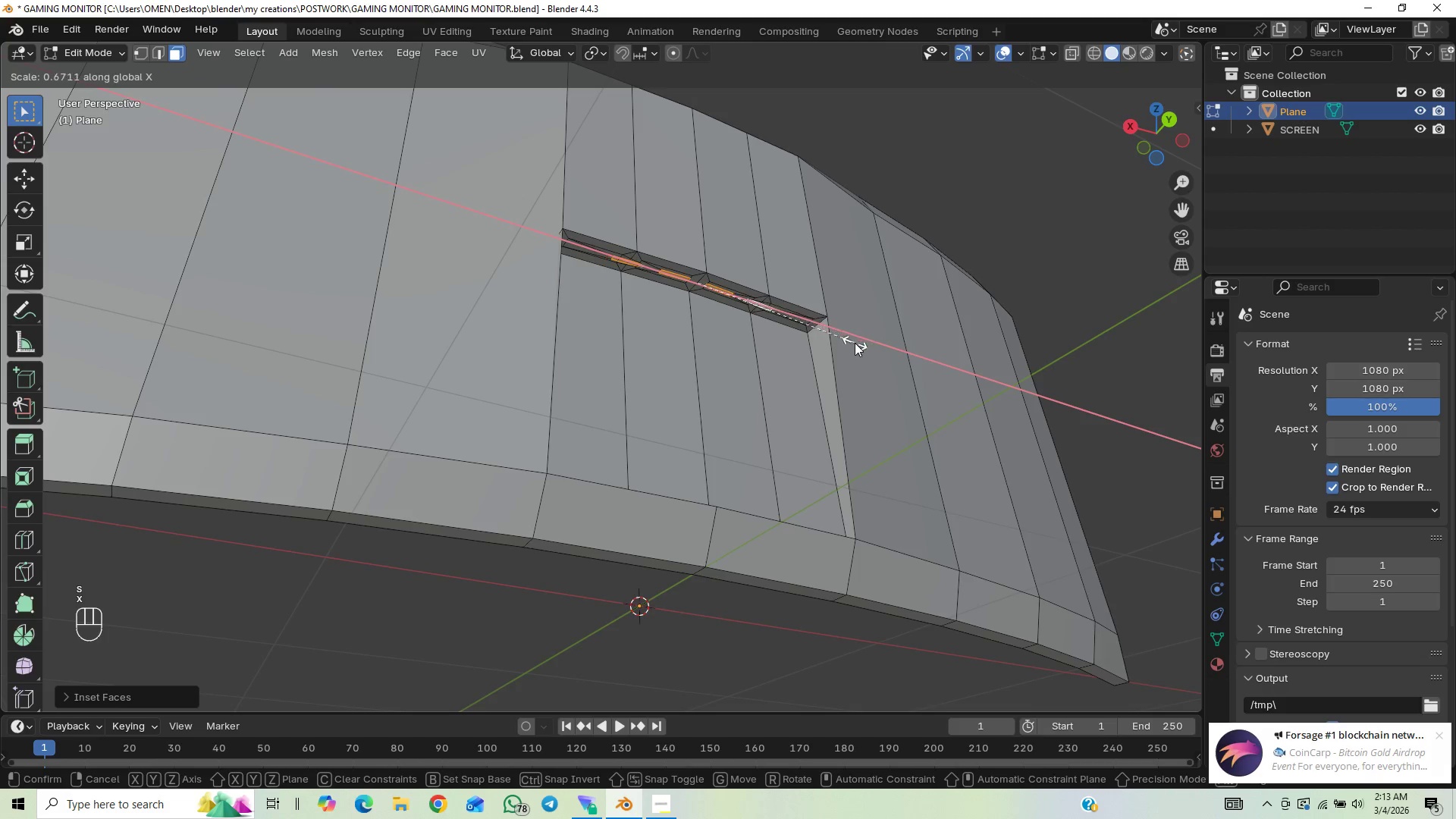 
key(Control+Z)
 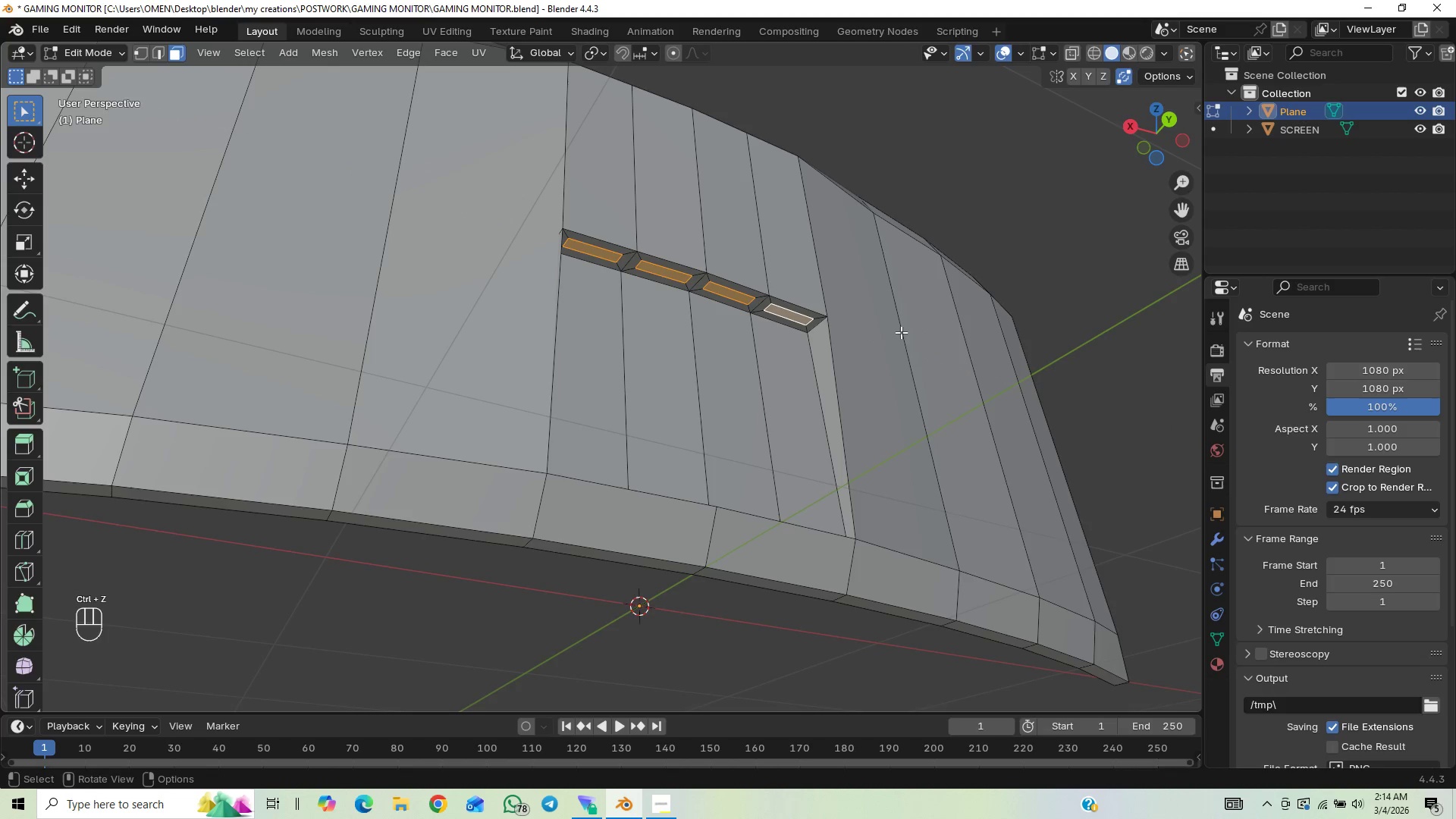 
type(SX)
 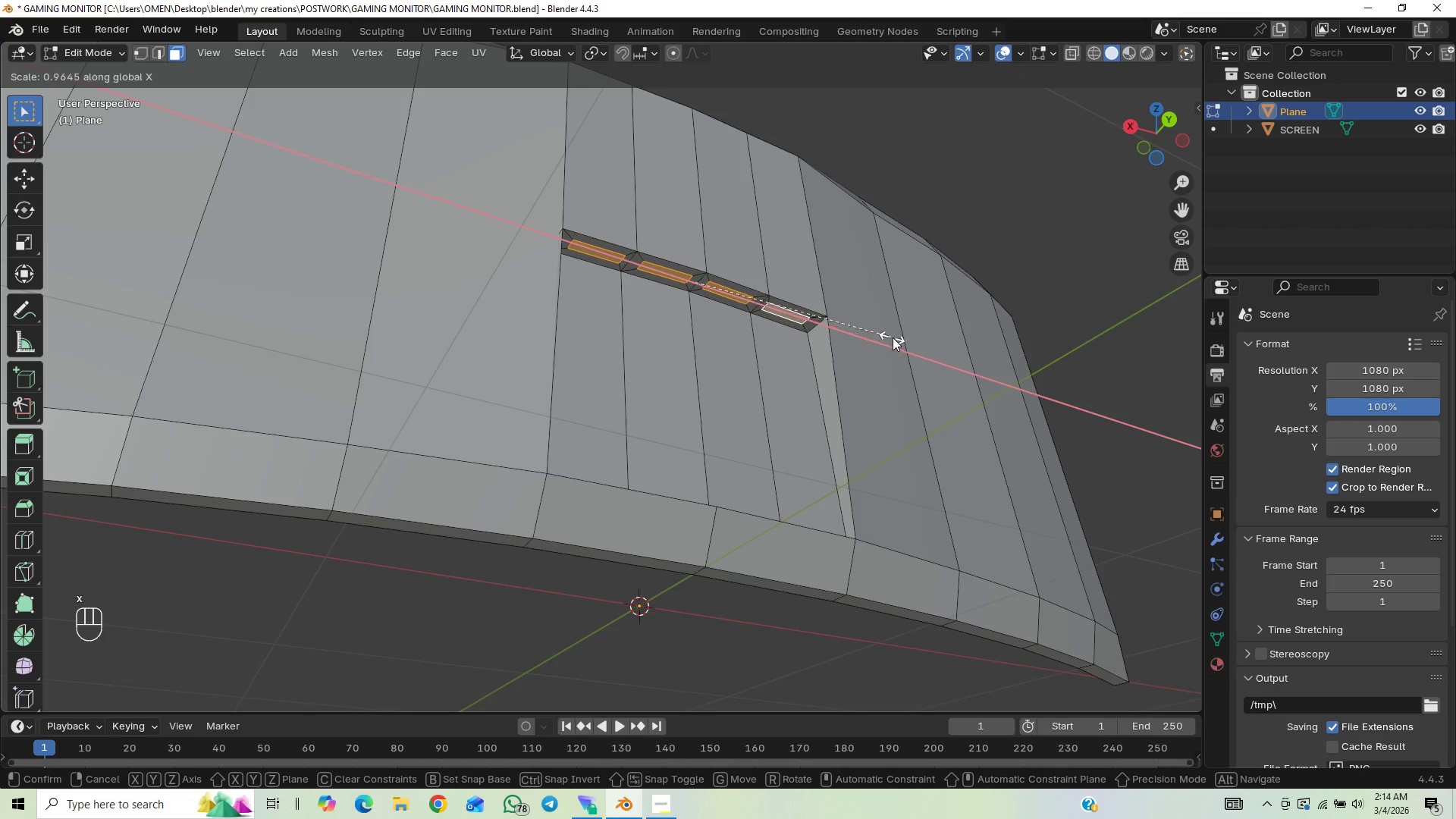 
right_click([893, 338])
 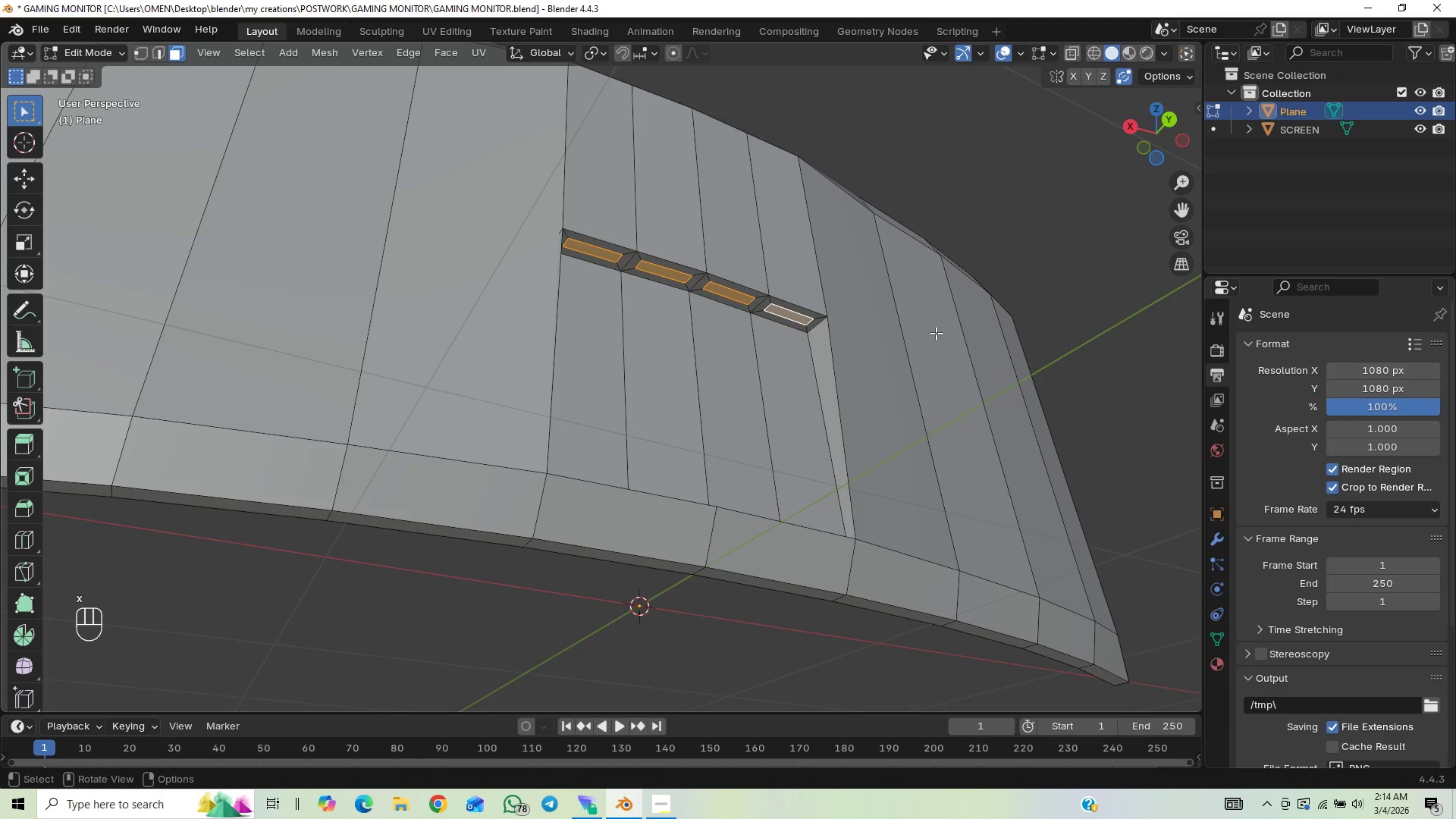 
key(I)
 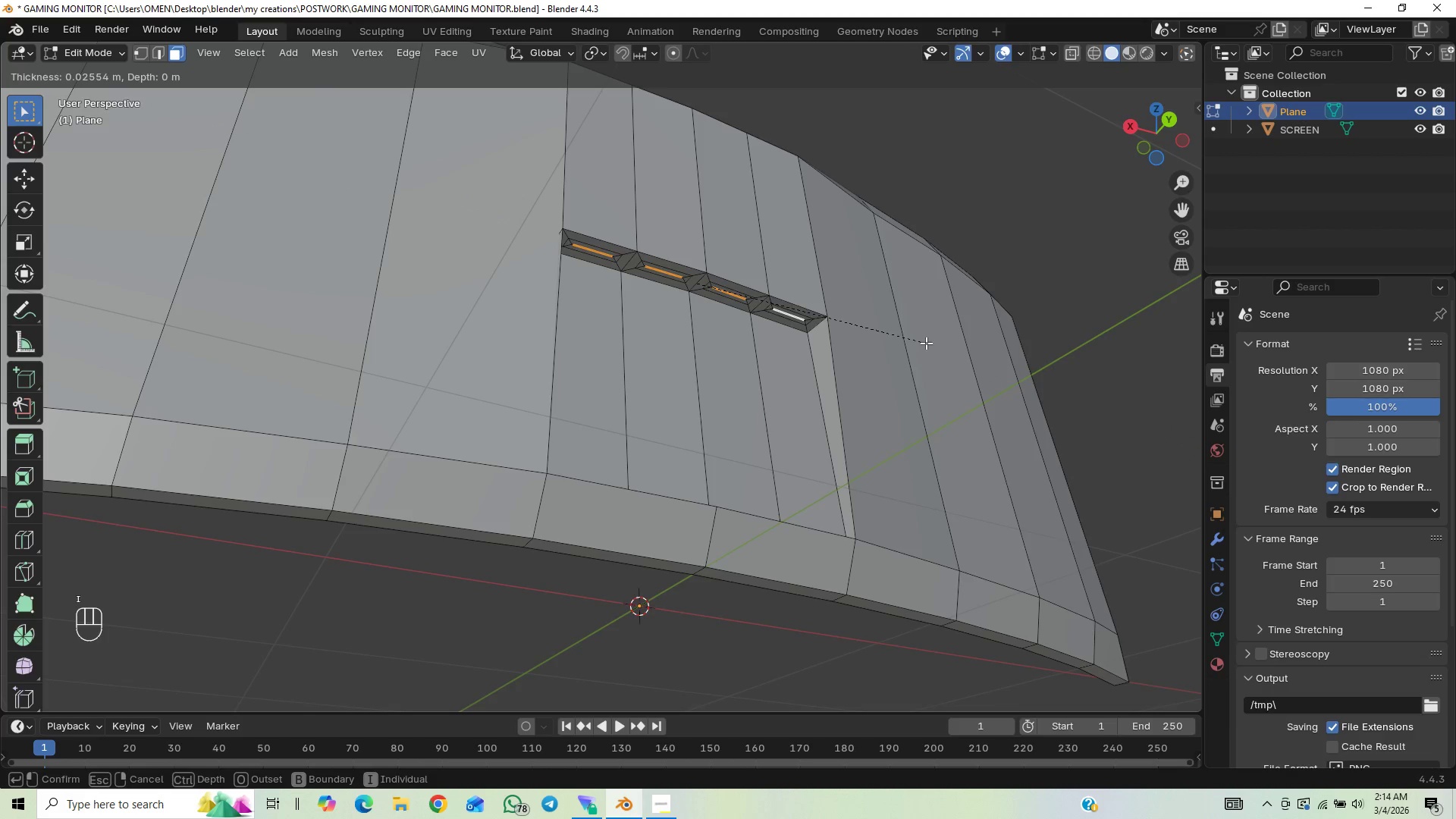 
right_click([931, 338])
 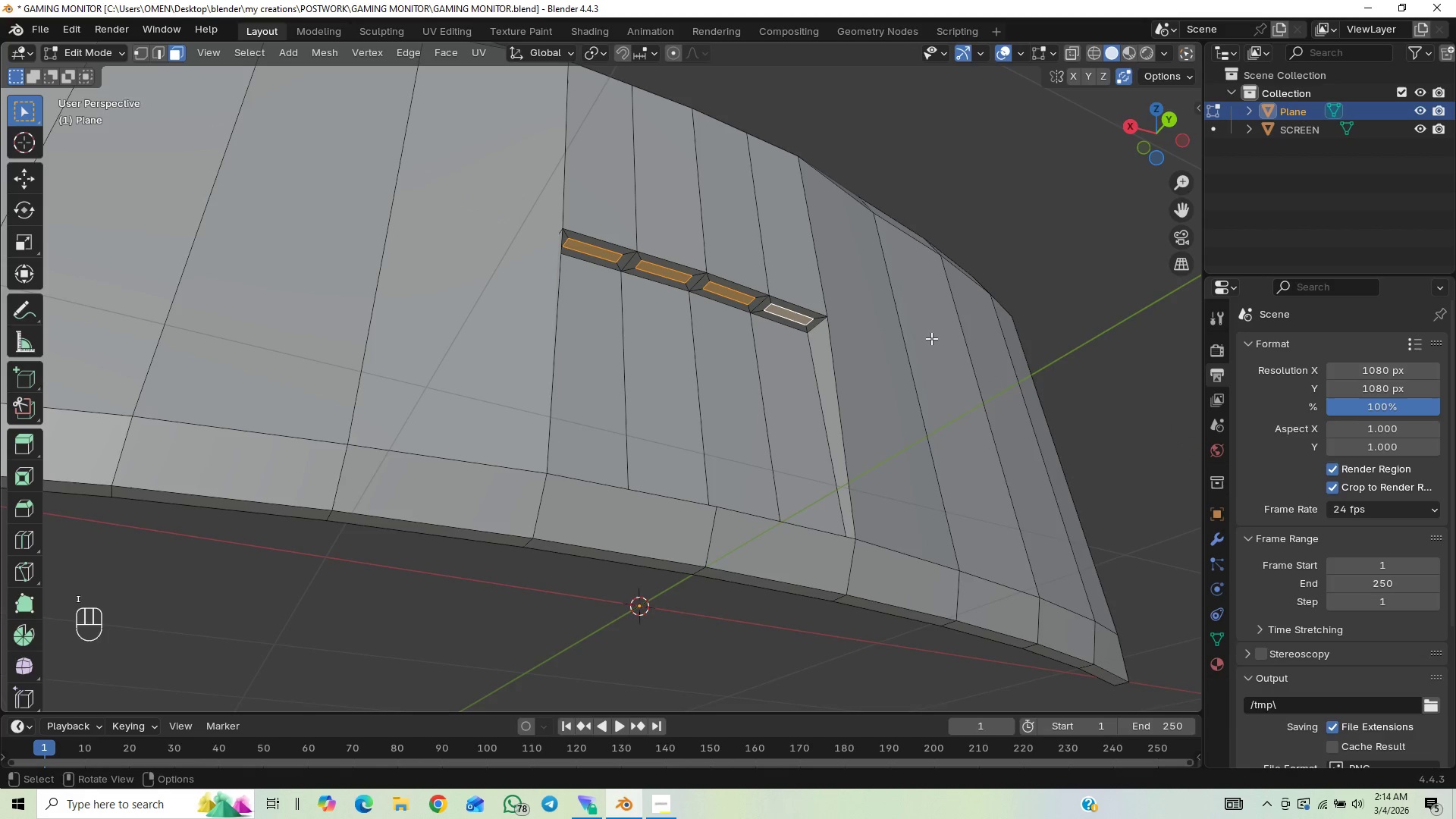 
key(Control+Z)
 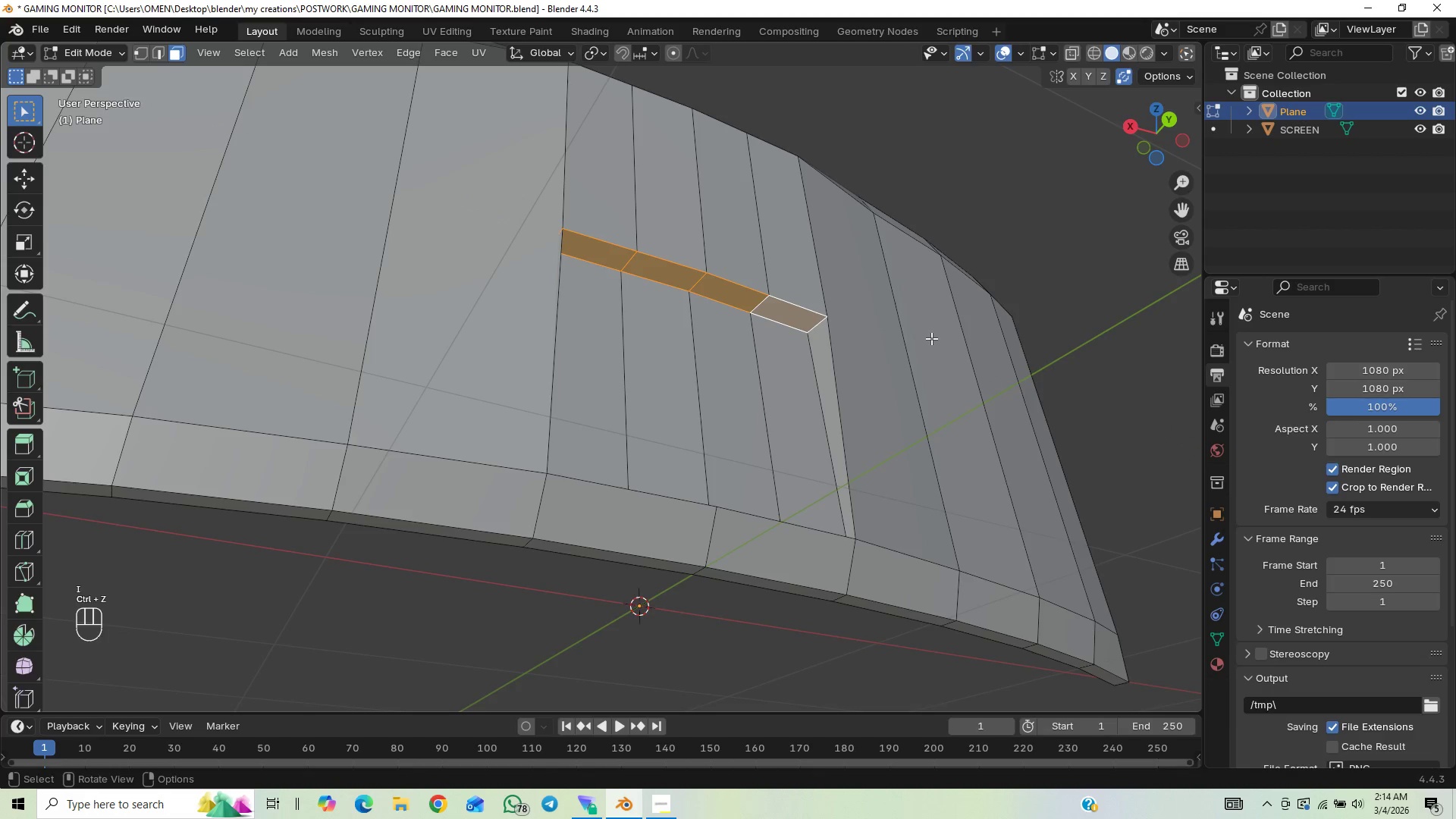 
key(I)
 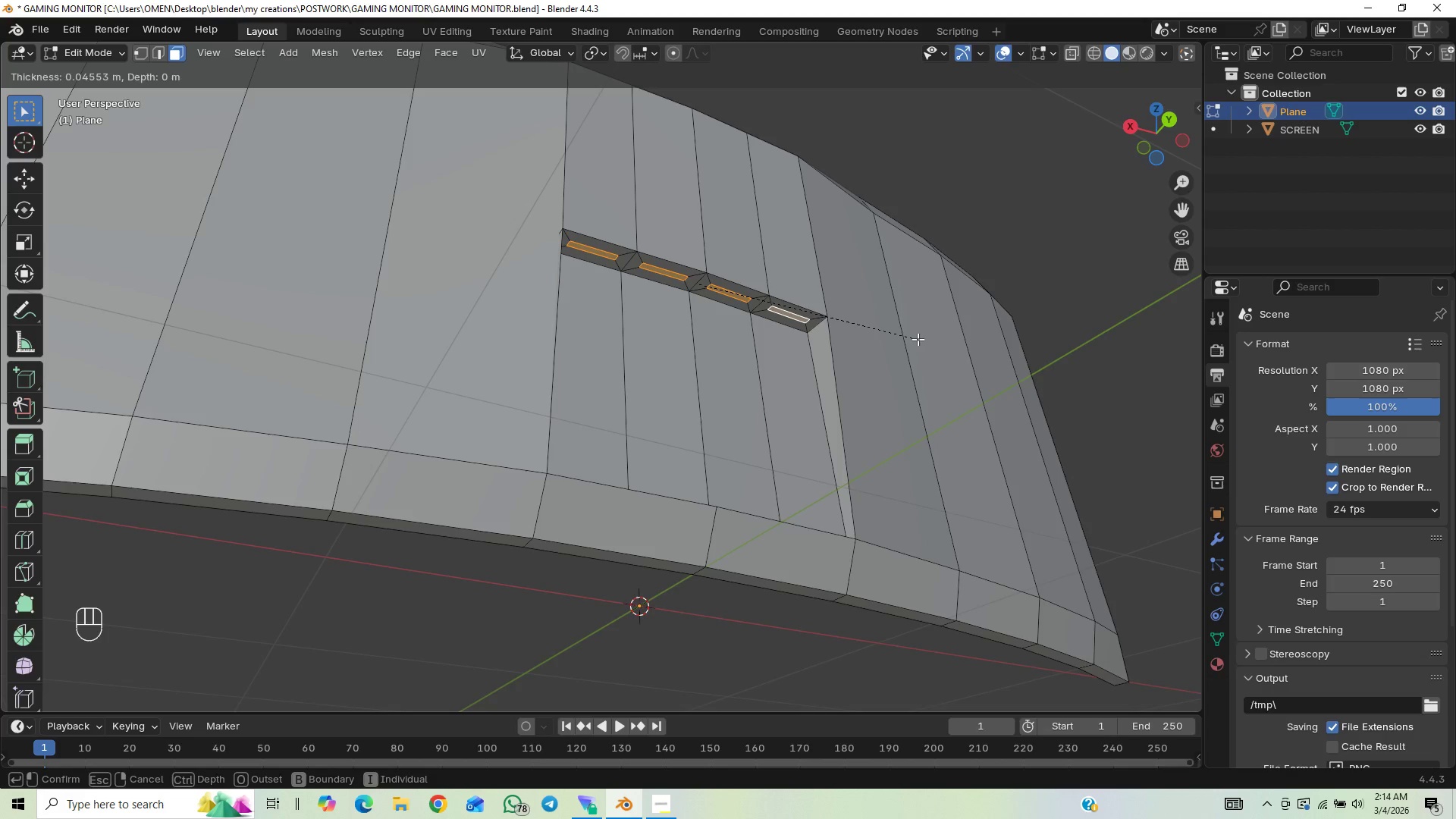 
wait(5.44)
 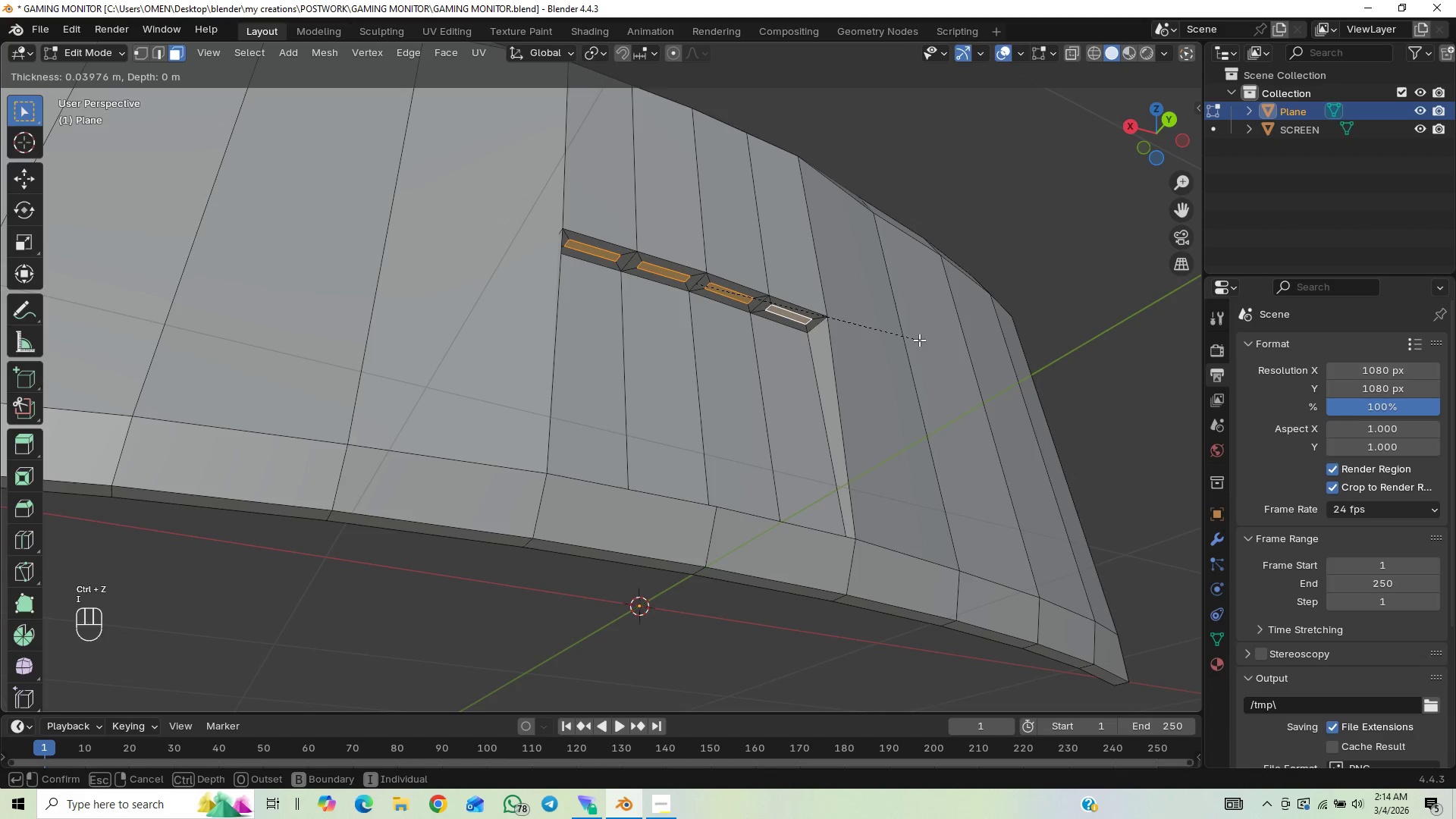 
left_click([919, 337])
 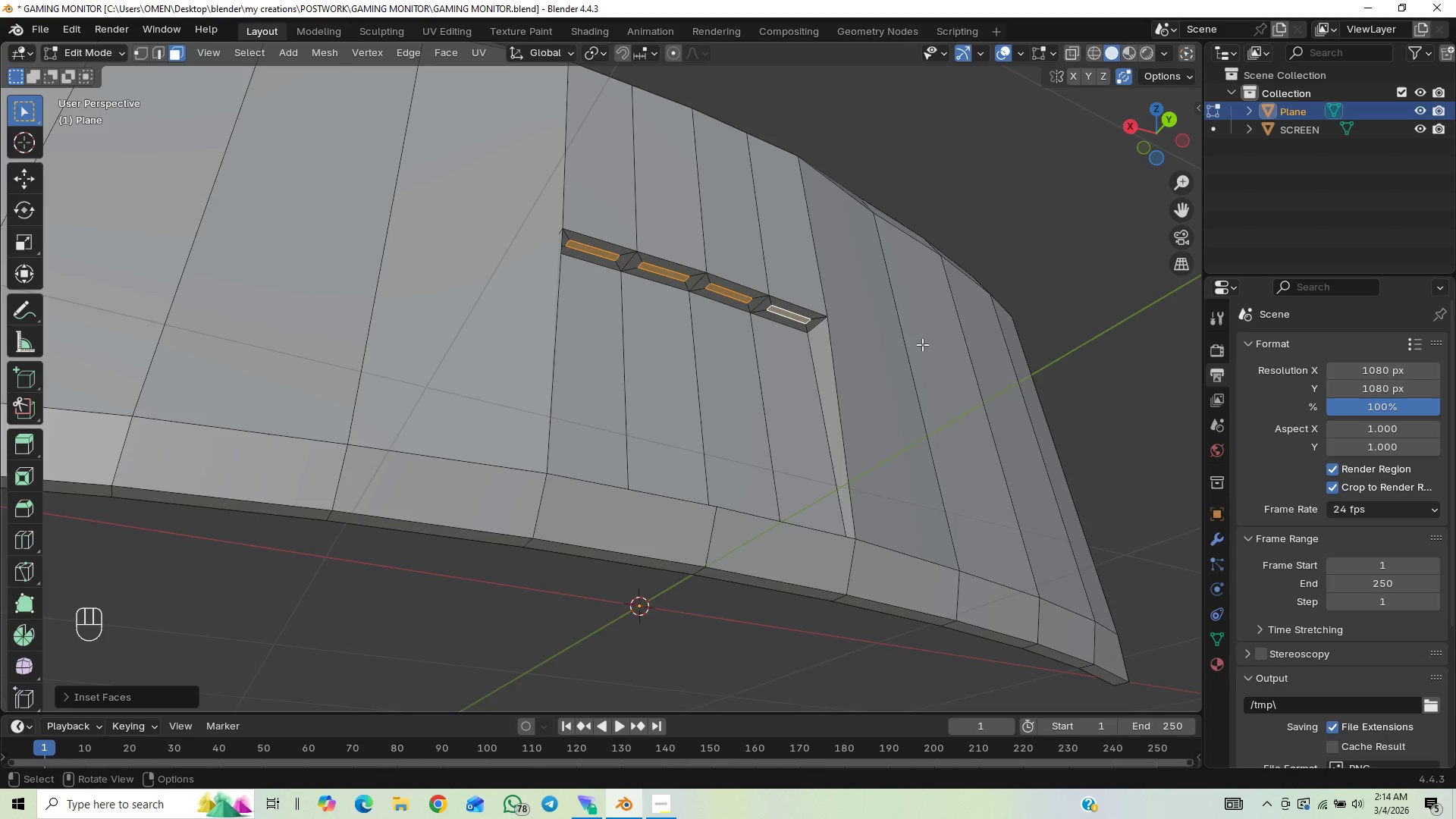 
key(E)
 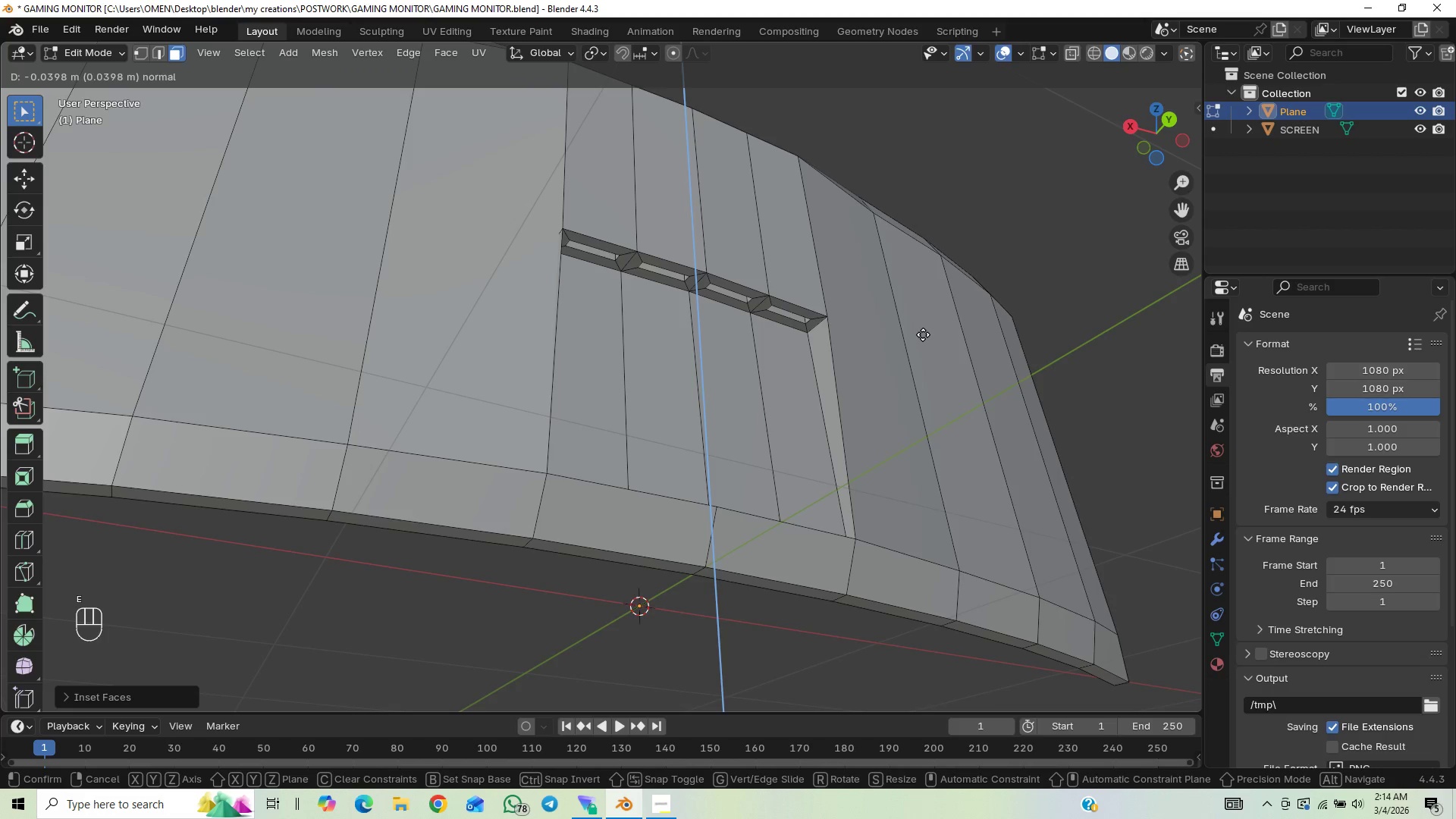 
left_click([923, 334])
 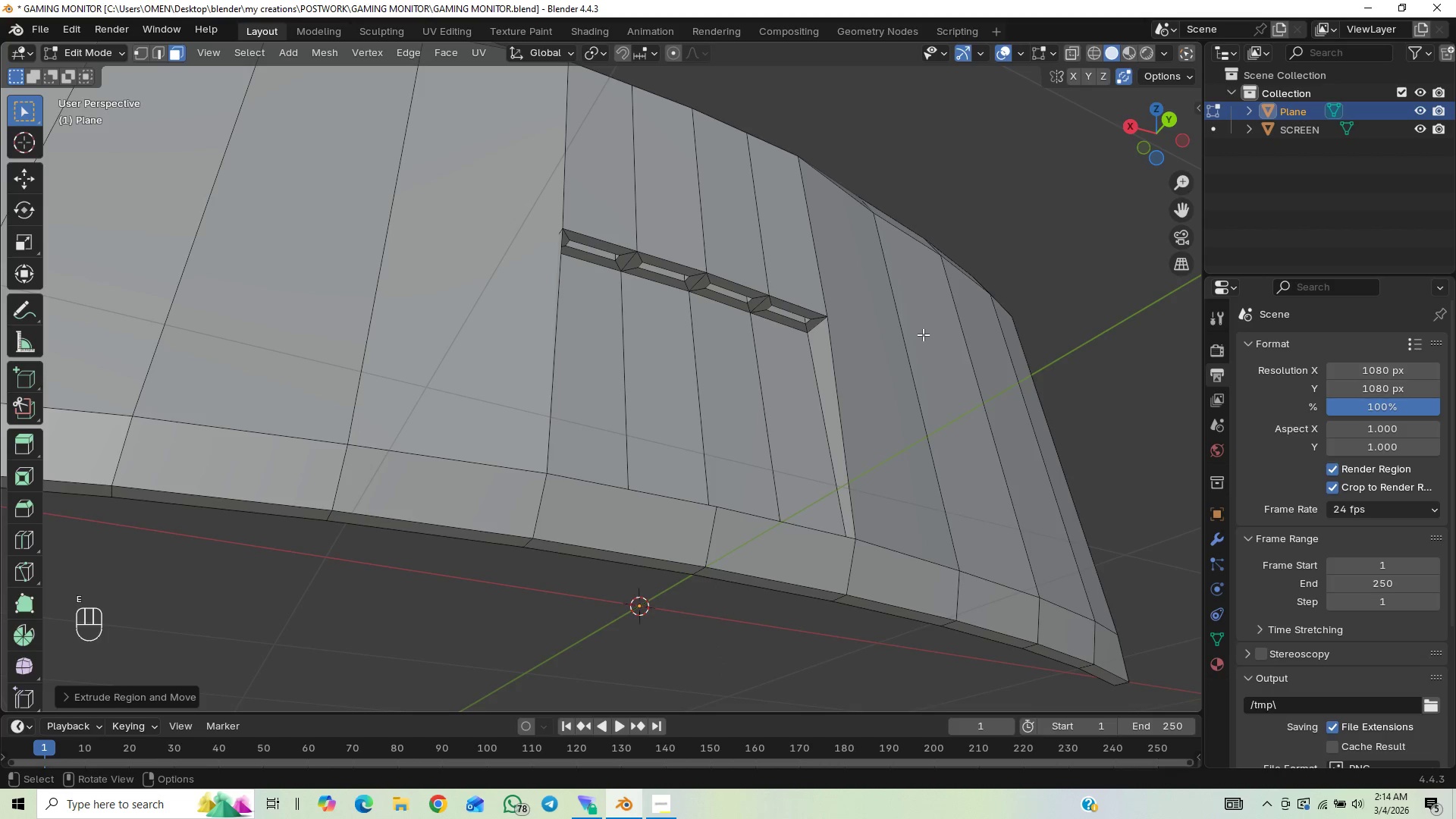 
key(Control+S)
 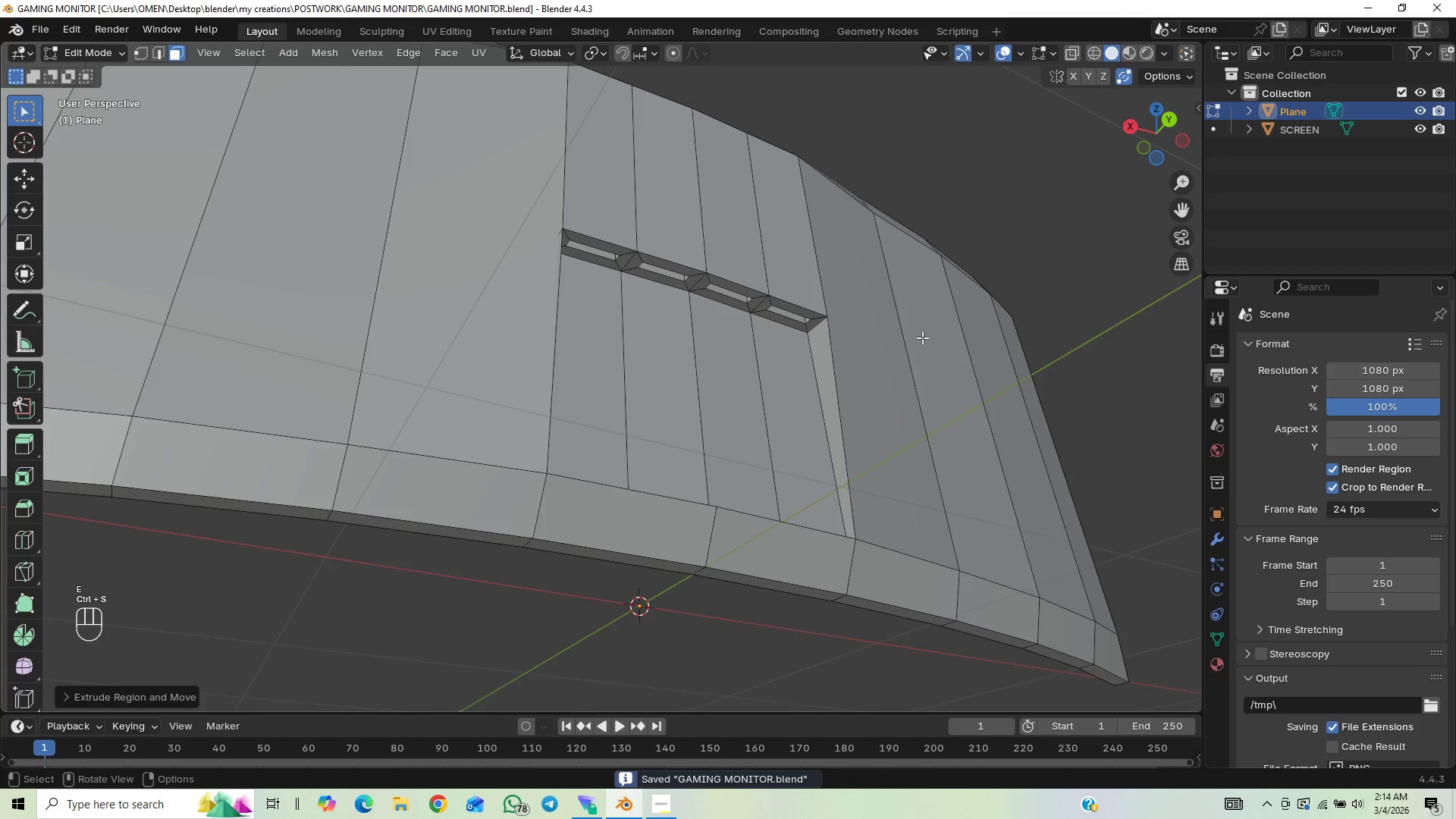 
scroll: coordinate [922, 337], scroll_direction: down, amount: 2.0
 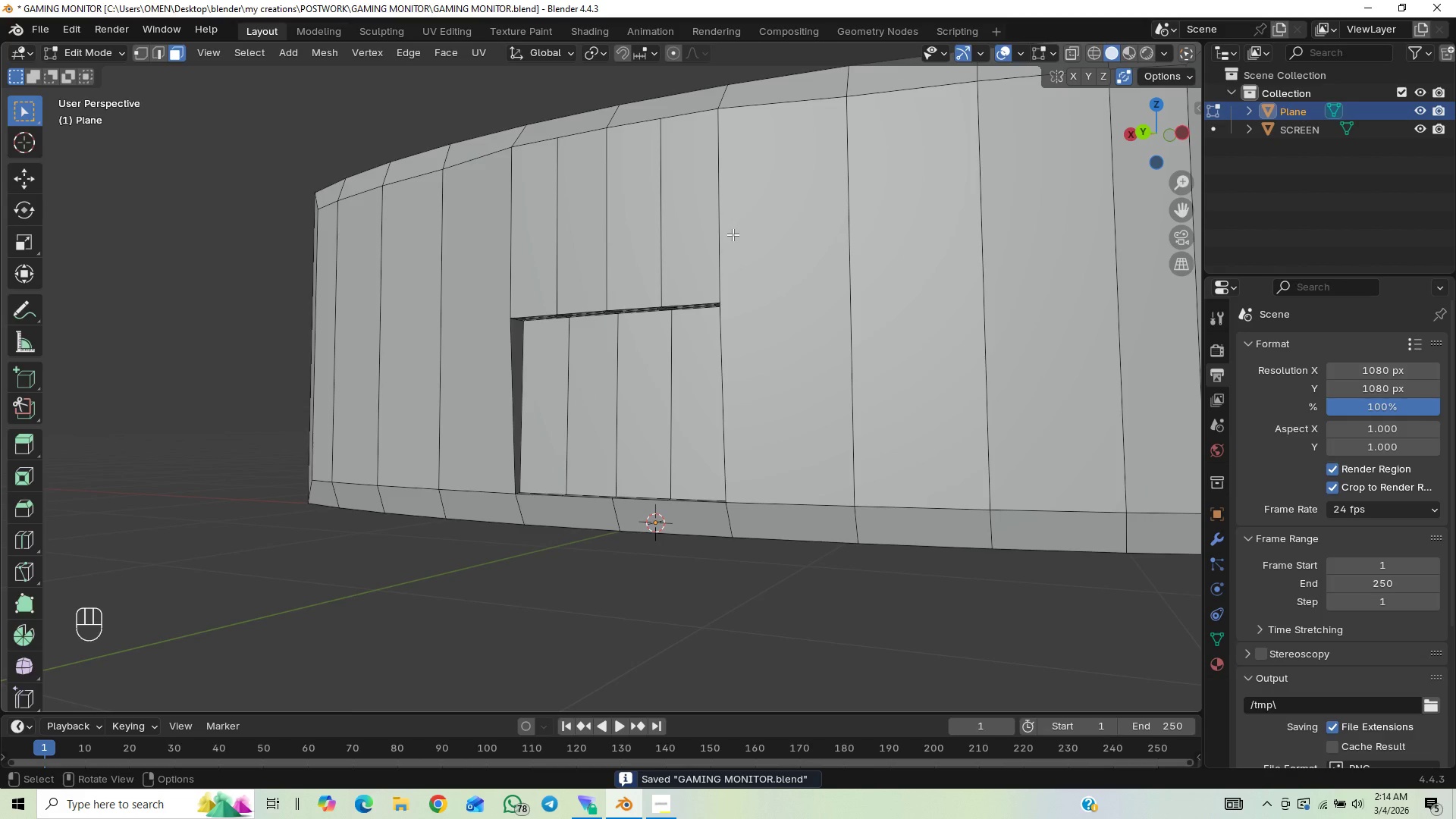 
scroll: coordinate [607, 289], scroll_direction: up, amount: 1.0
 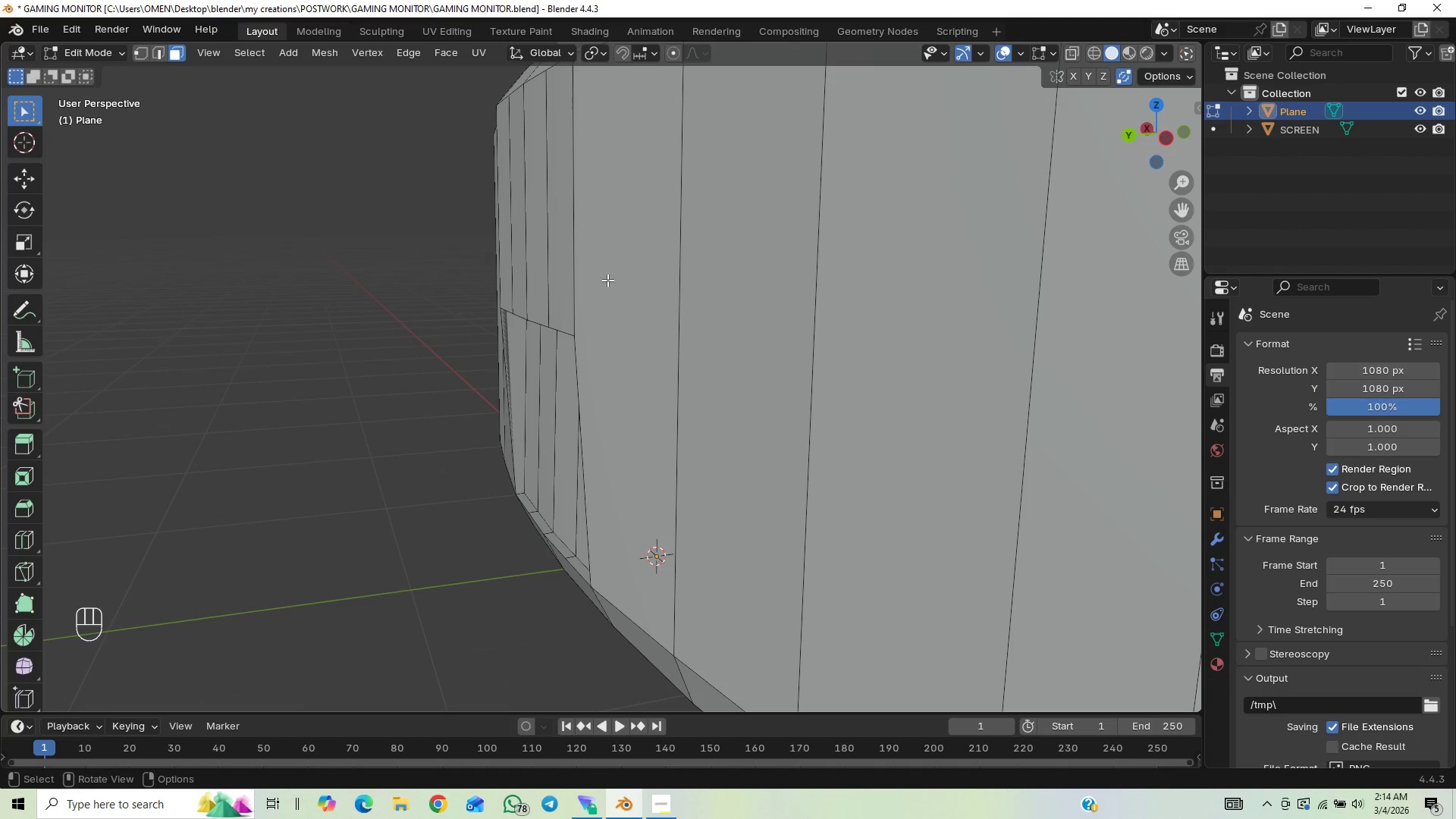 
scroll: coordinate [607, 280], scroll_direction: down, amount: 1.0
 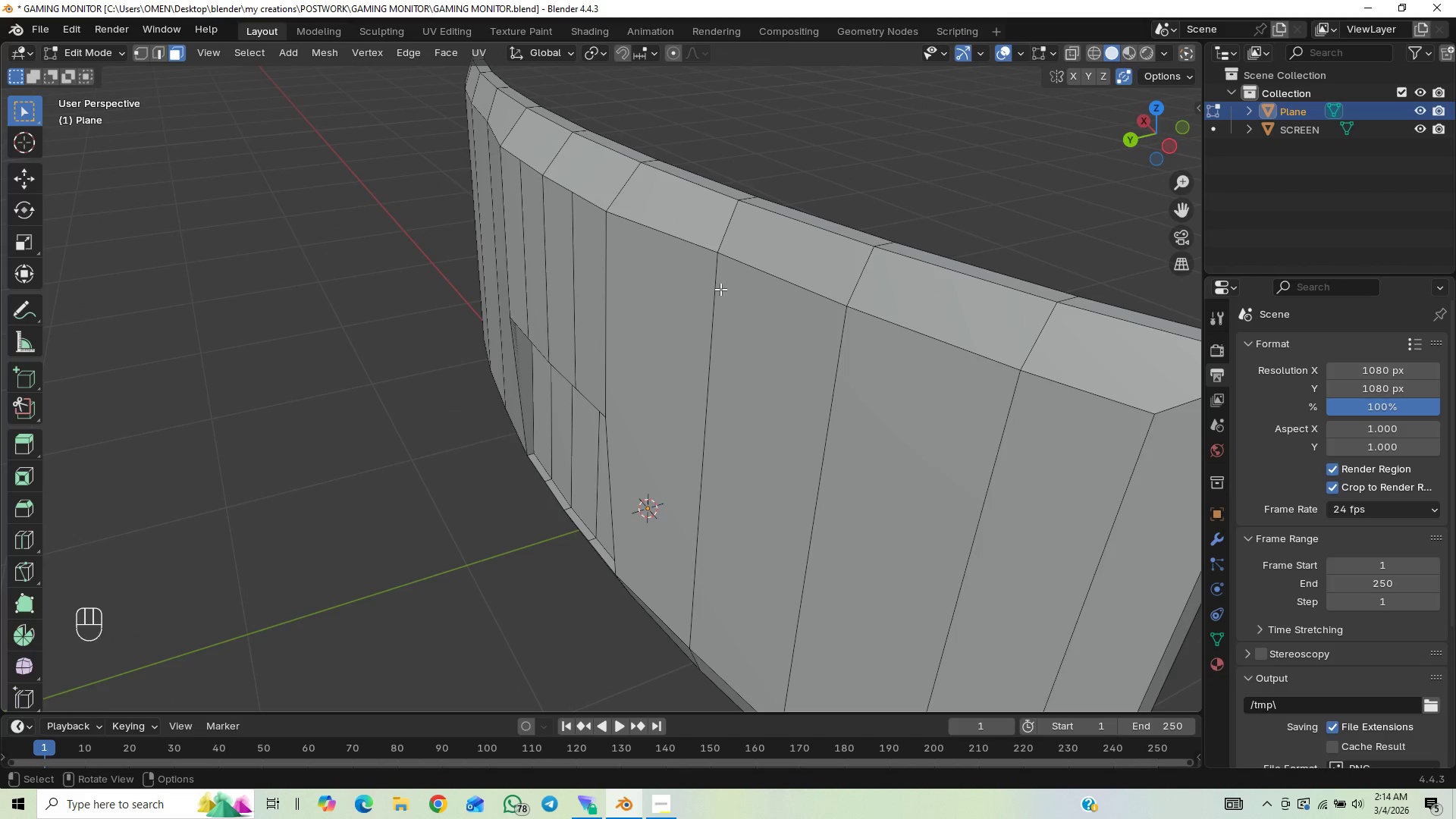 
scroll: coordinate [719, 401], scroll_direction: up, amount: 1.0
 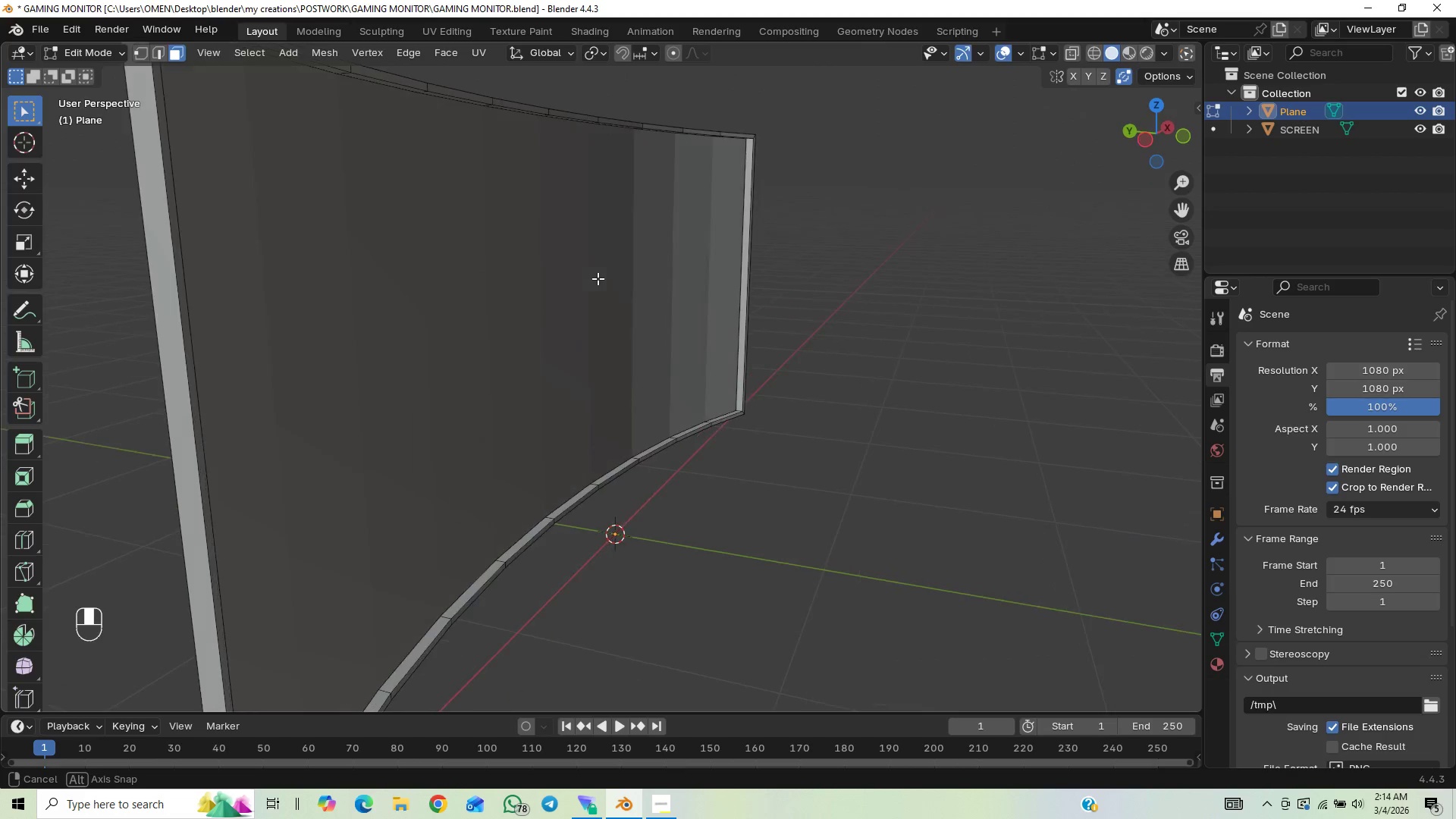 
wait(5.64)
 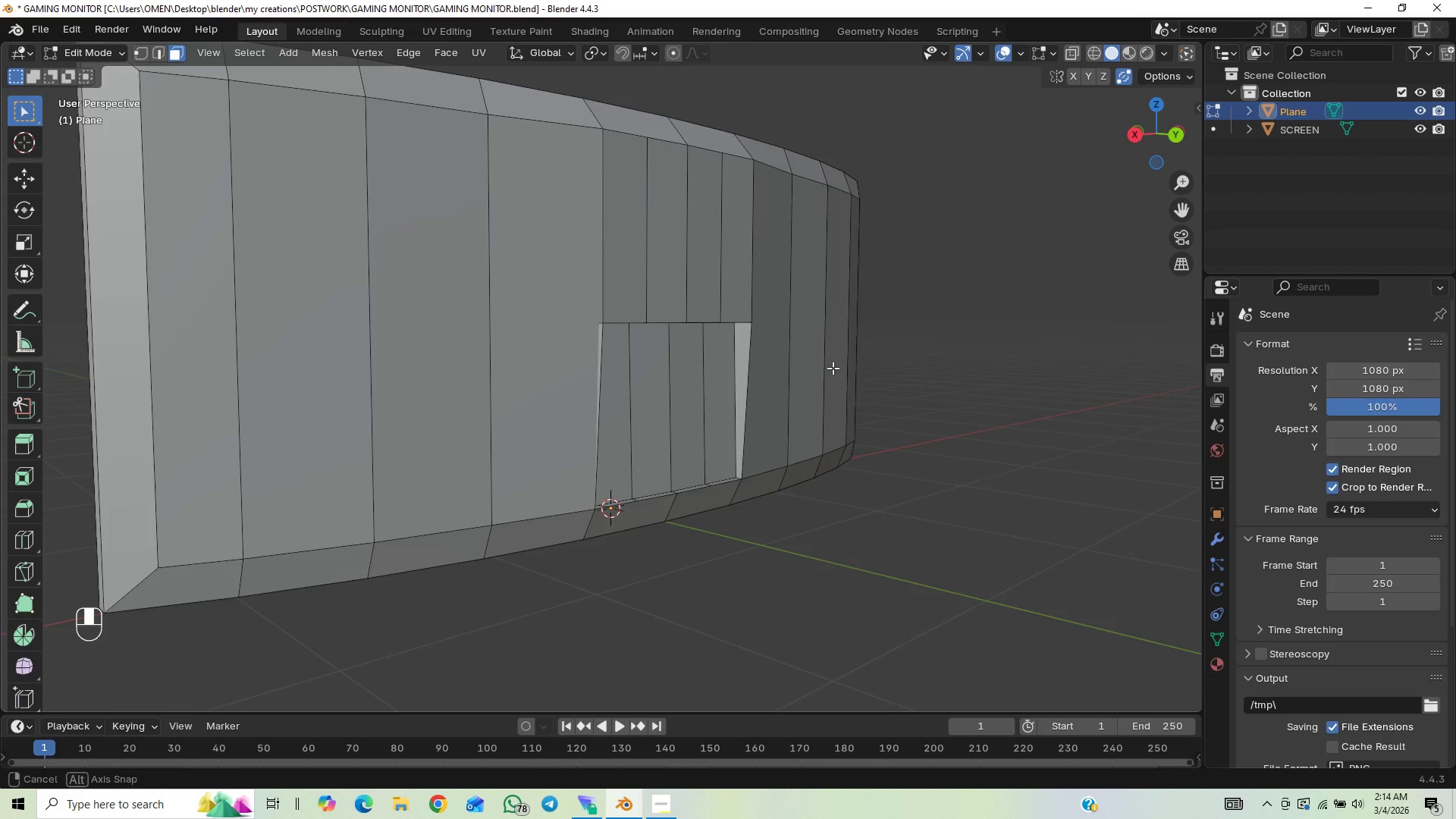 
scroll: coordinate [549, 316], scroll_direction: down, amount: 2.0
 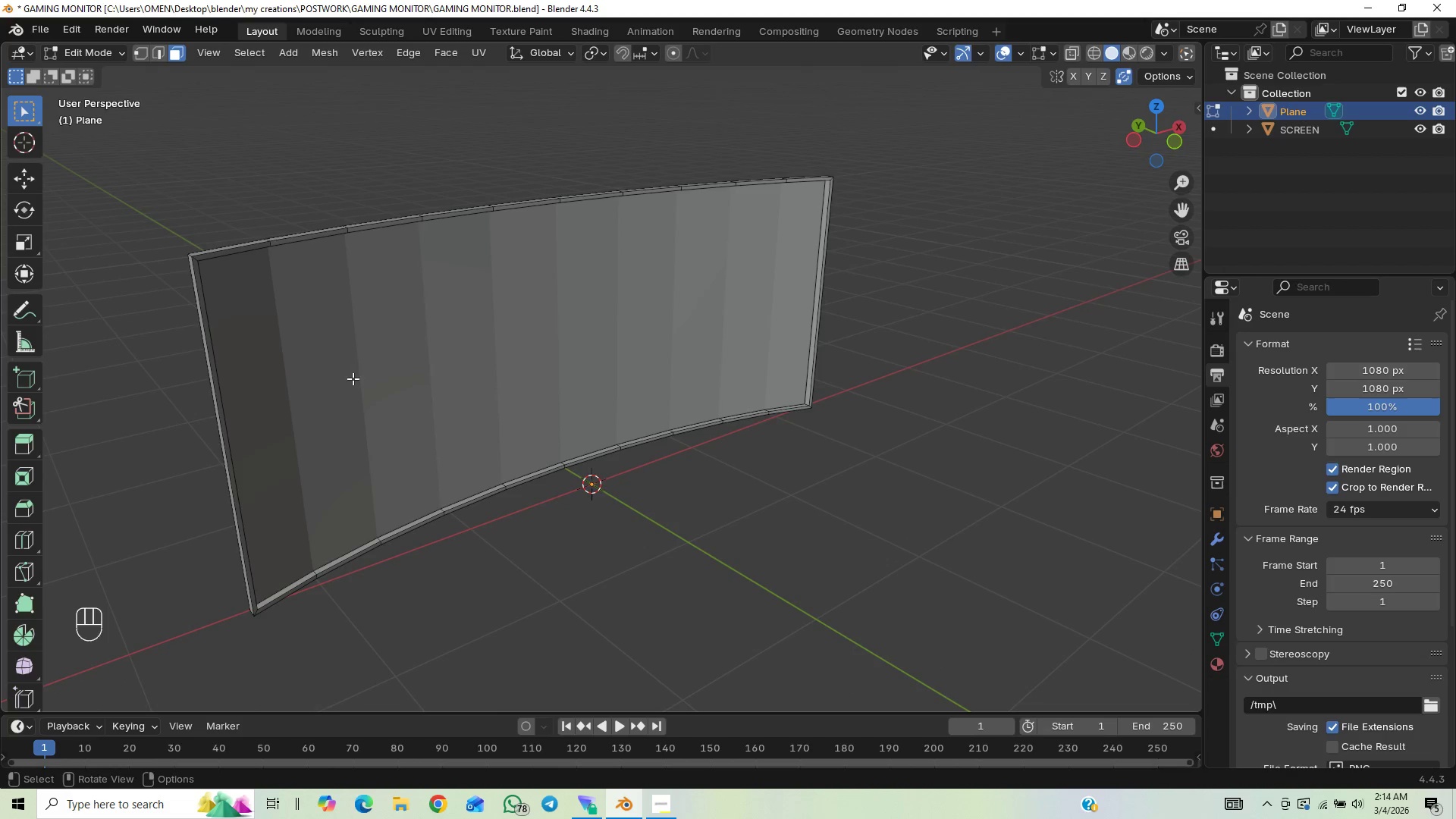 
key(Tab)
 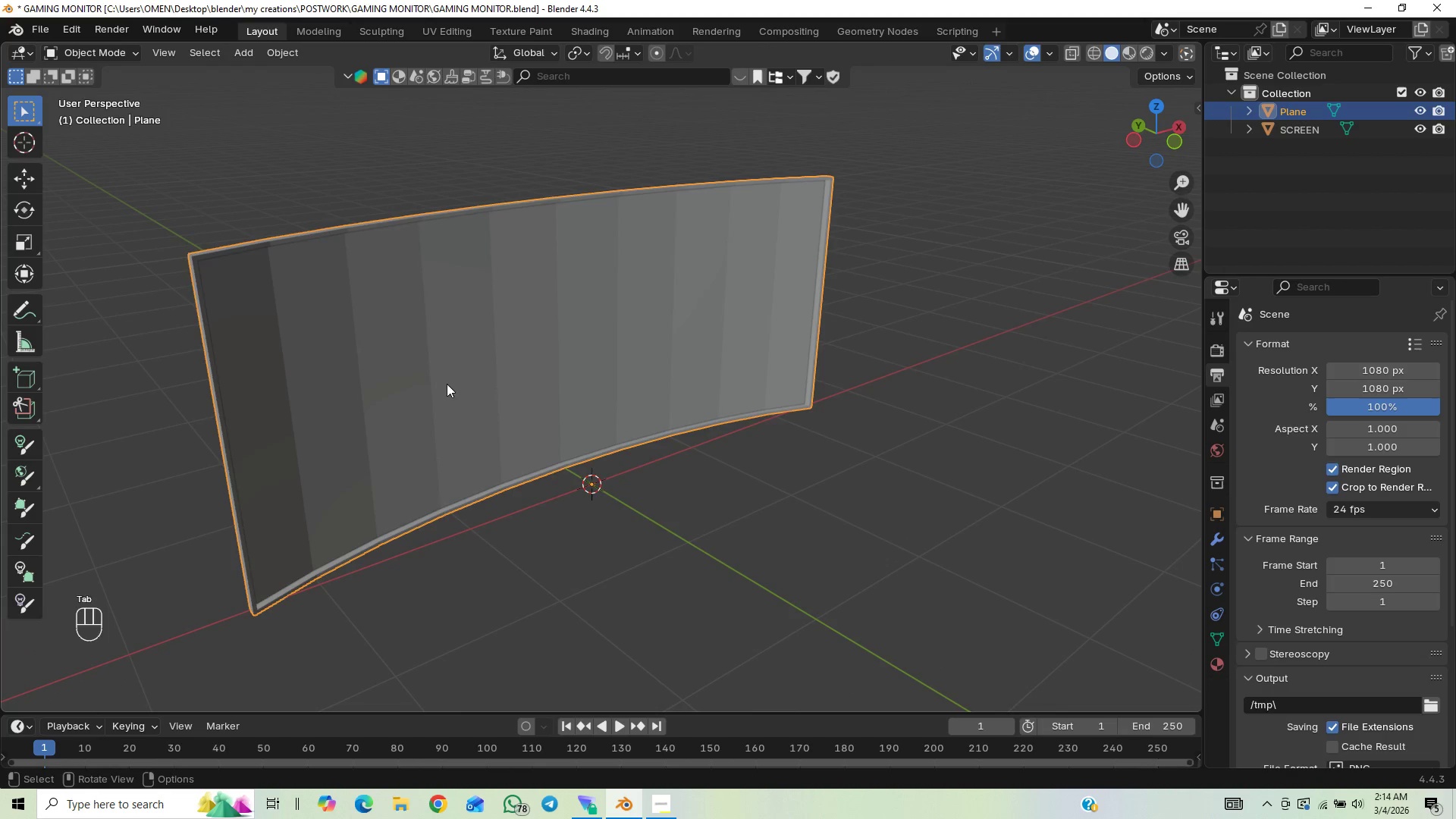 
left_click([449, 386])
 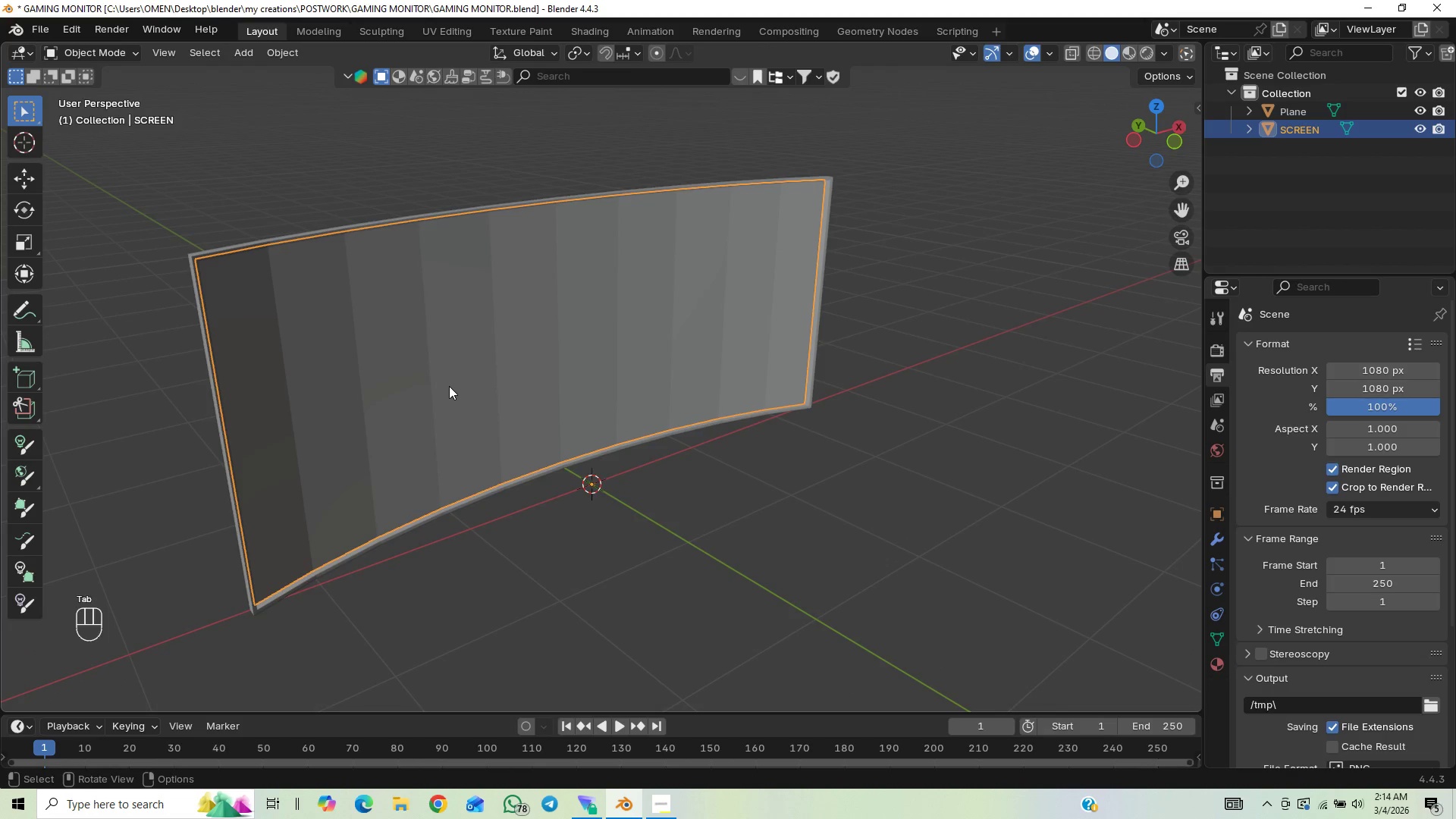 
key(Tab)
 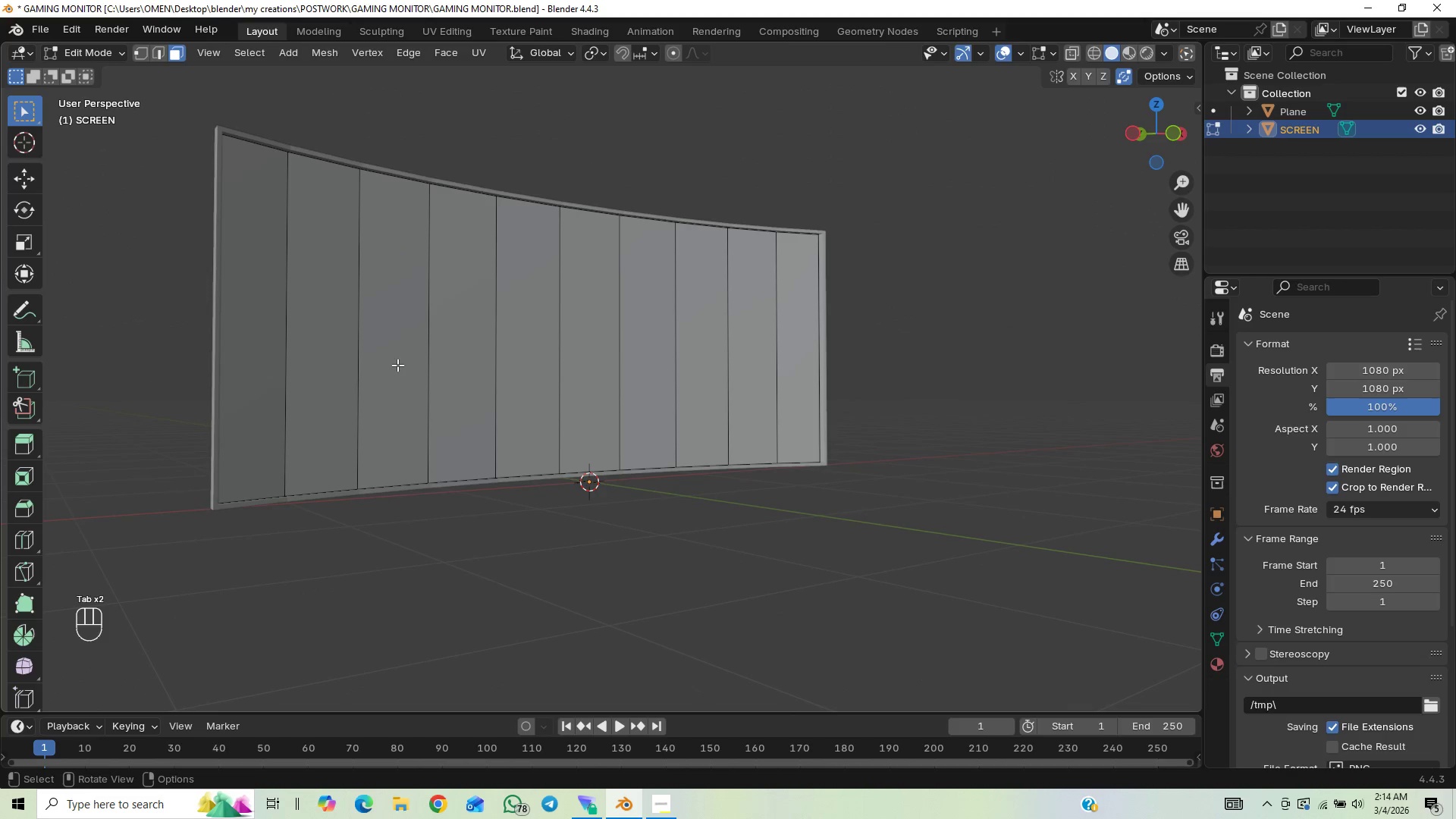 
left_click([285, 333])
 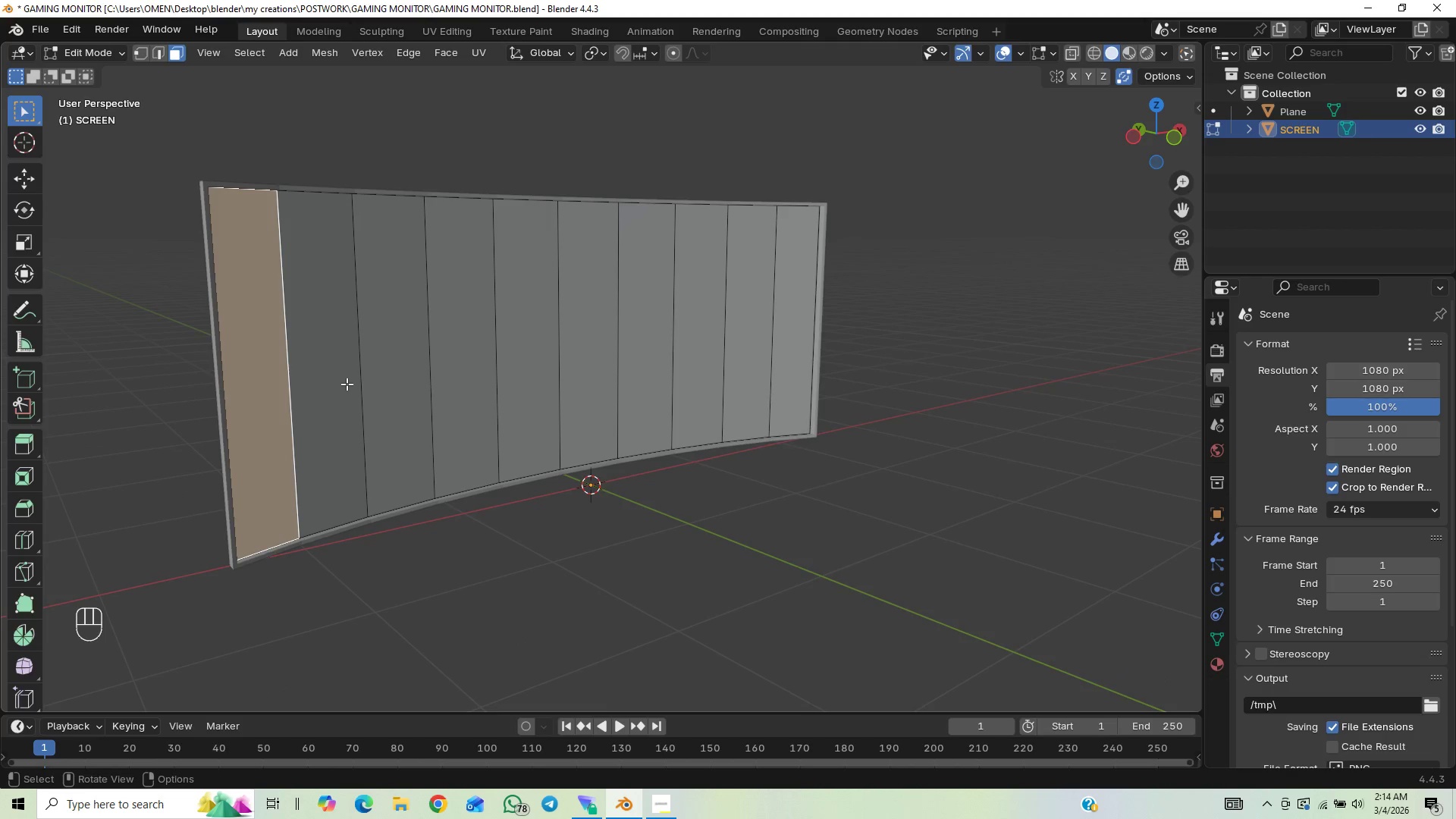 
hold_key(key=ShiftLeft, duration=0.86)
left_click([340, 368])
 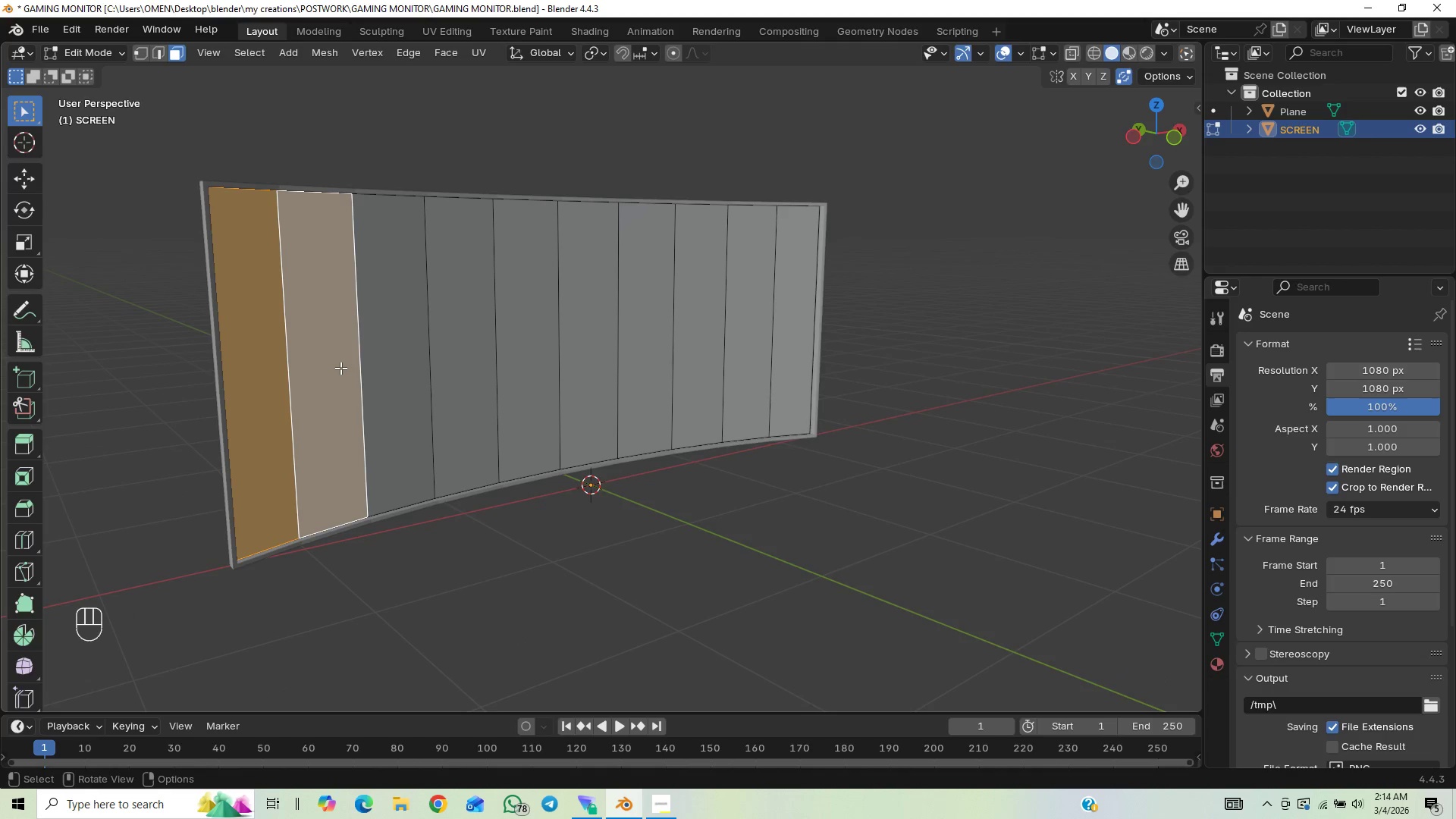 
key(Control+X)
 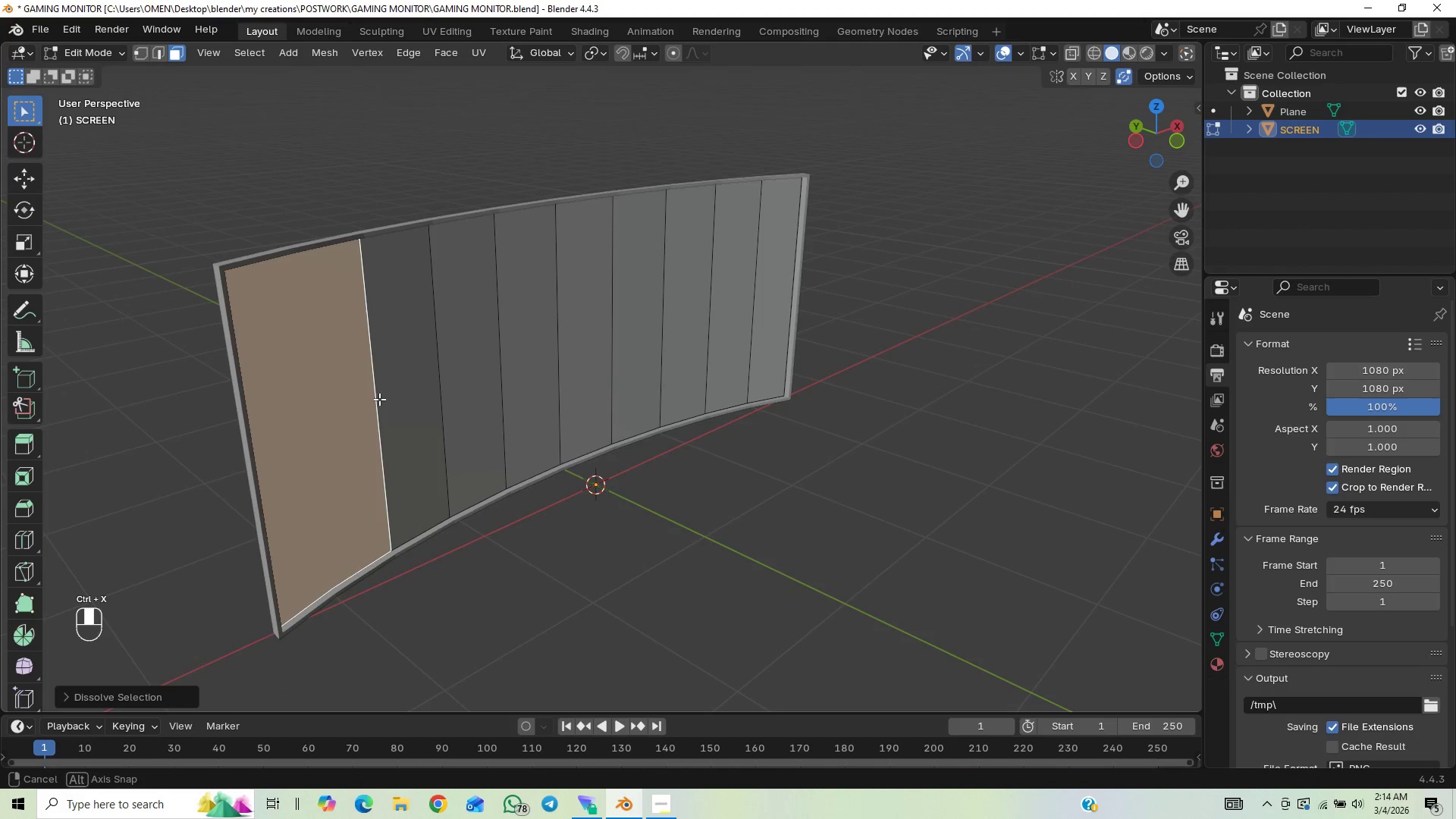 
left_click([433, 387])
 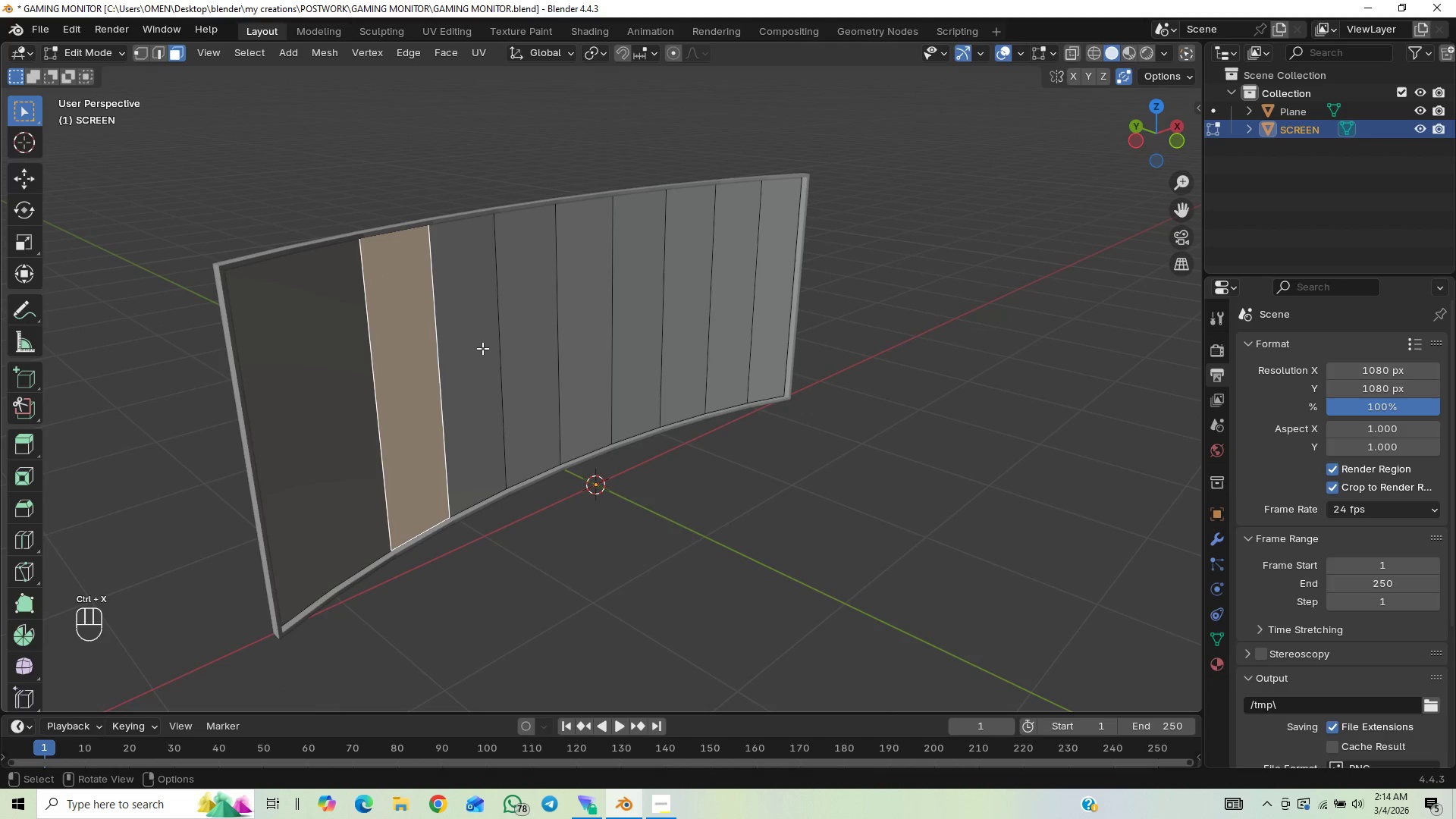 
hold_key(key=ShiftLeft, duration=0.45)
left_click([480, 352])
 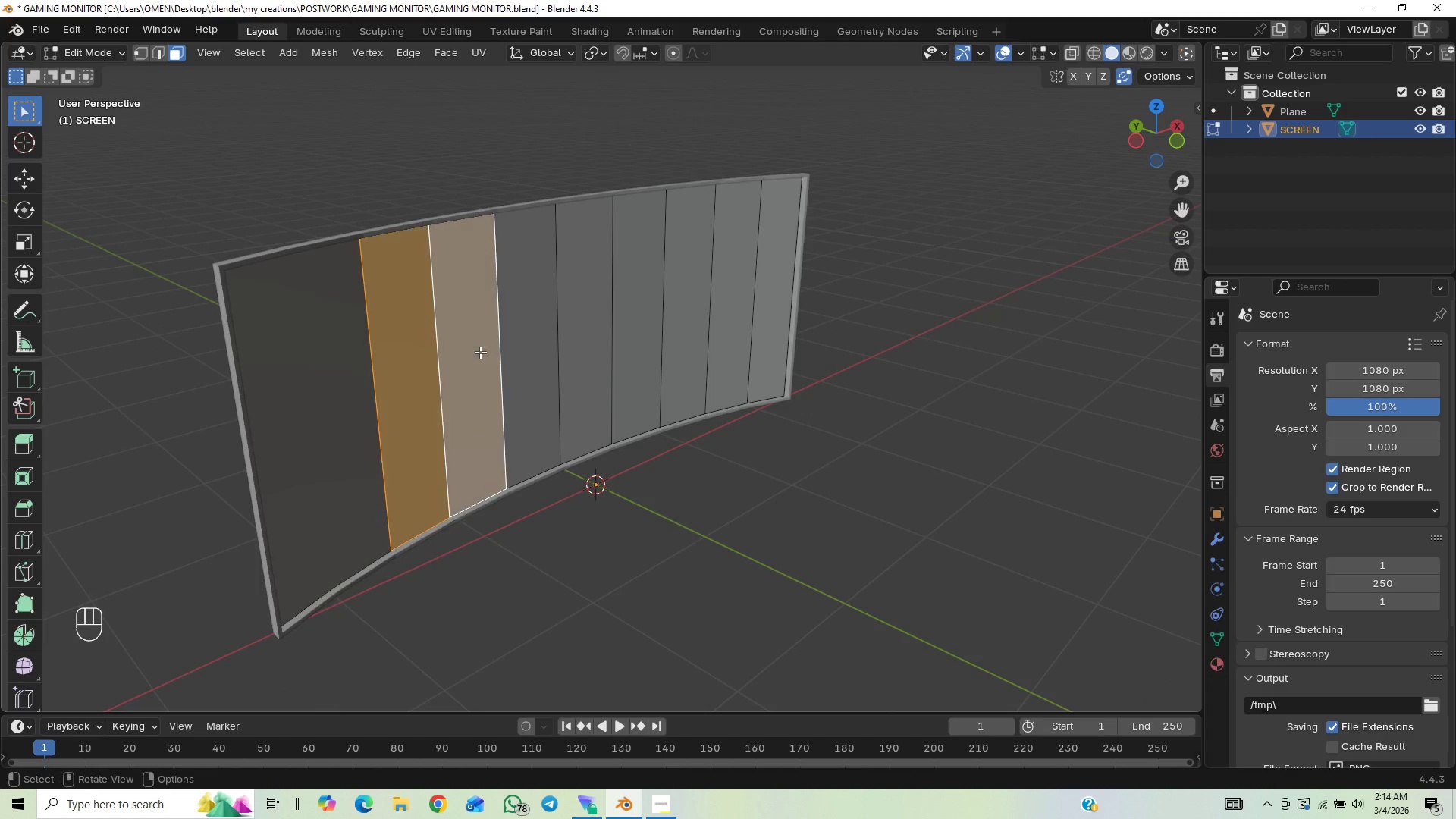 
key(Control+X)
 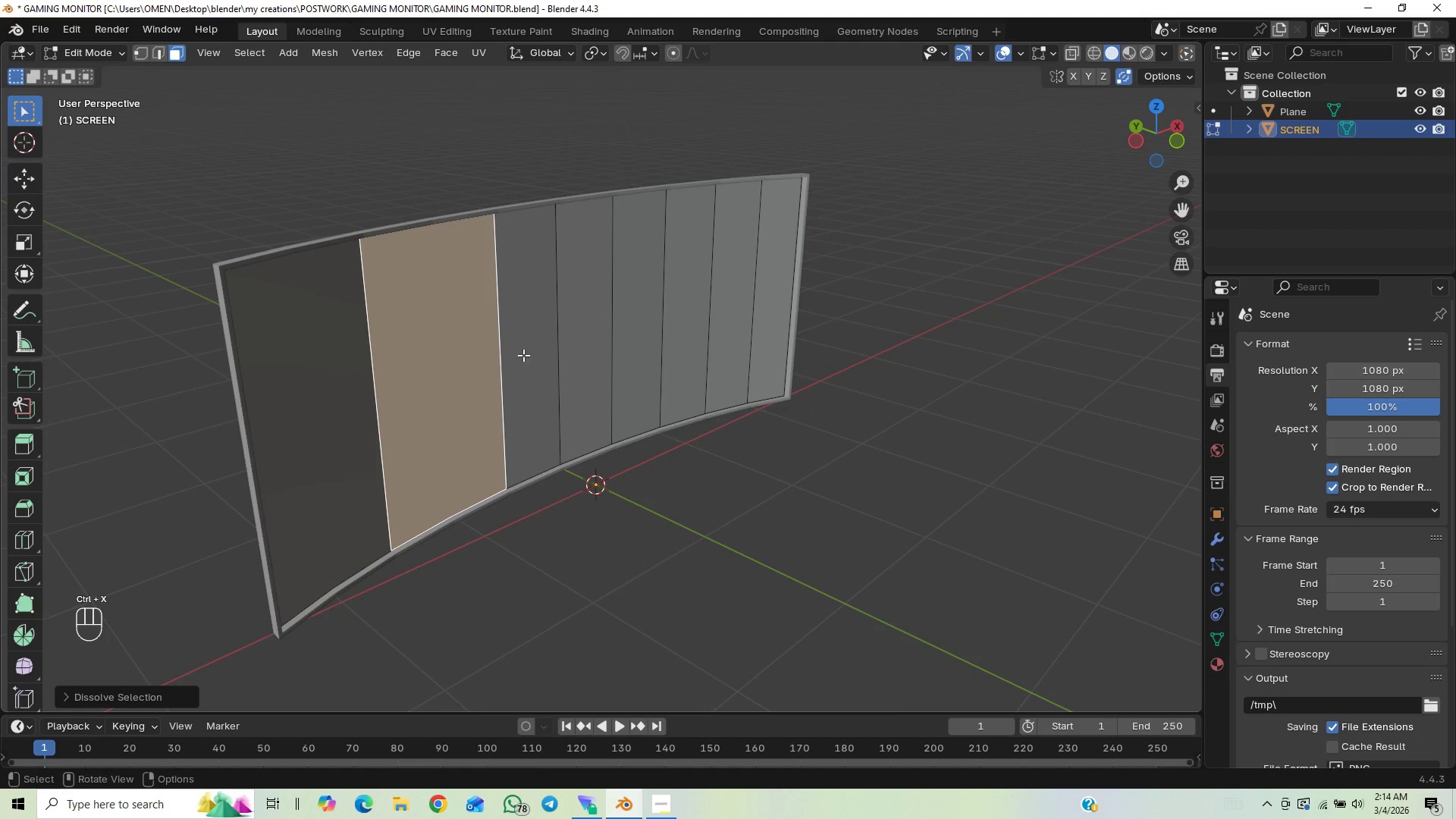 
left_click([525, 352])
 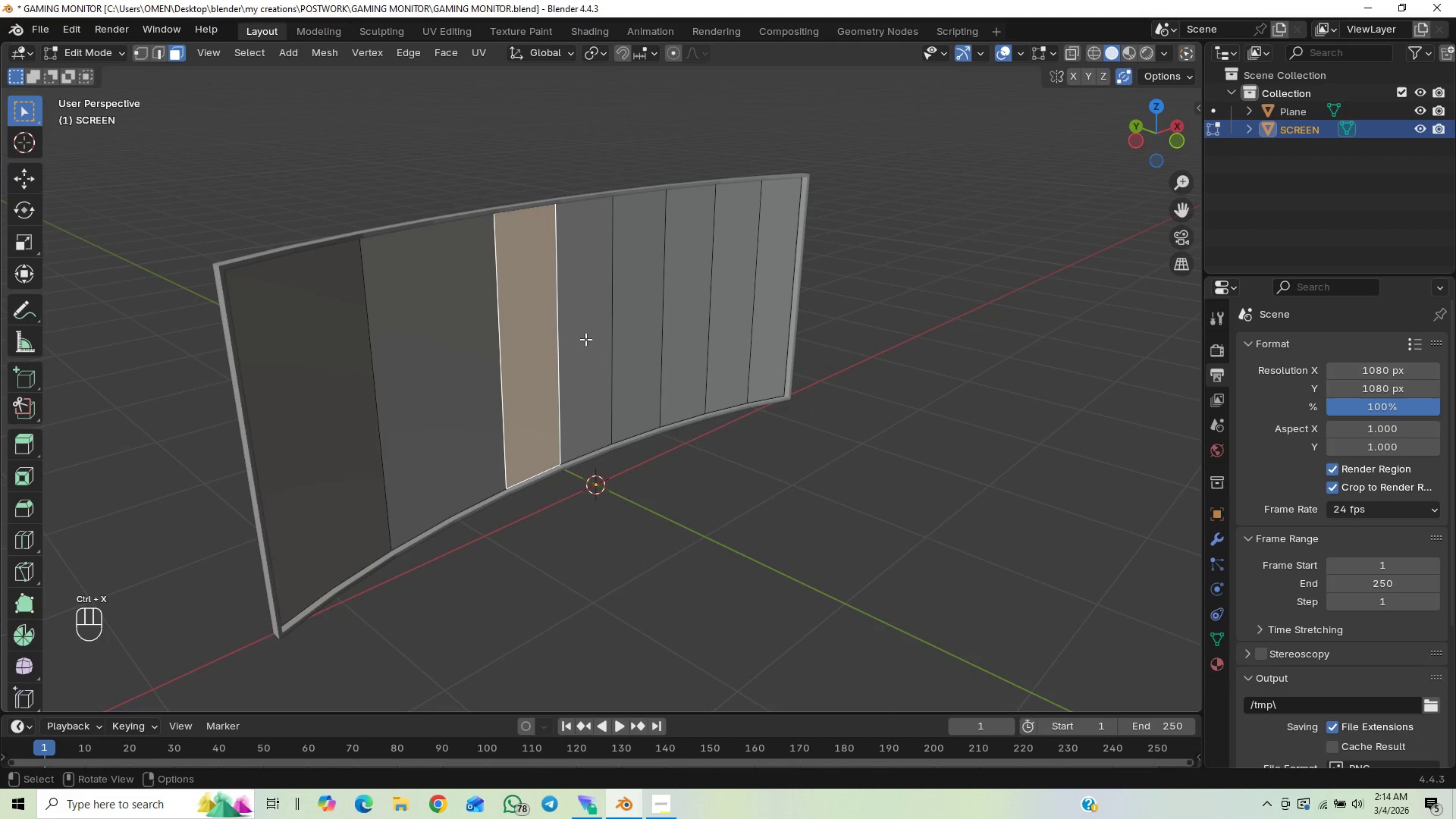 
hold_key(key=ShiftLeft, duration=0.59)
left_click([592, 331])
 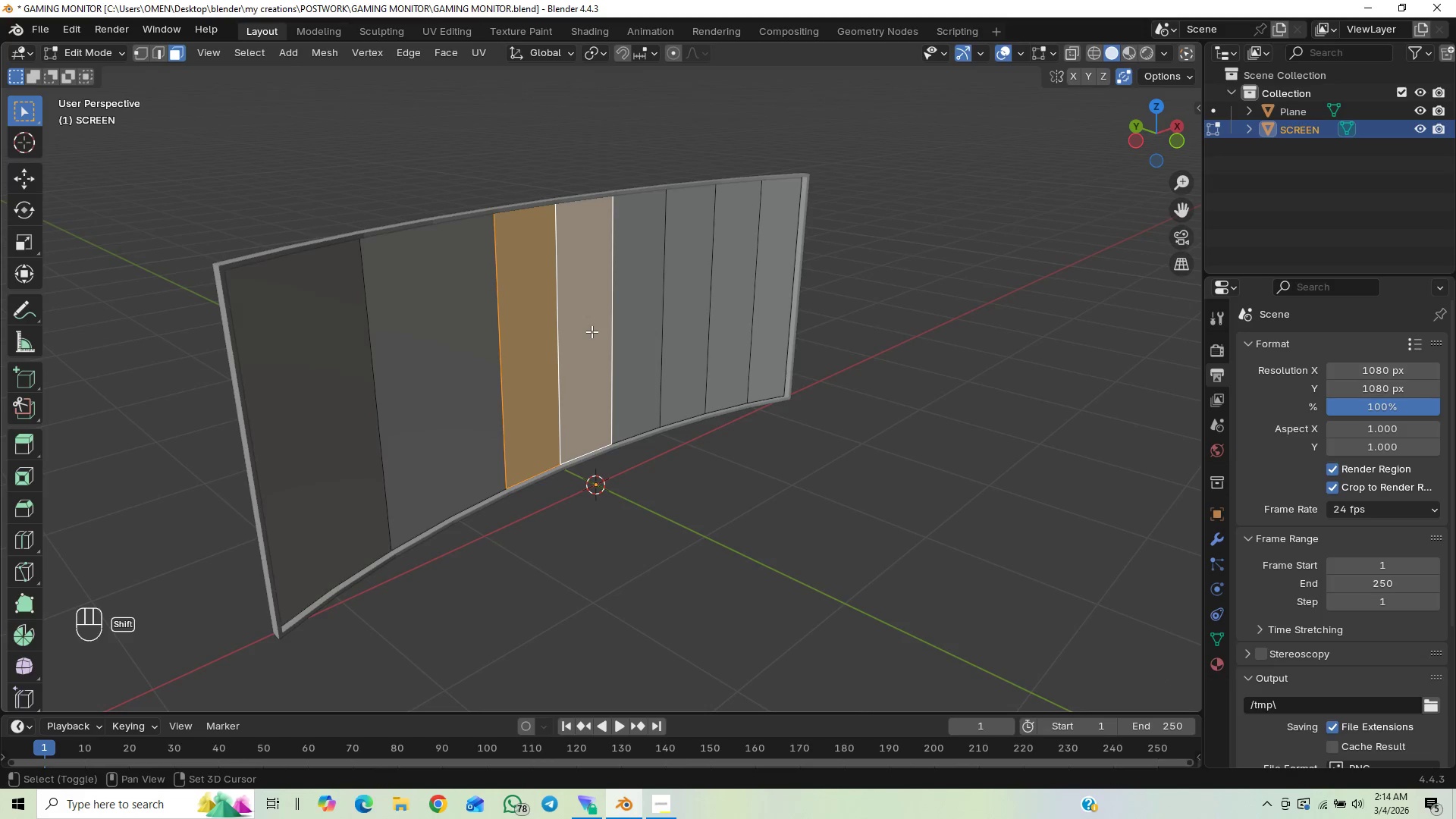 
key(Control+X)
 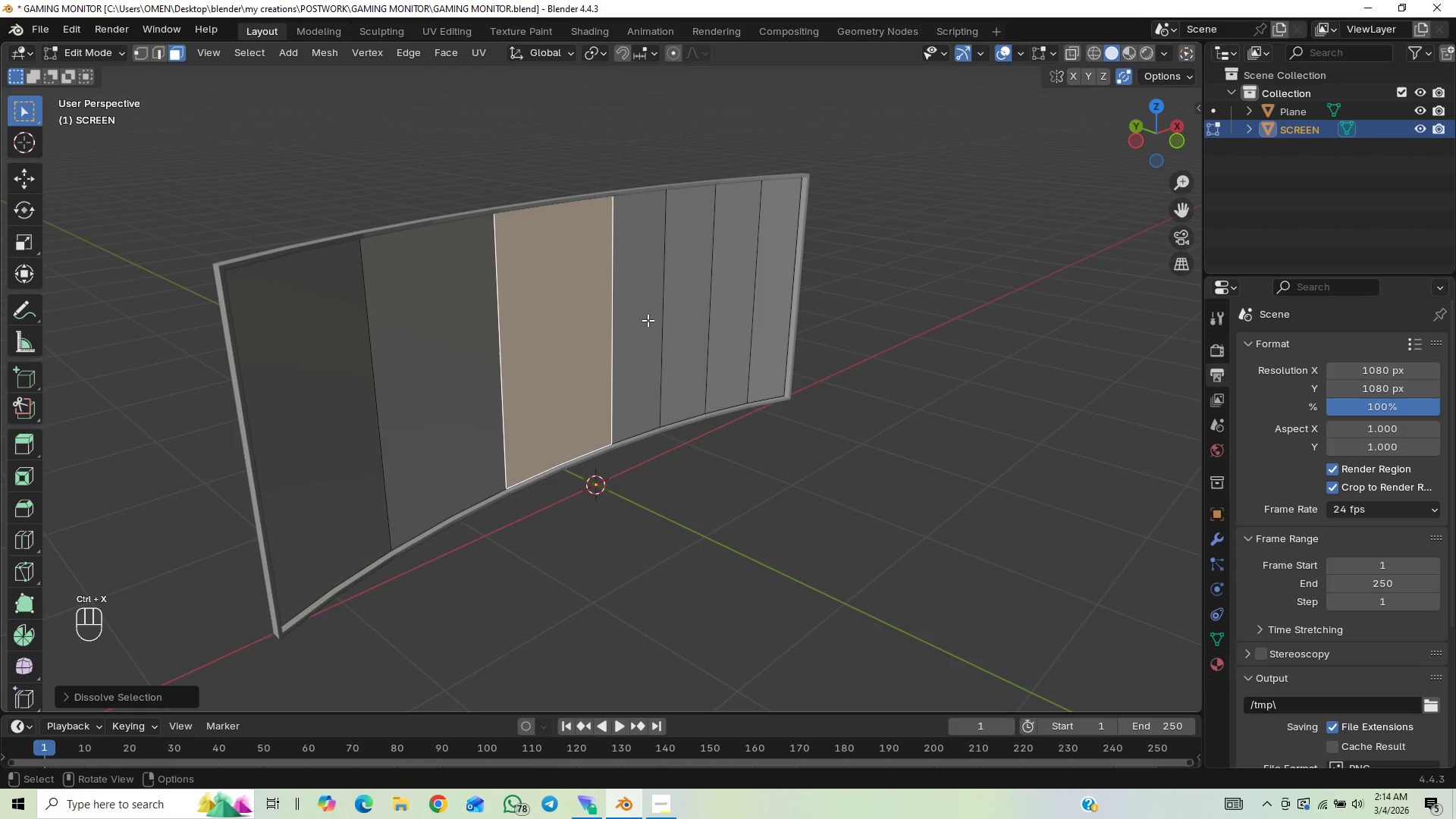 
left_click([648, 320])
 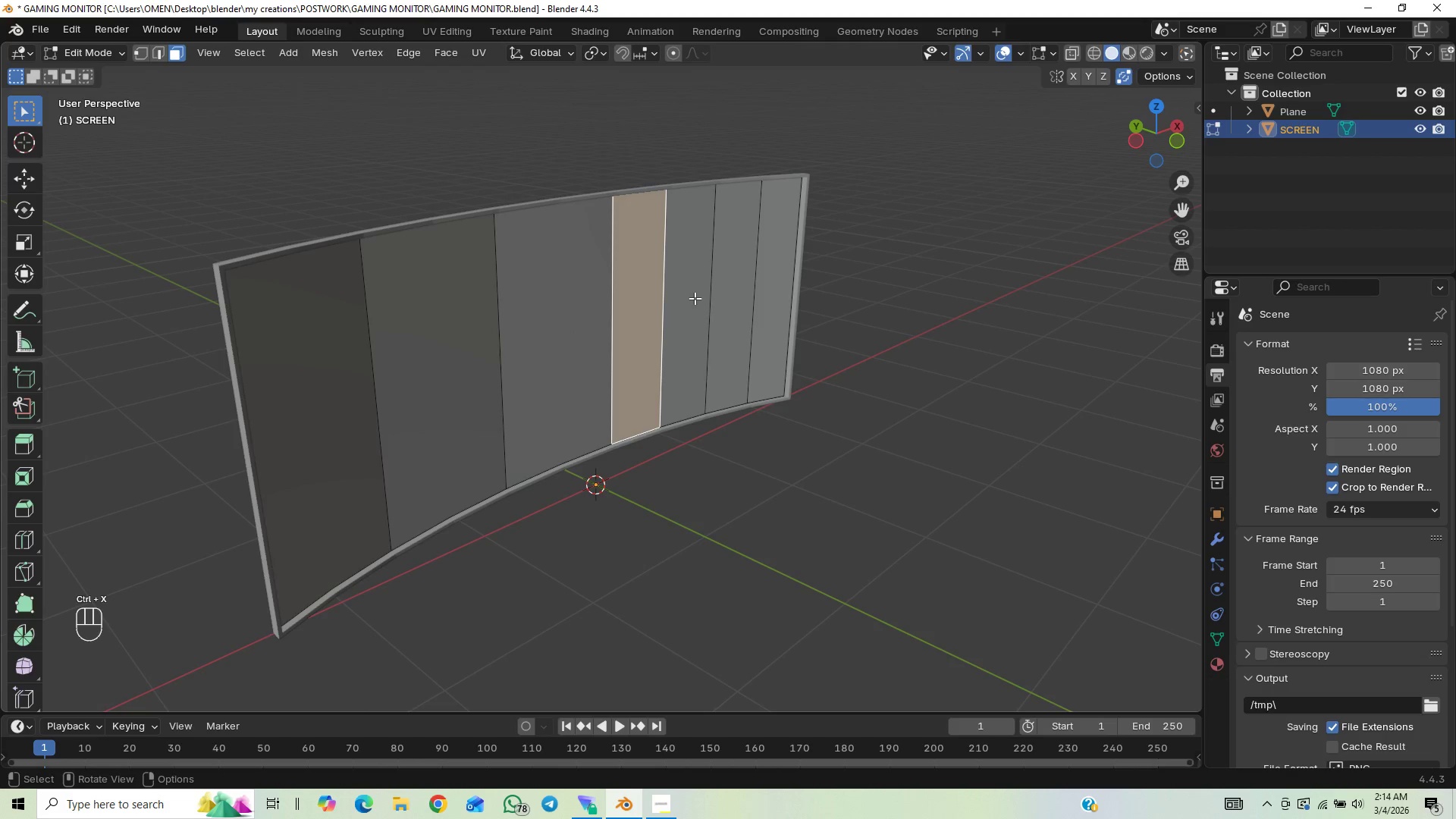 
hold_key(key=ShiftLeft, duration=1.5)
left_click([698, 295])
 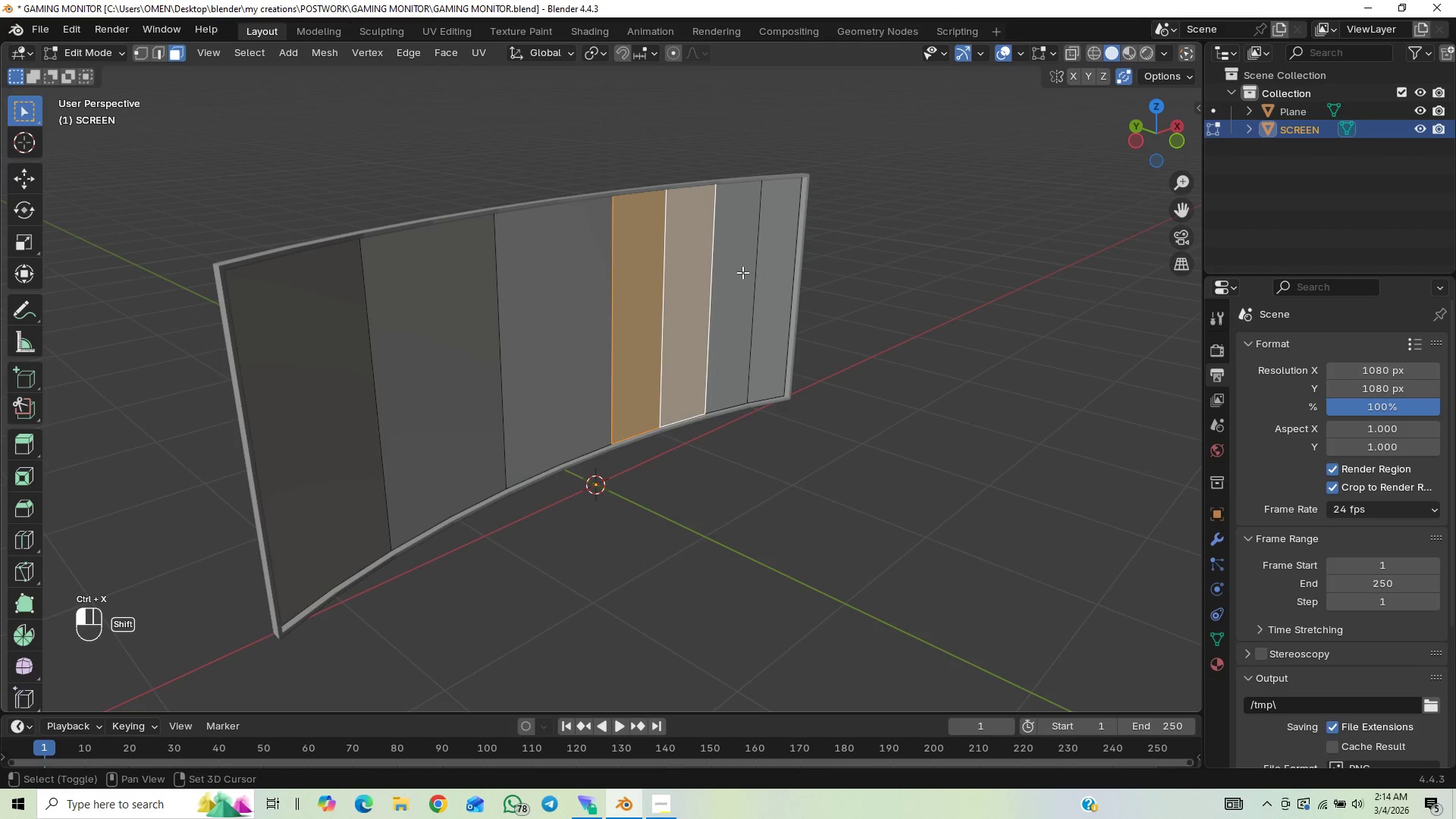 
double_click([777, 257])
 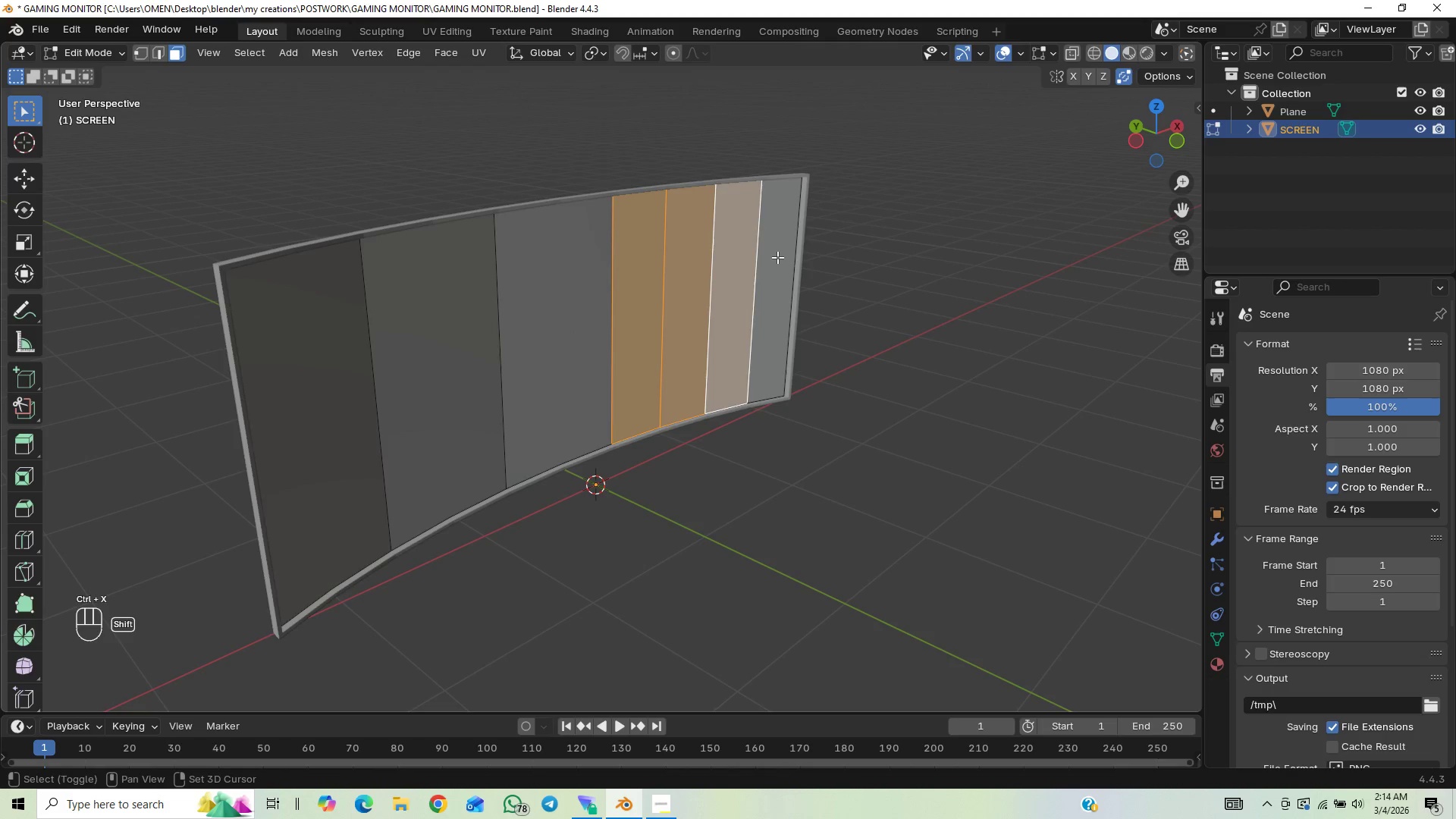 
key(Shift+ShiftLeft)
 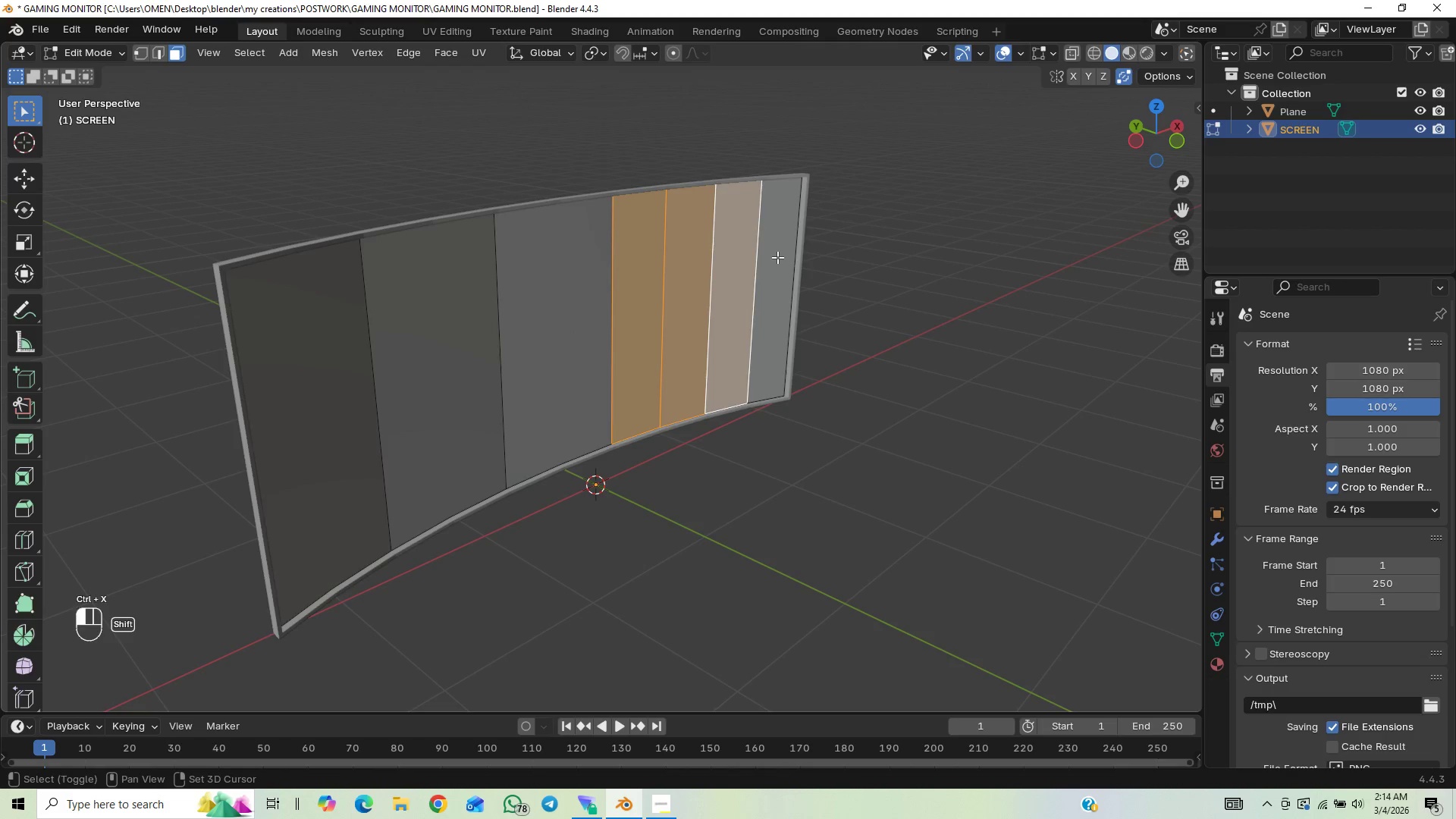 
key(Shift+ShiftLeft)
 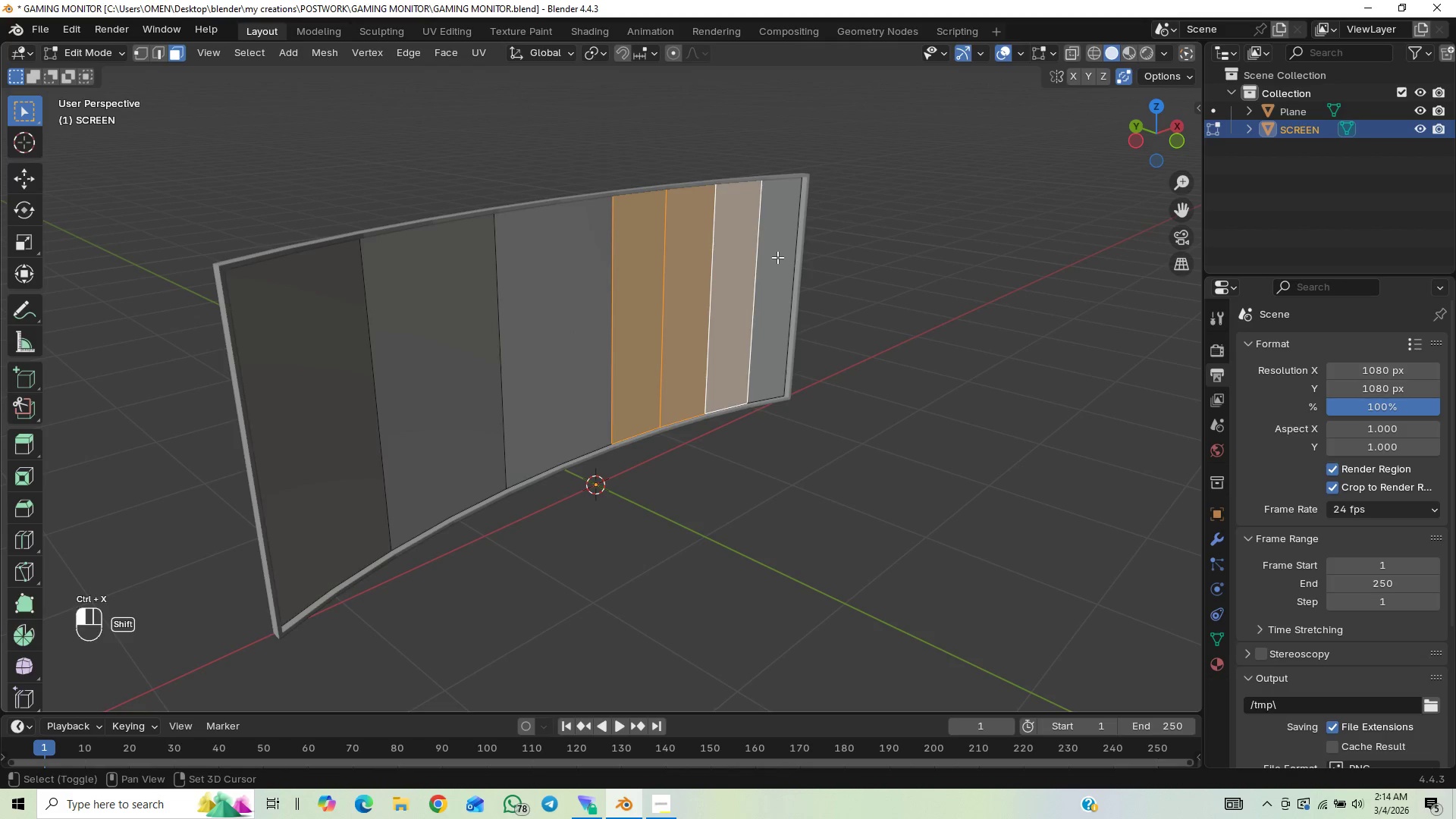 
key(Shift+ShiftLeft)
 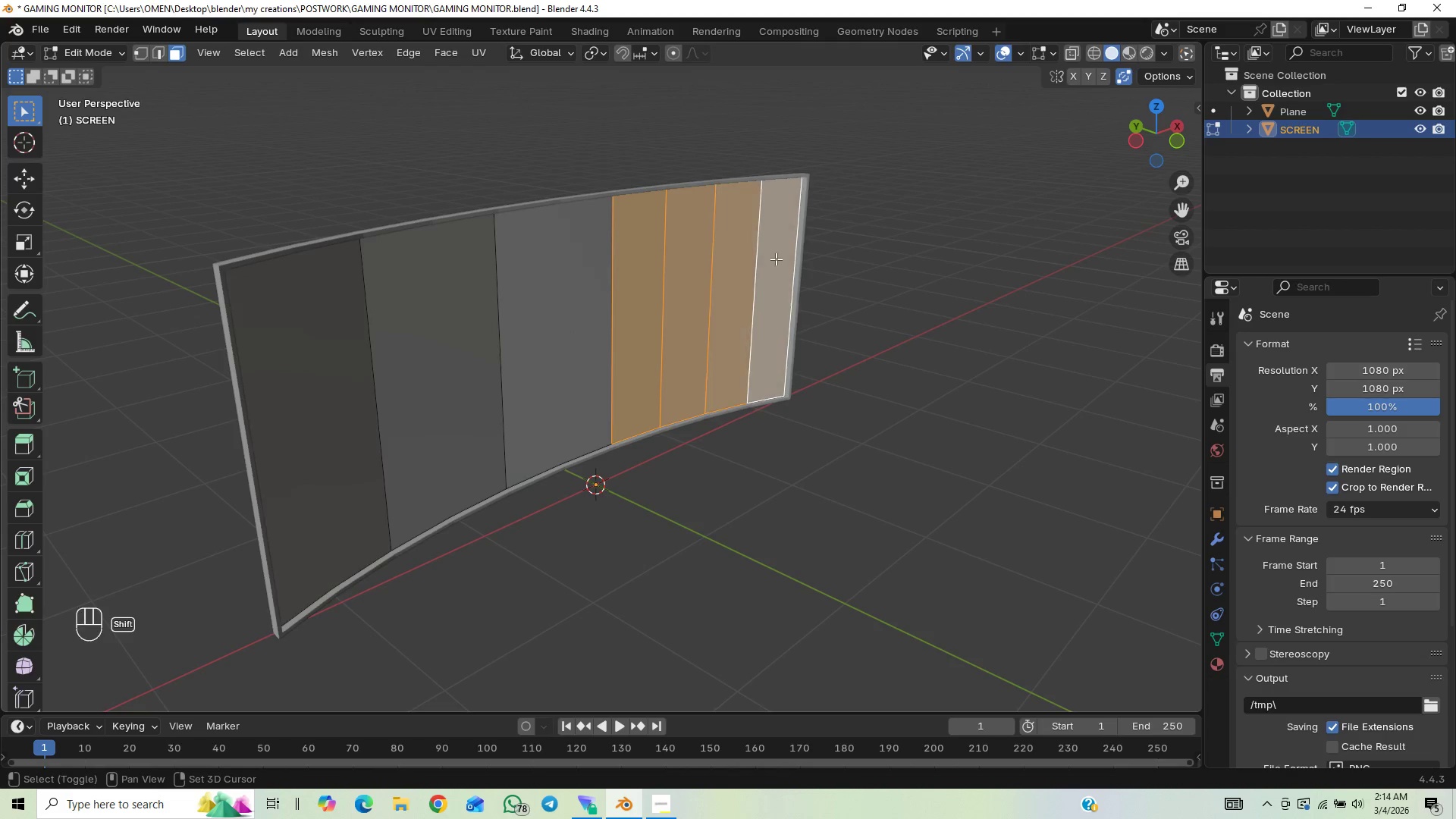 
key(Shift+ShiftLeft)
 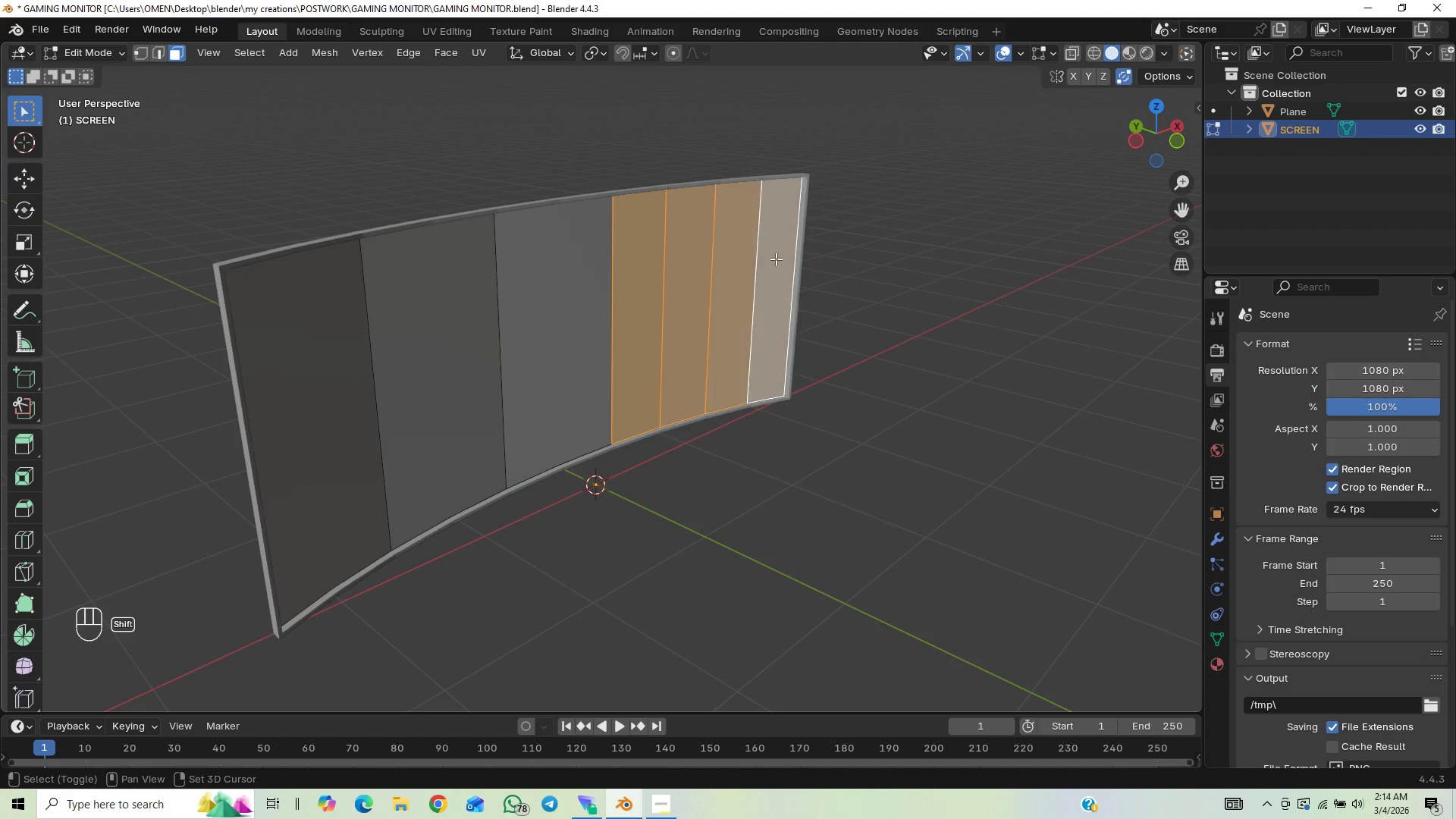 
key(Shift+ShiftLeft)
 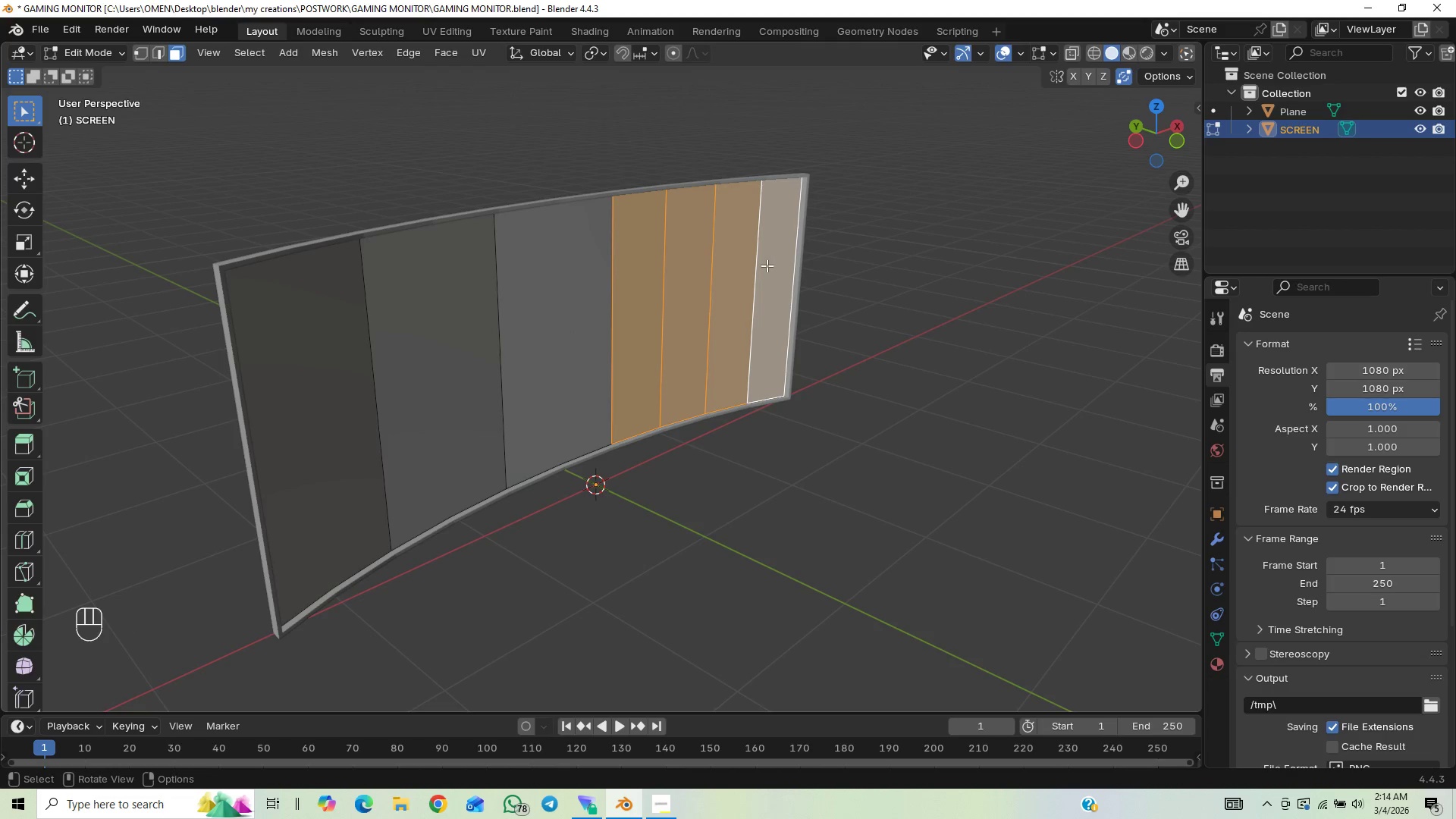 
key(Control+X)
 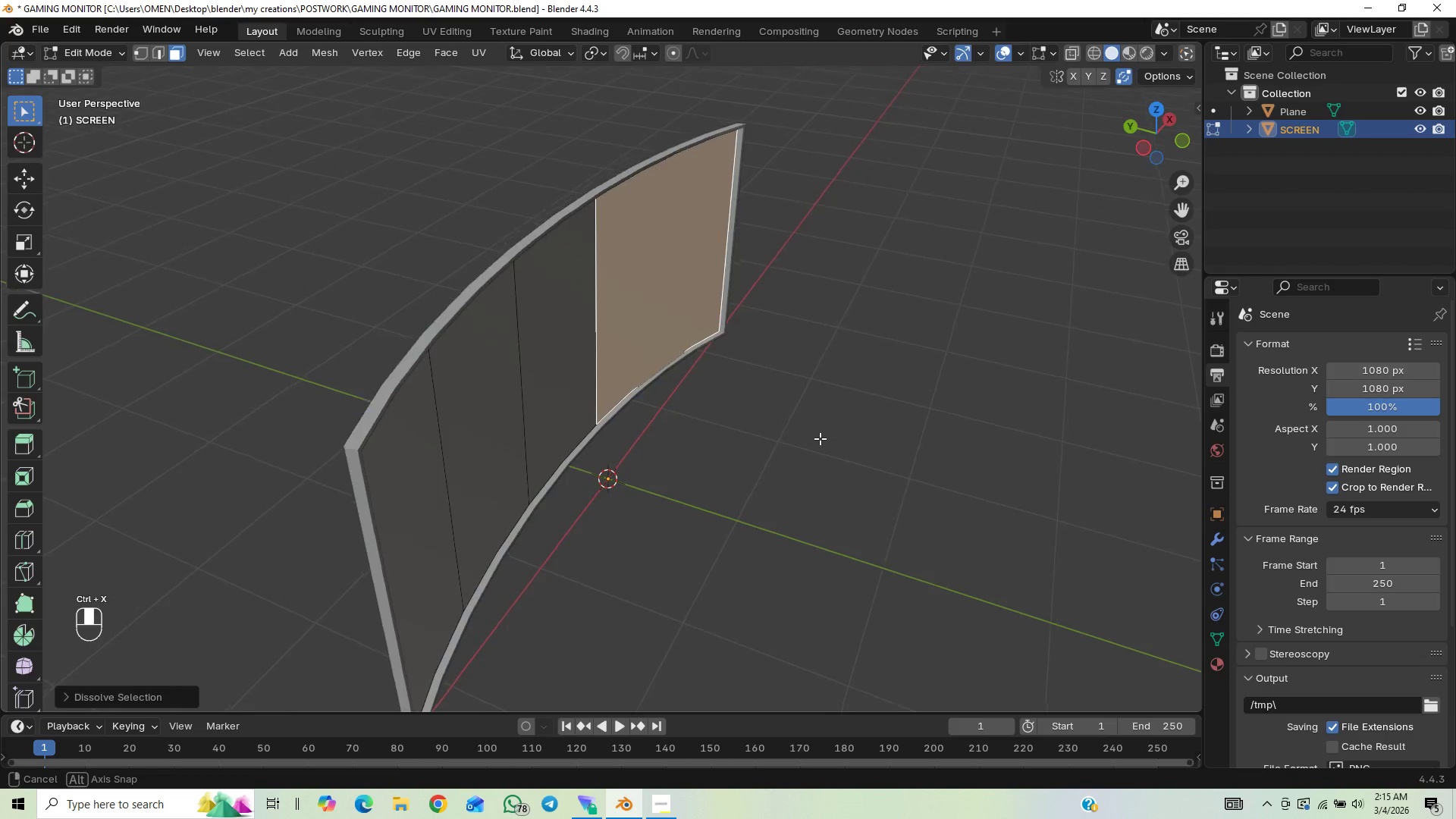 
left_click([799, 412])
 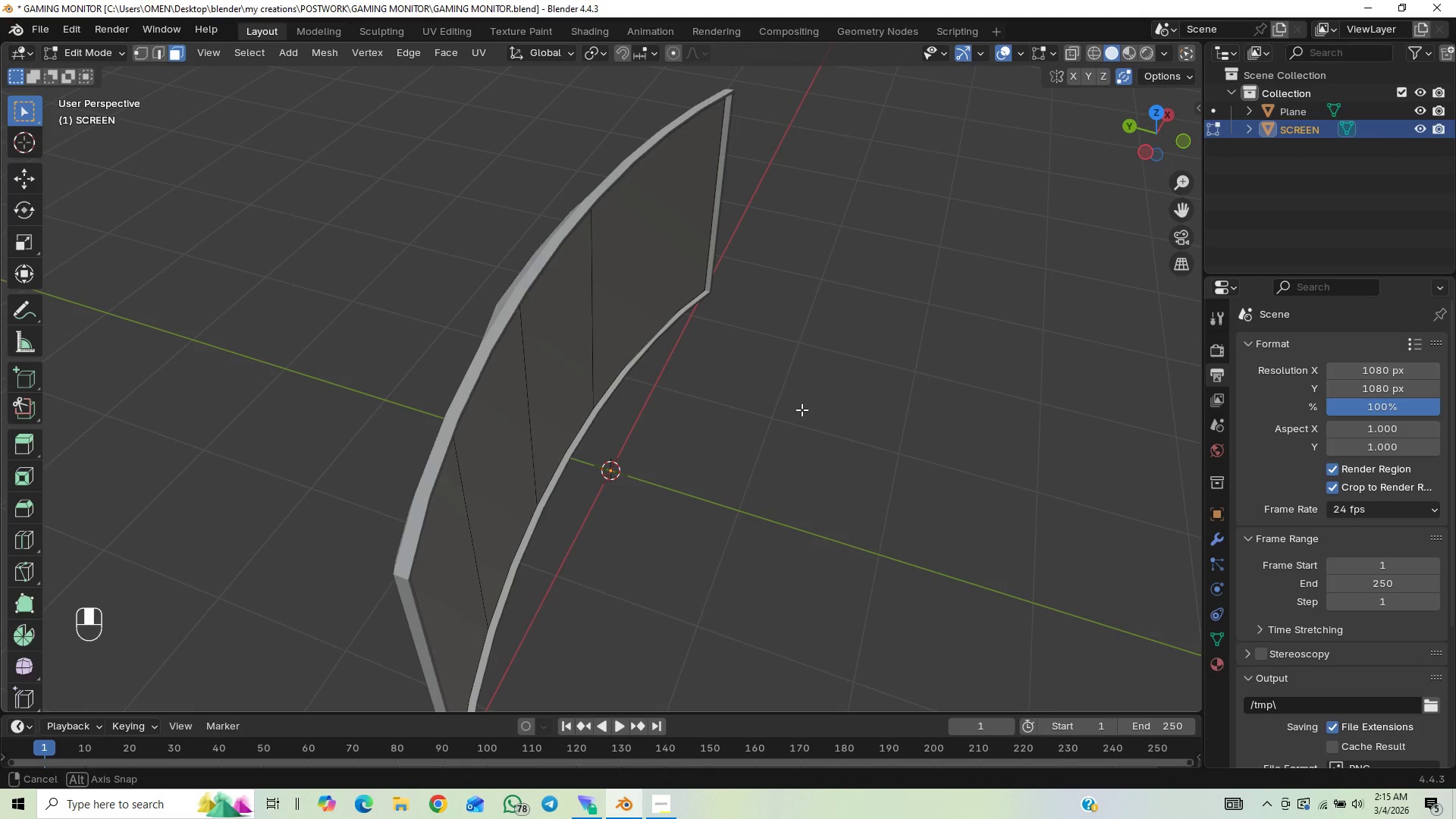 
key(Control+Z)
 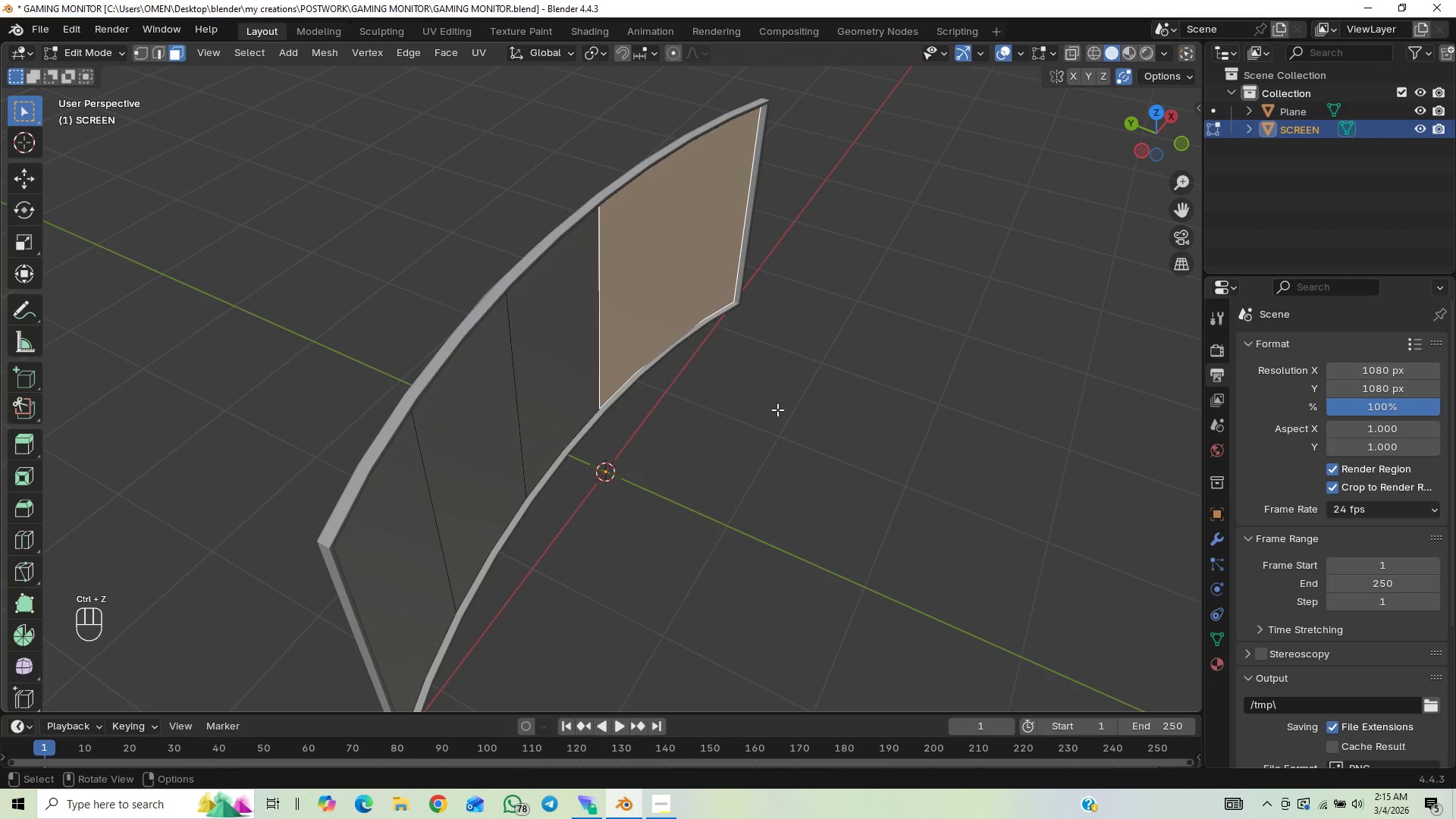 
key(Control+Z)
 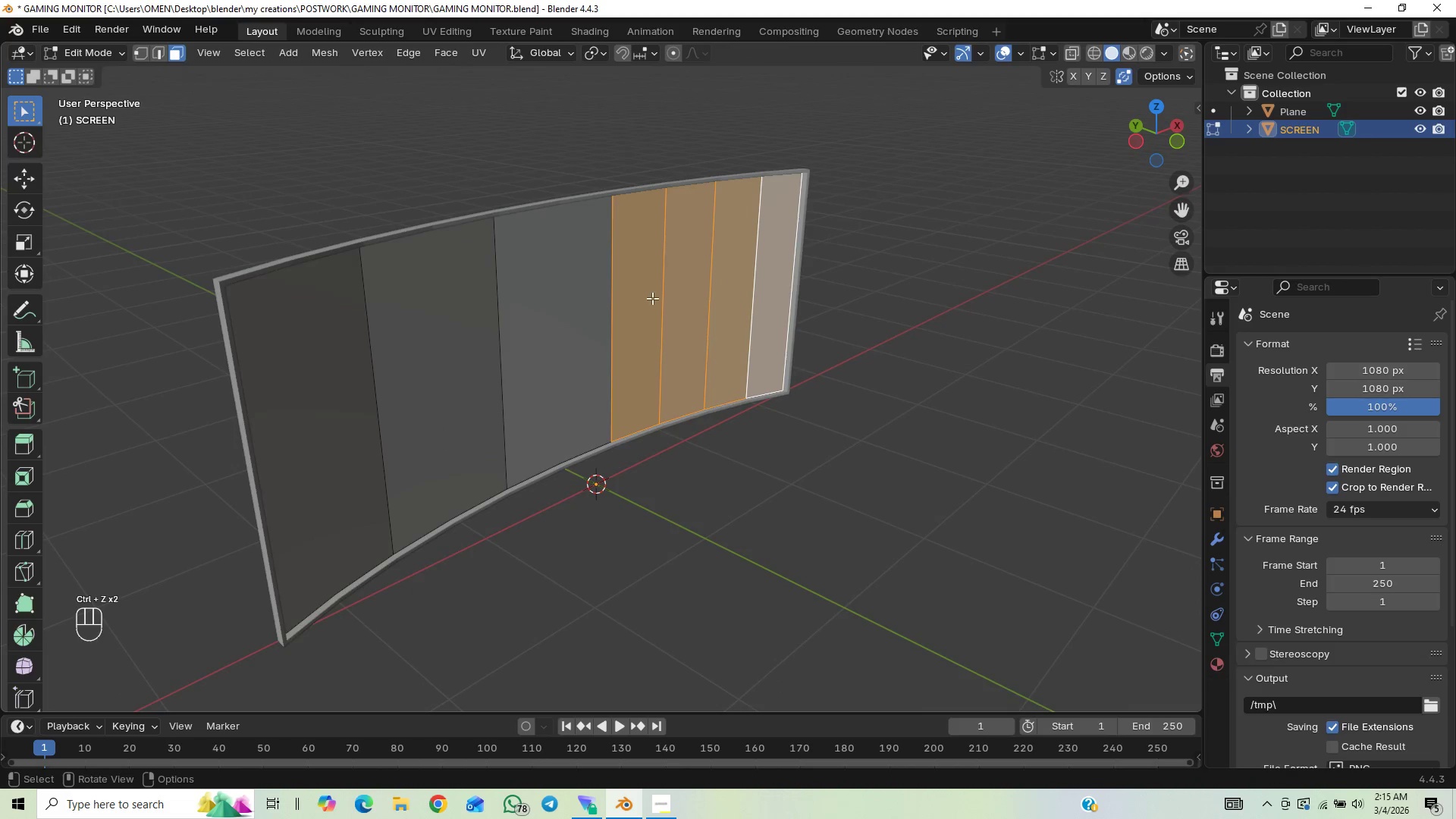 
left_click_drag(start_coordinate=[637, 290], to_coordinate=[697, 329])
 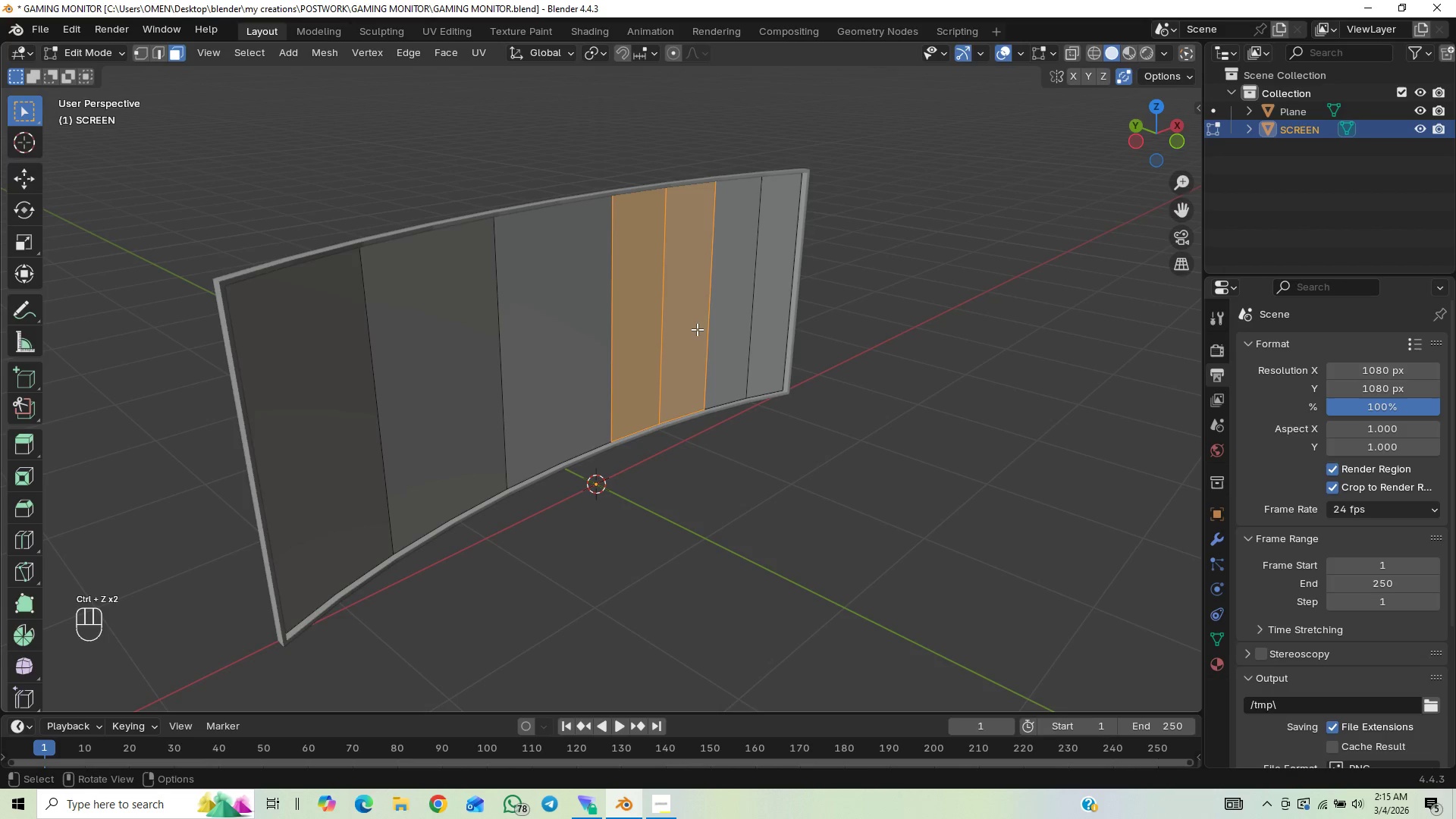 
key(Control+X)
 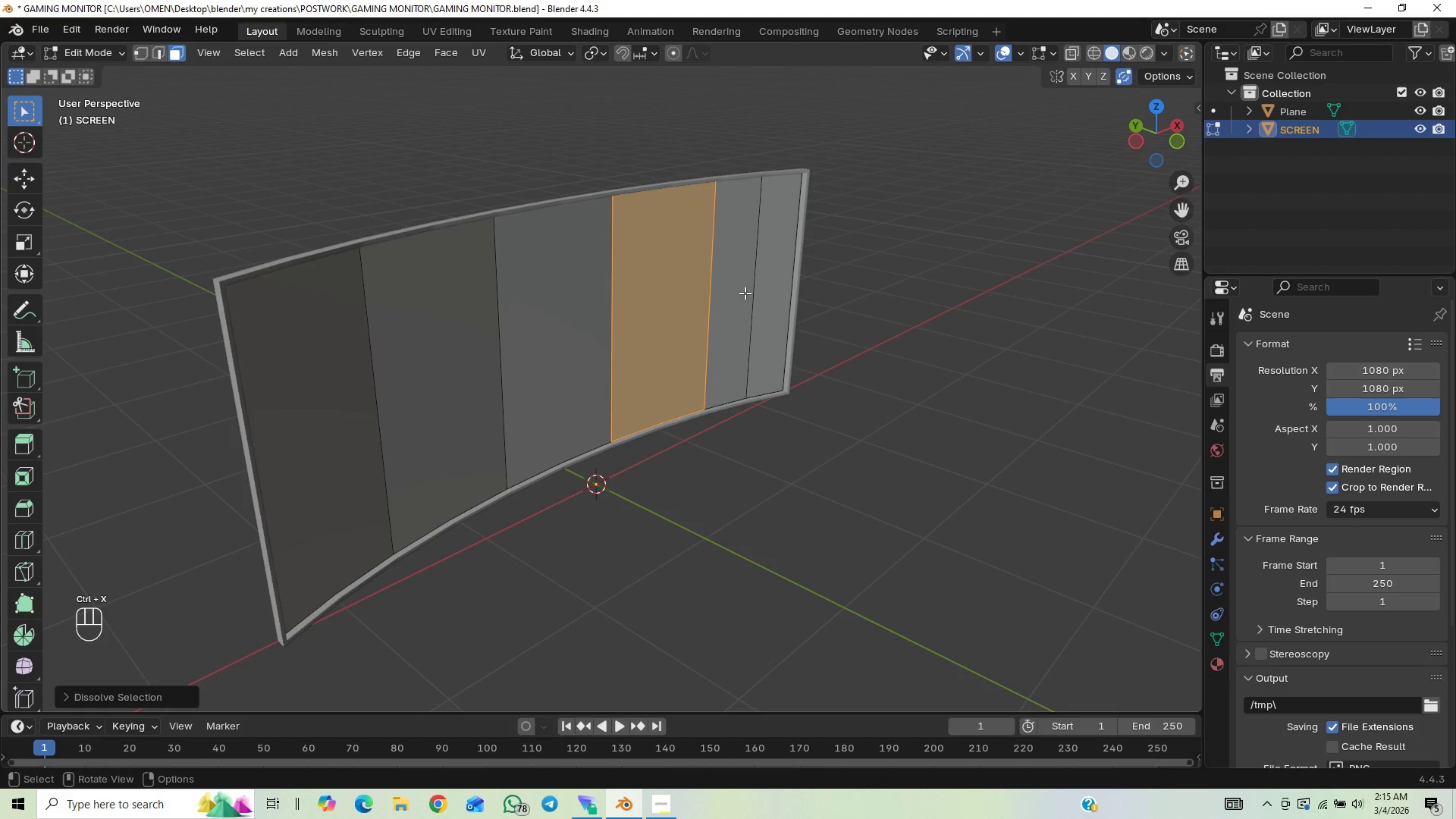 
left_click_drag(start_coordinate=[730, 293], to_coordinate=[784, 327])
 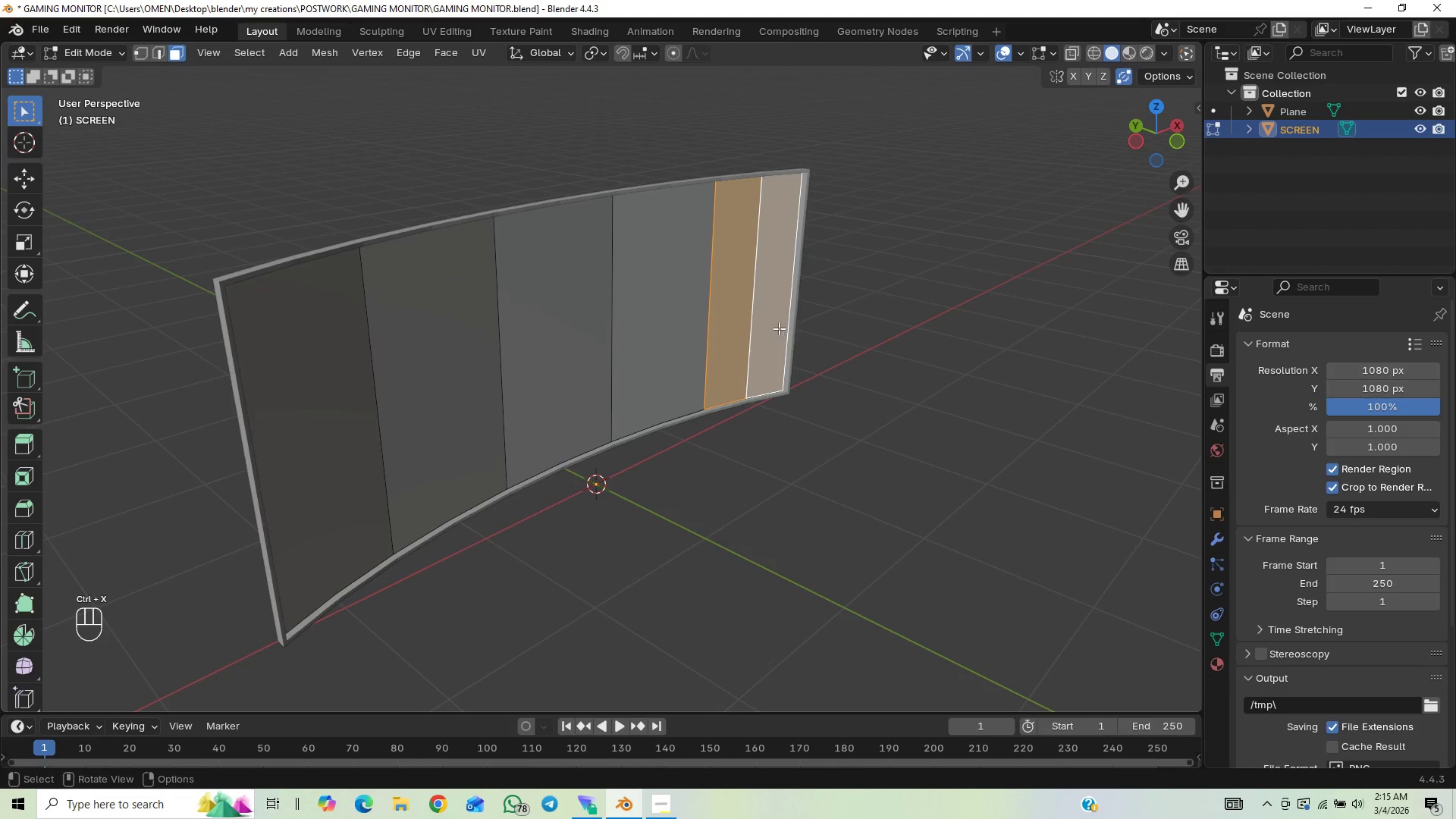 
key(Control+X)
 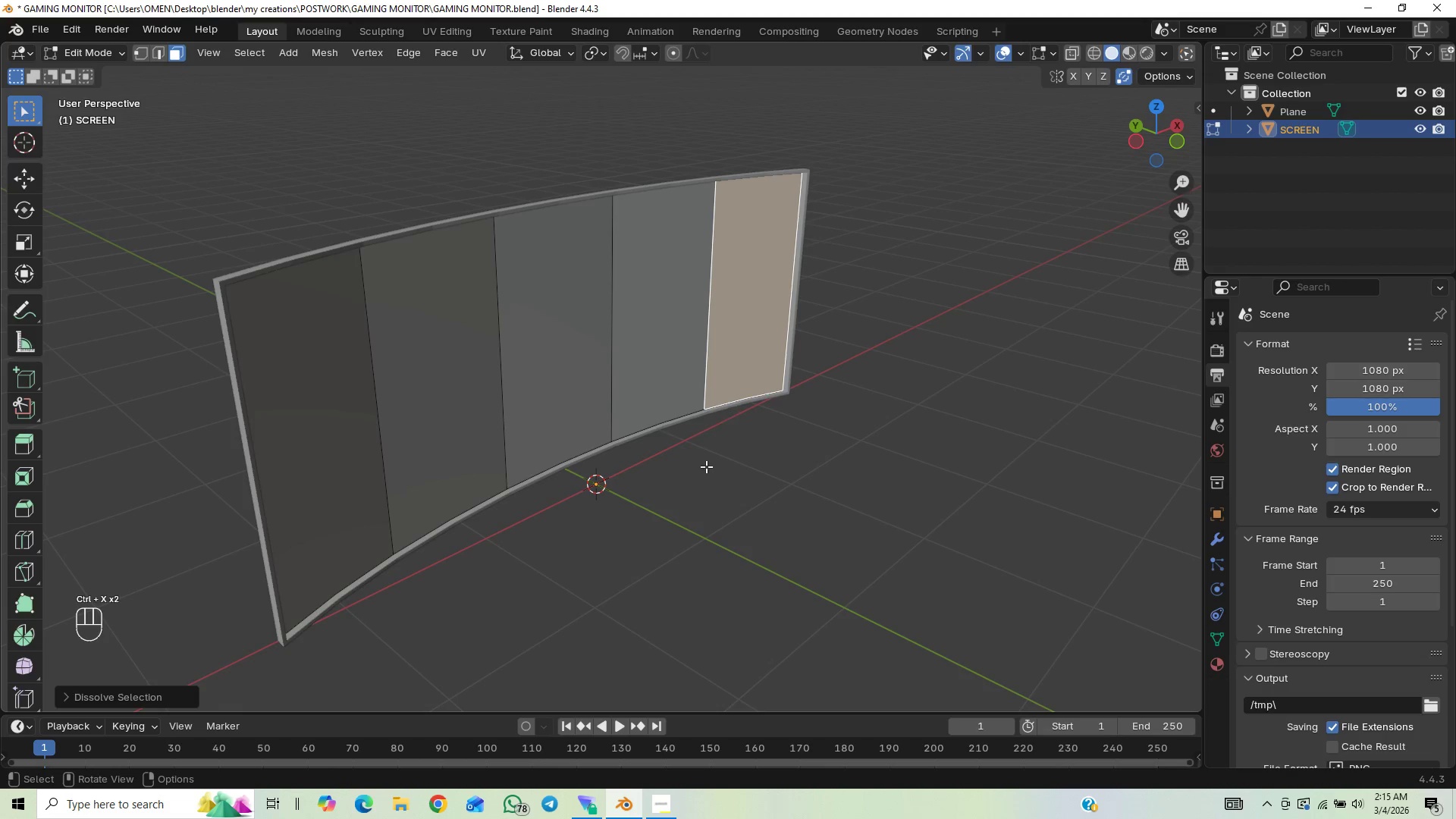 
left_click([706, 476])
 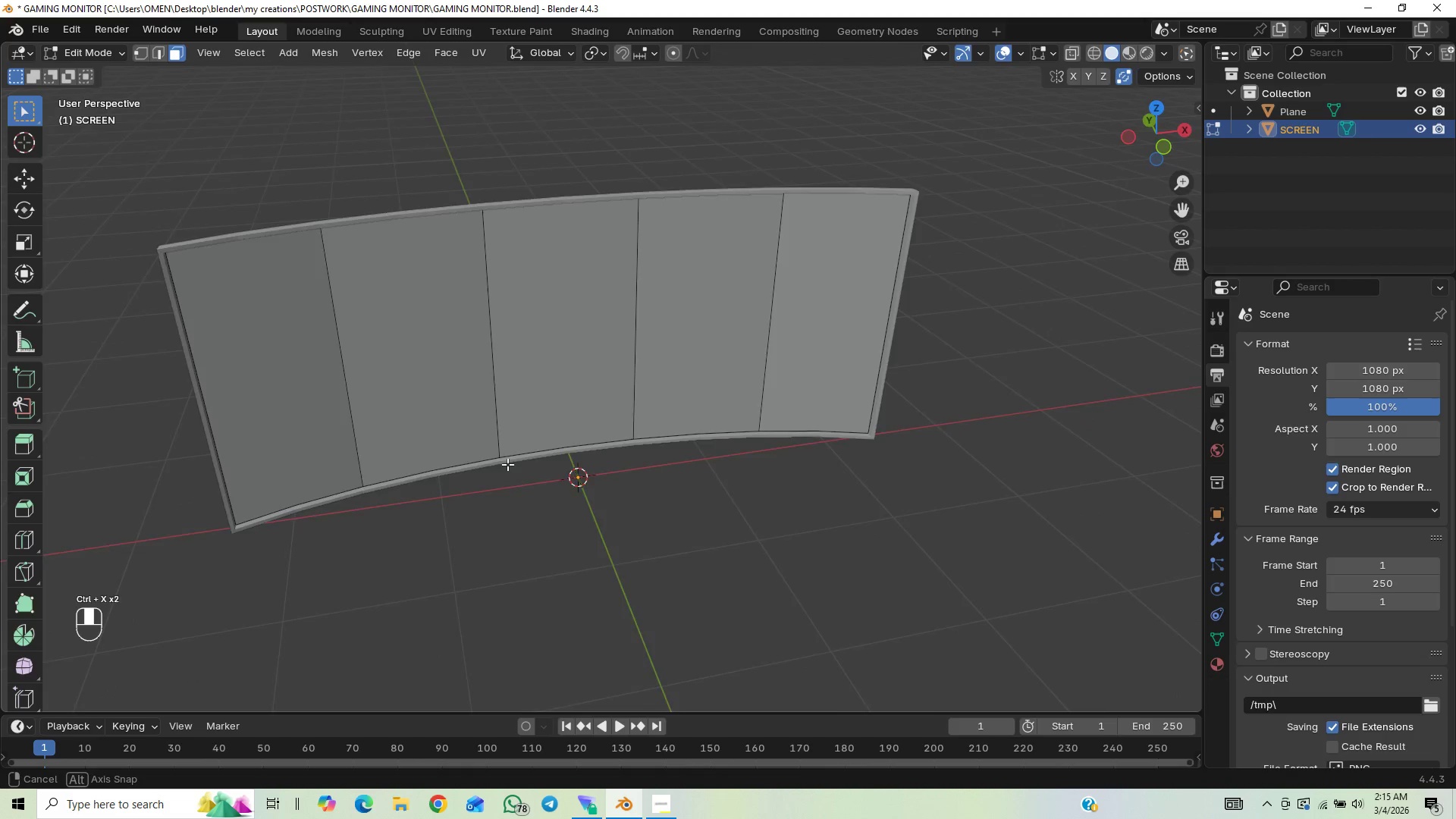 
key(Control+S)
 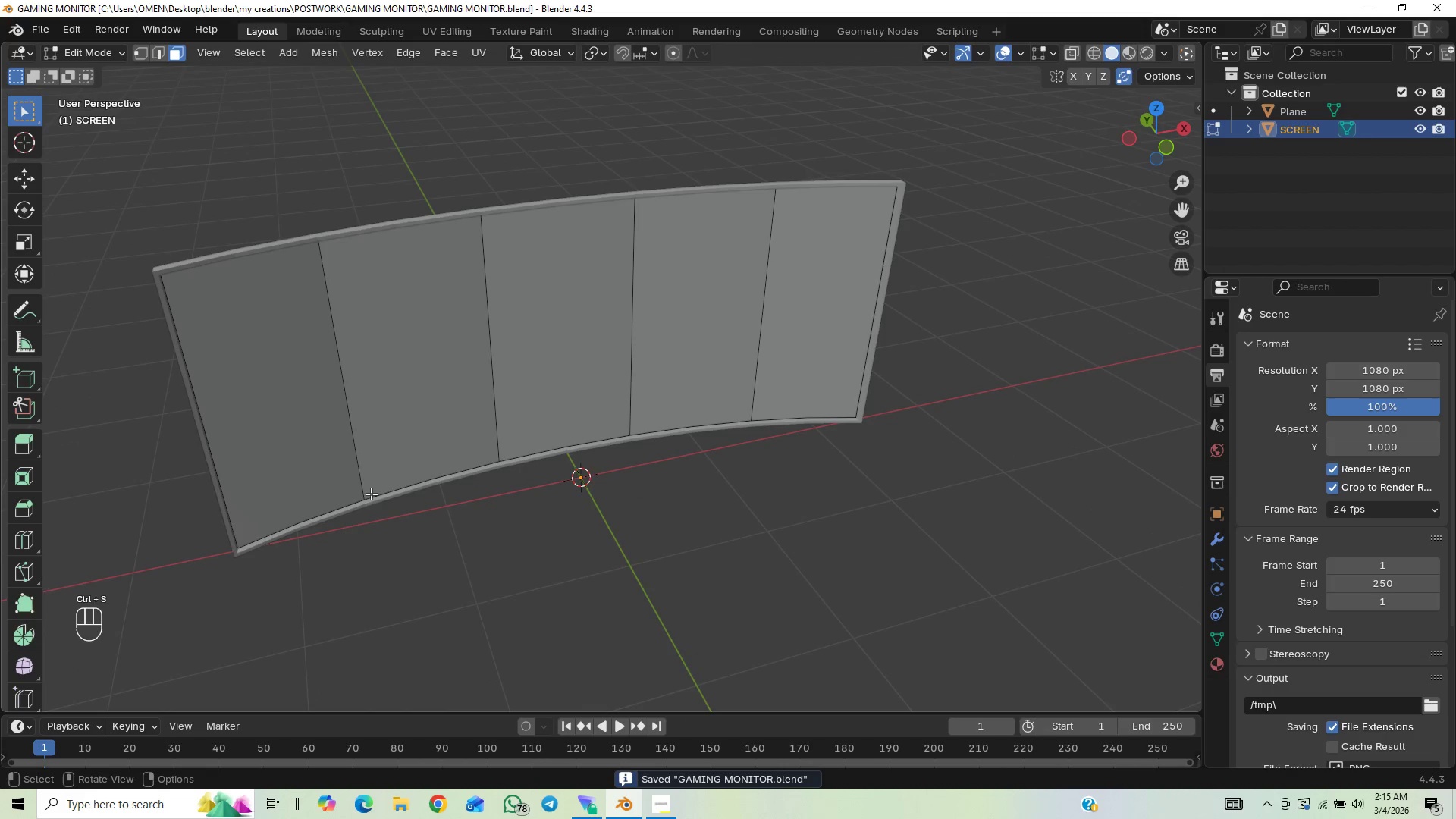 
left_click_drag(start_coordinate=[320, 385], to_coordinate=[384, 431])
 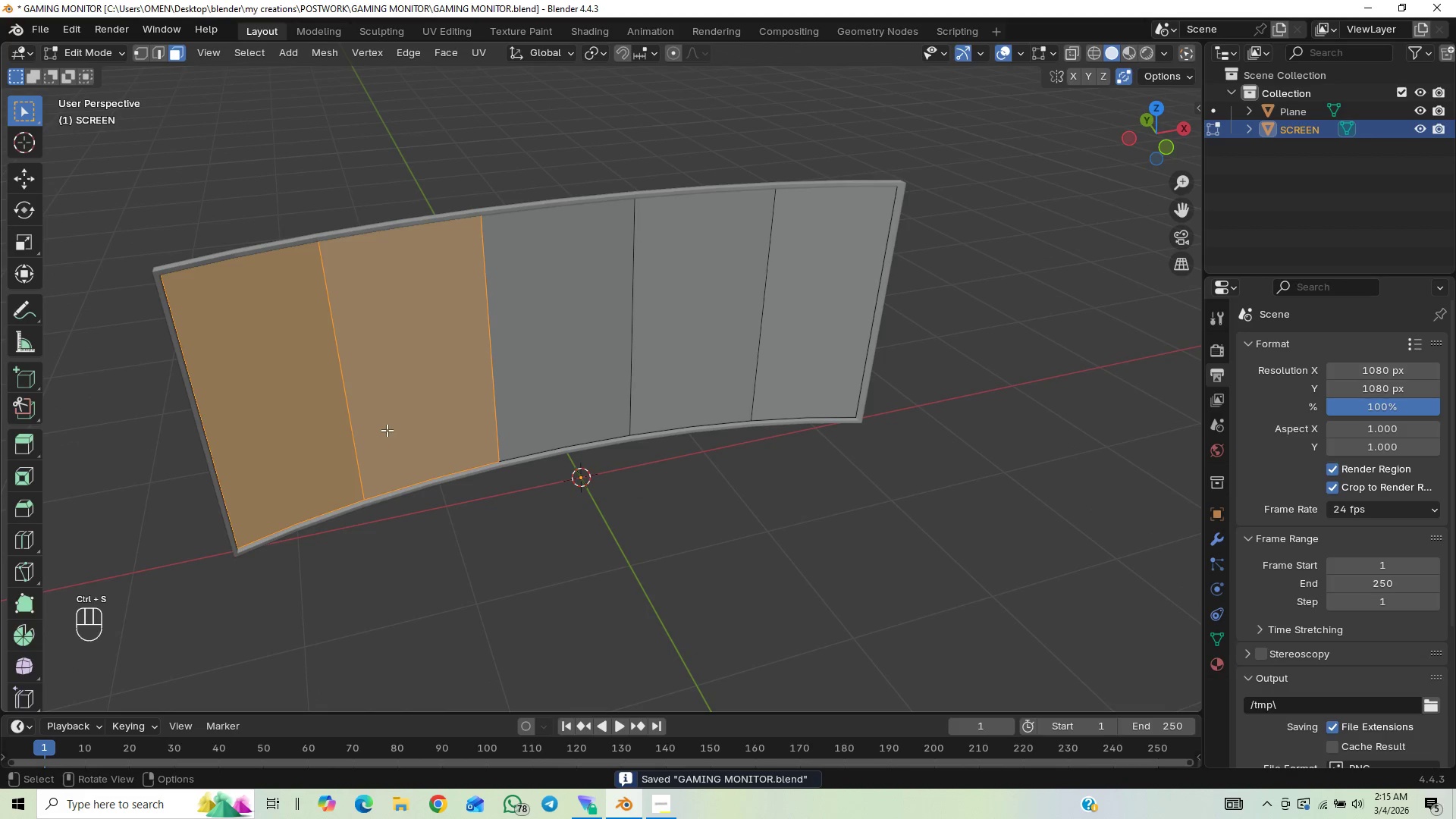 
key(Control+X)
 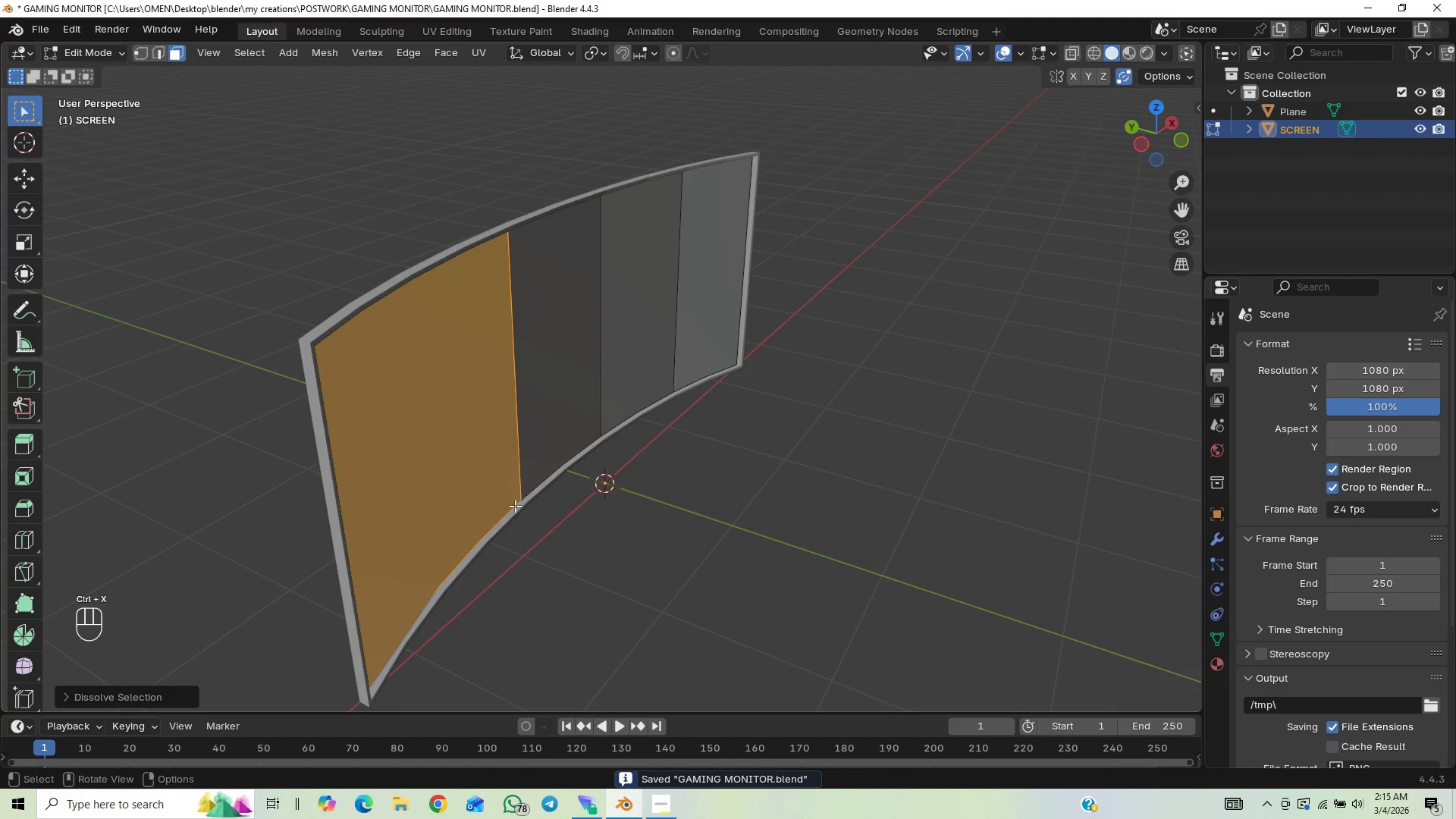 
left_click([553, 563])
 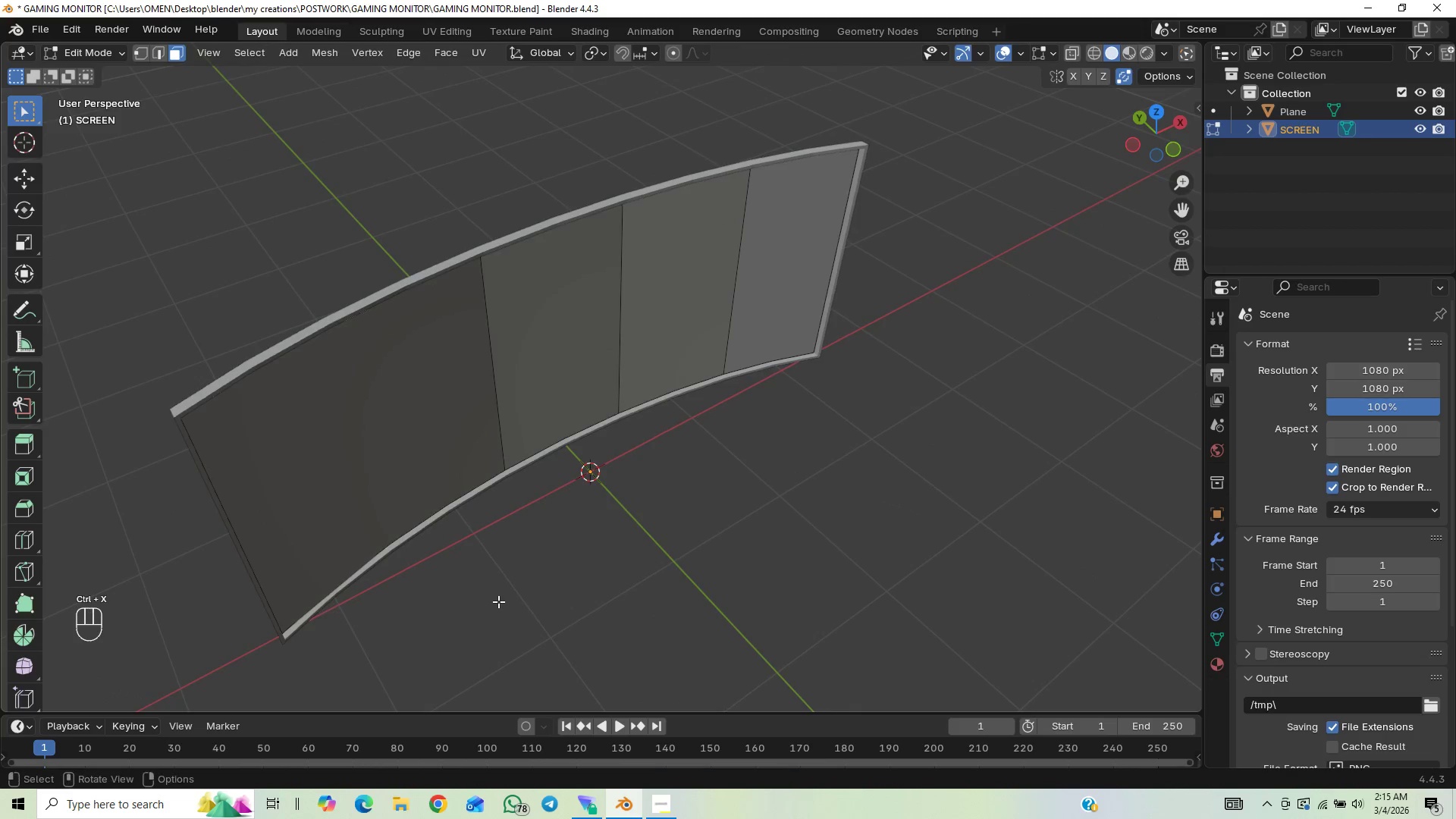 
left_click_drag(start_coordinate=[467, 338], to_coordinate=[535, 380])
 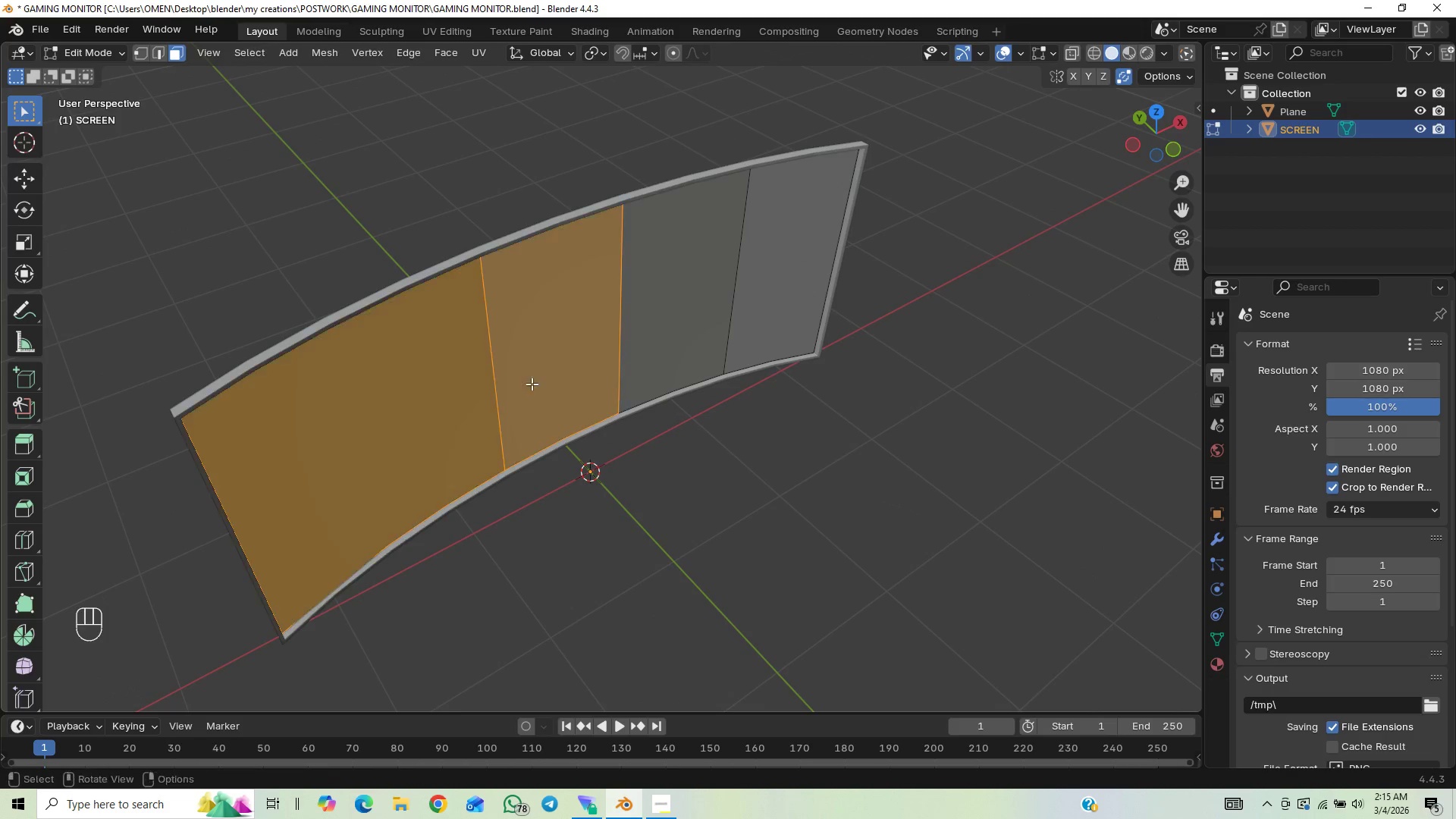 
key(Control+X)
 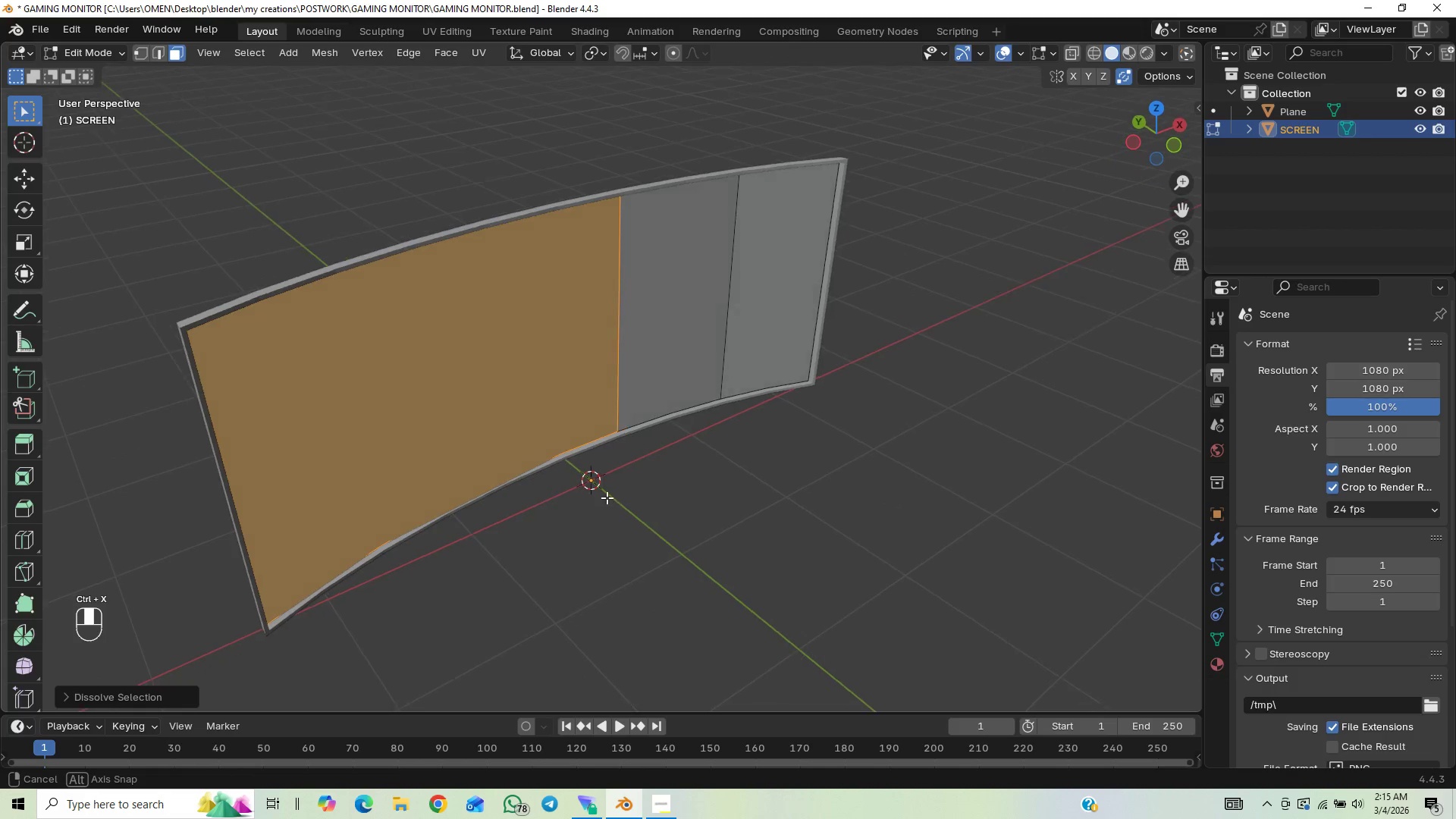 
key(Control+Z)
 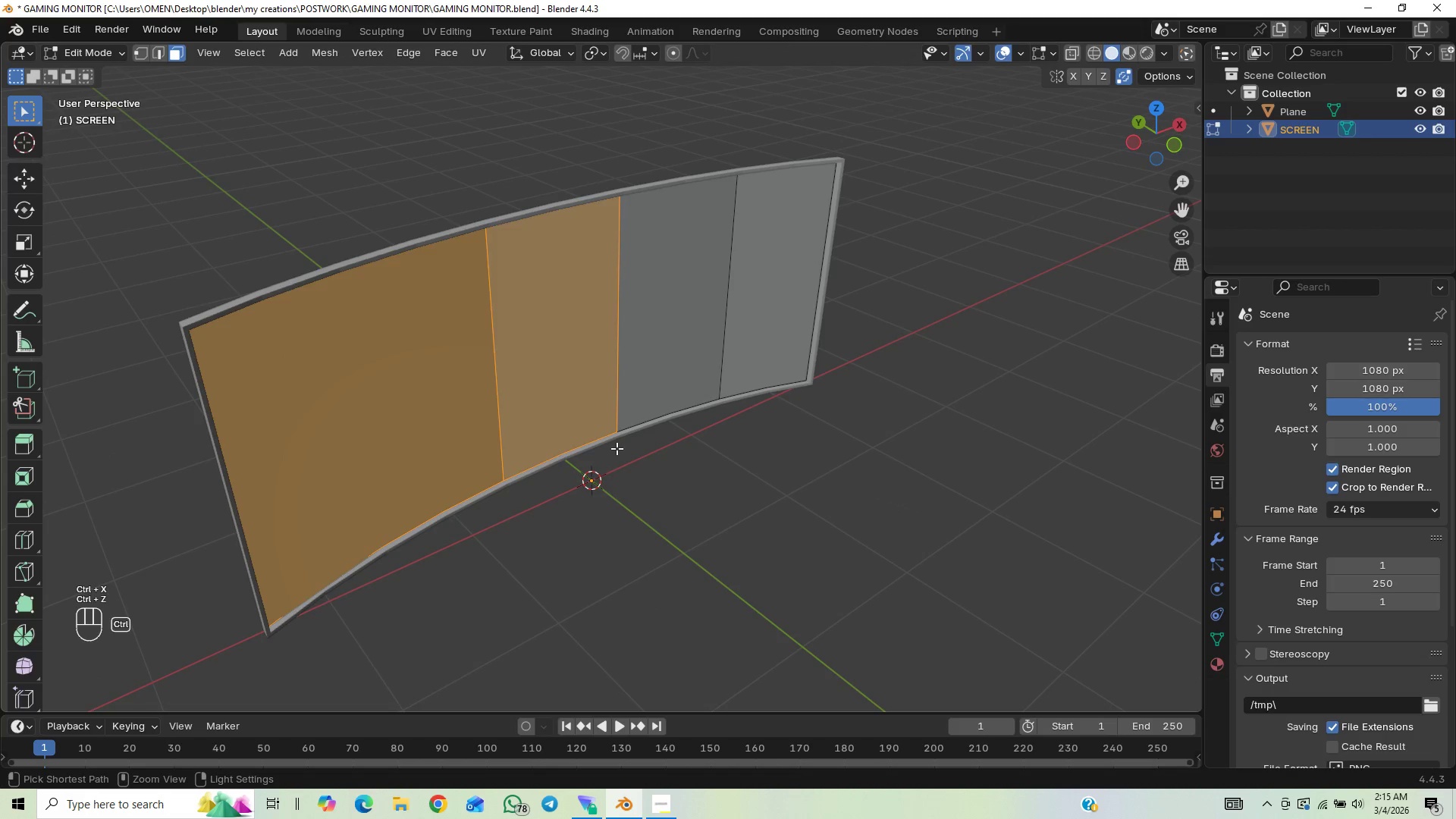 
key(Control+Z)
 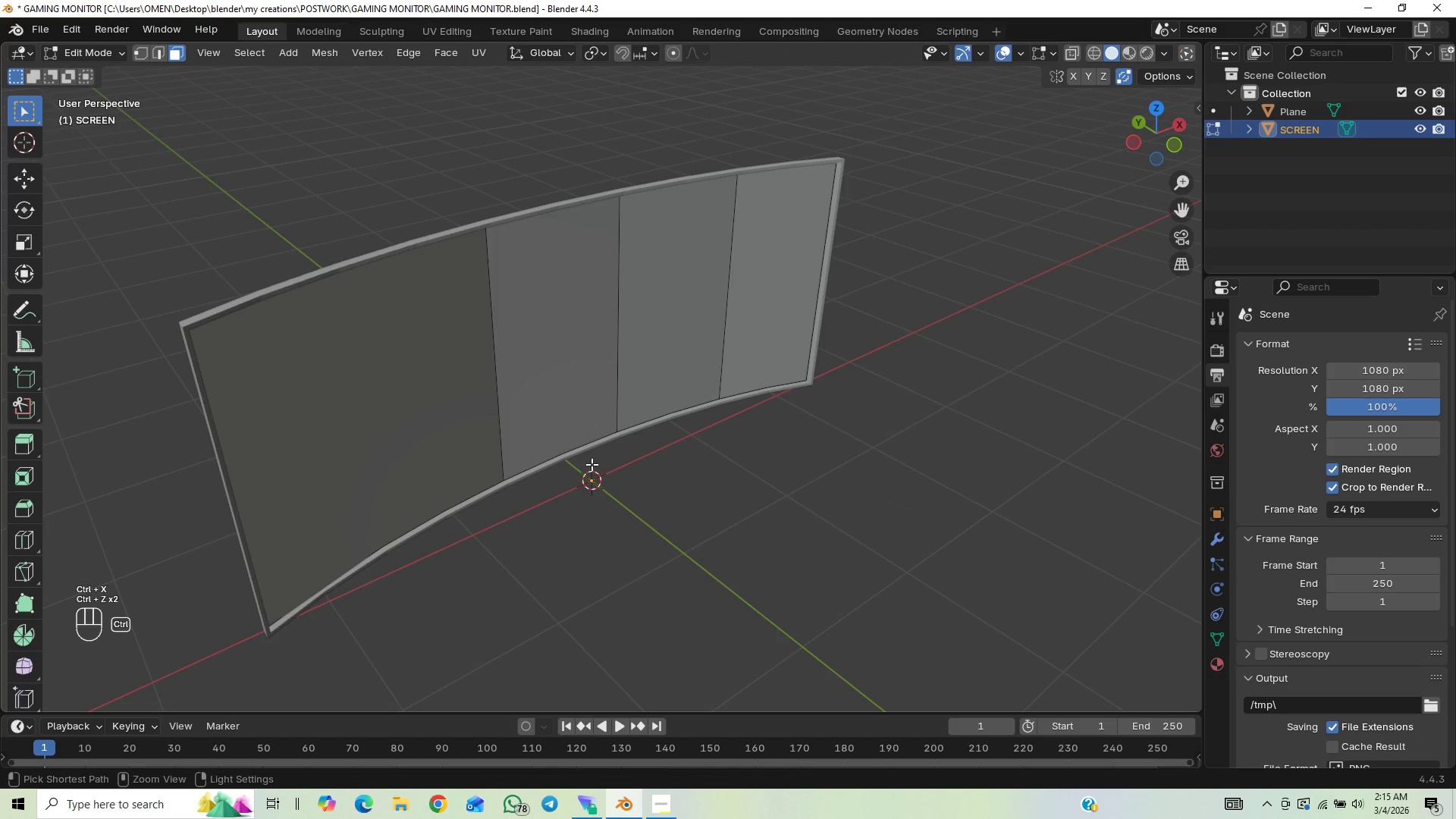 
key(Control+Z)
 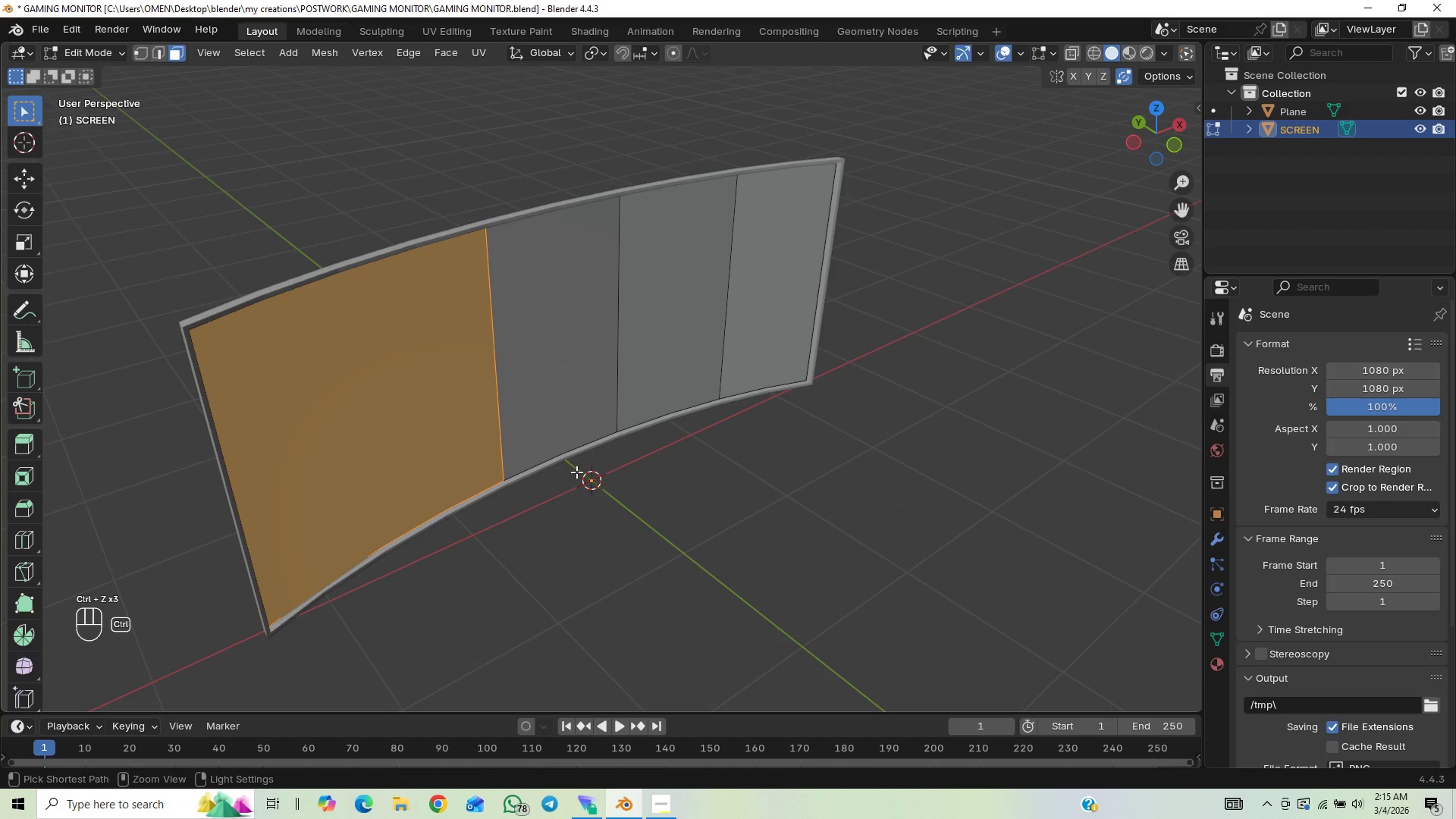 
key(Control+Z)
 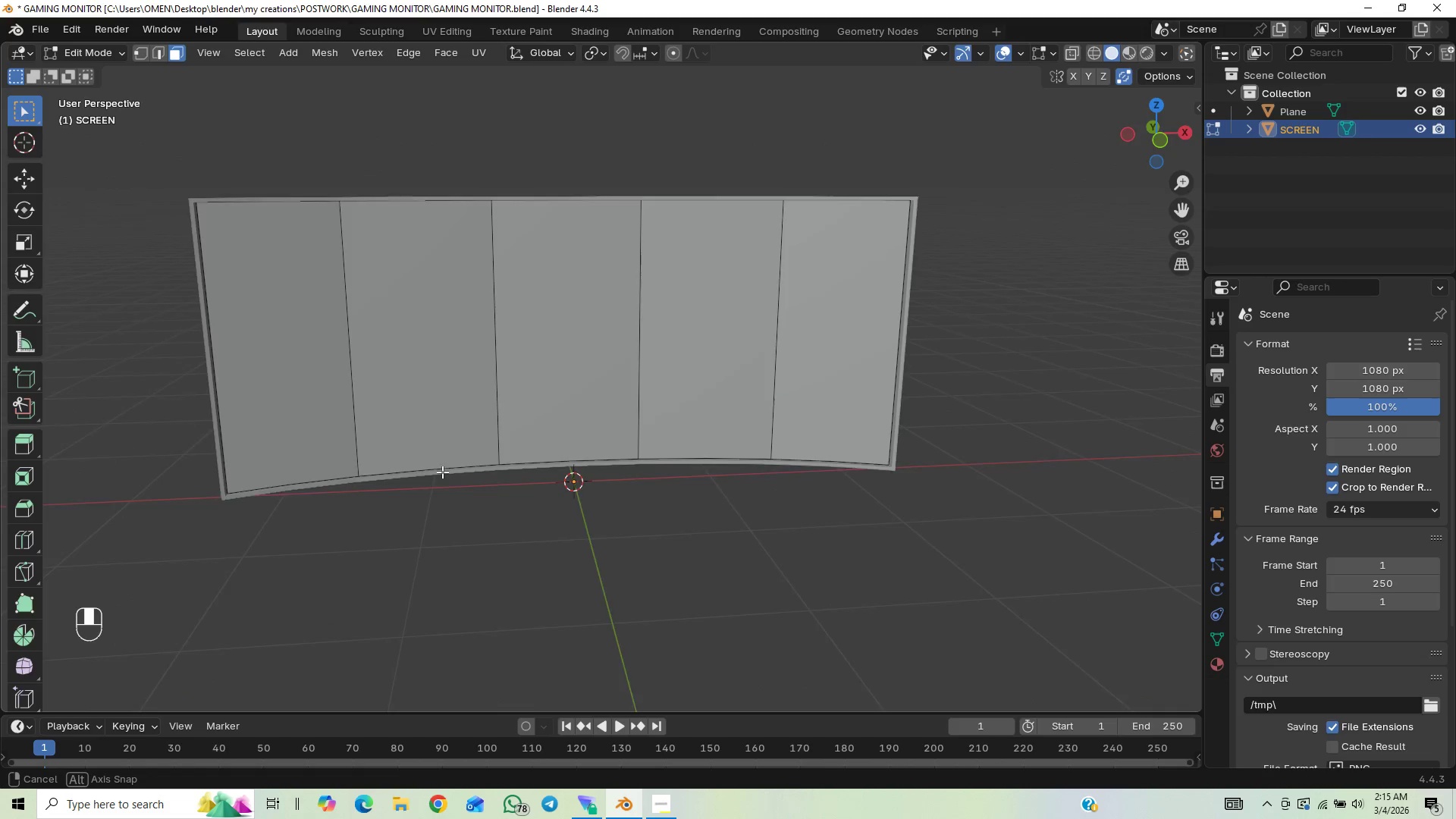 
wait(10.69)
 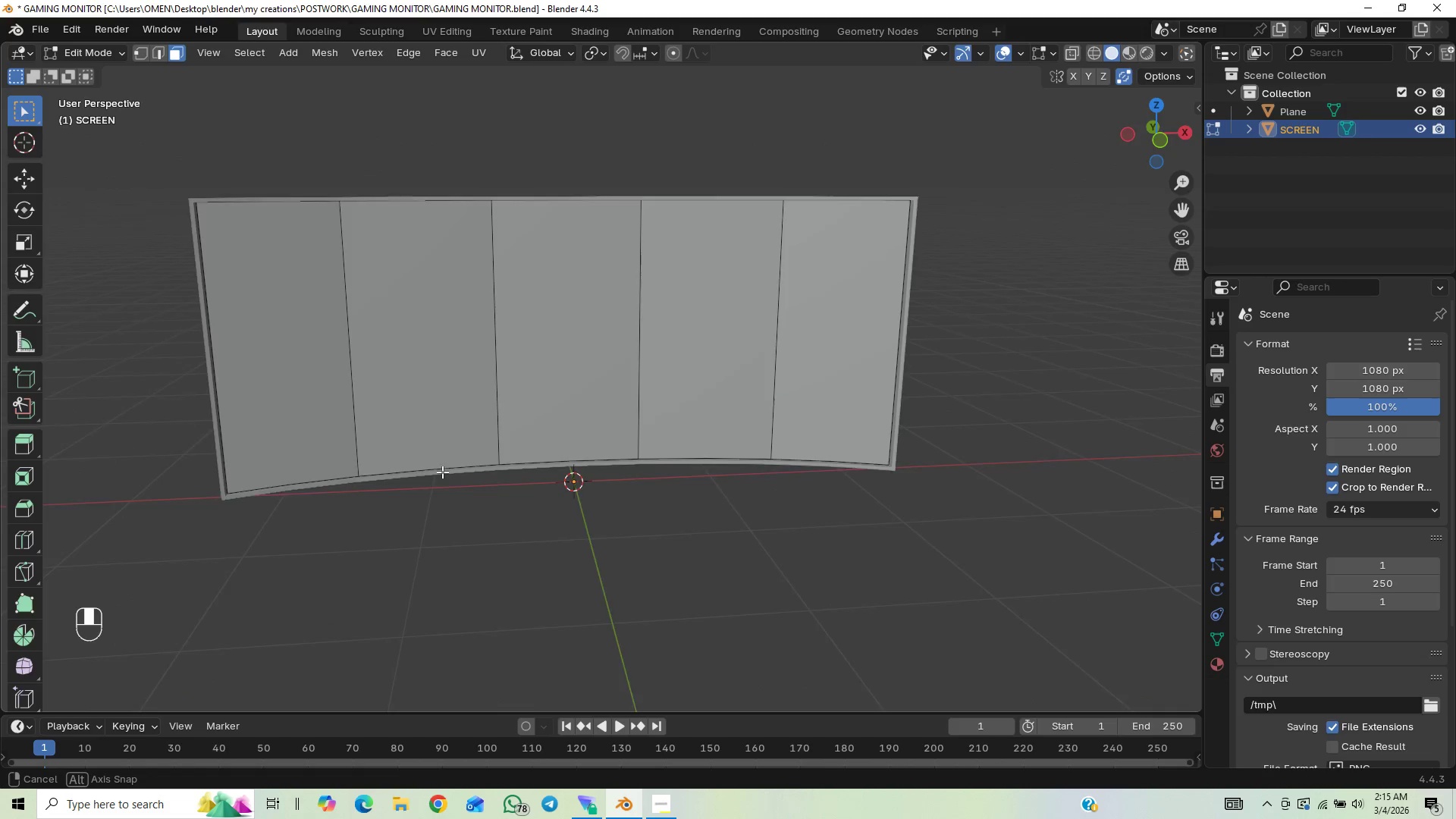 
left_click_drag(start_coordinate=[319, 297], to_coordinate=[808, 353])
 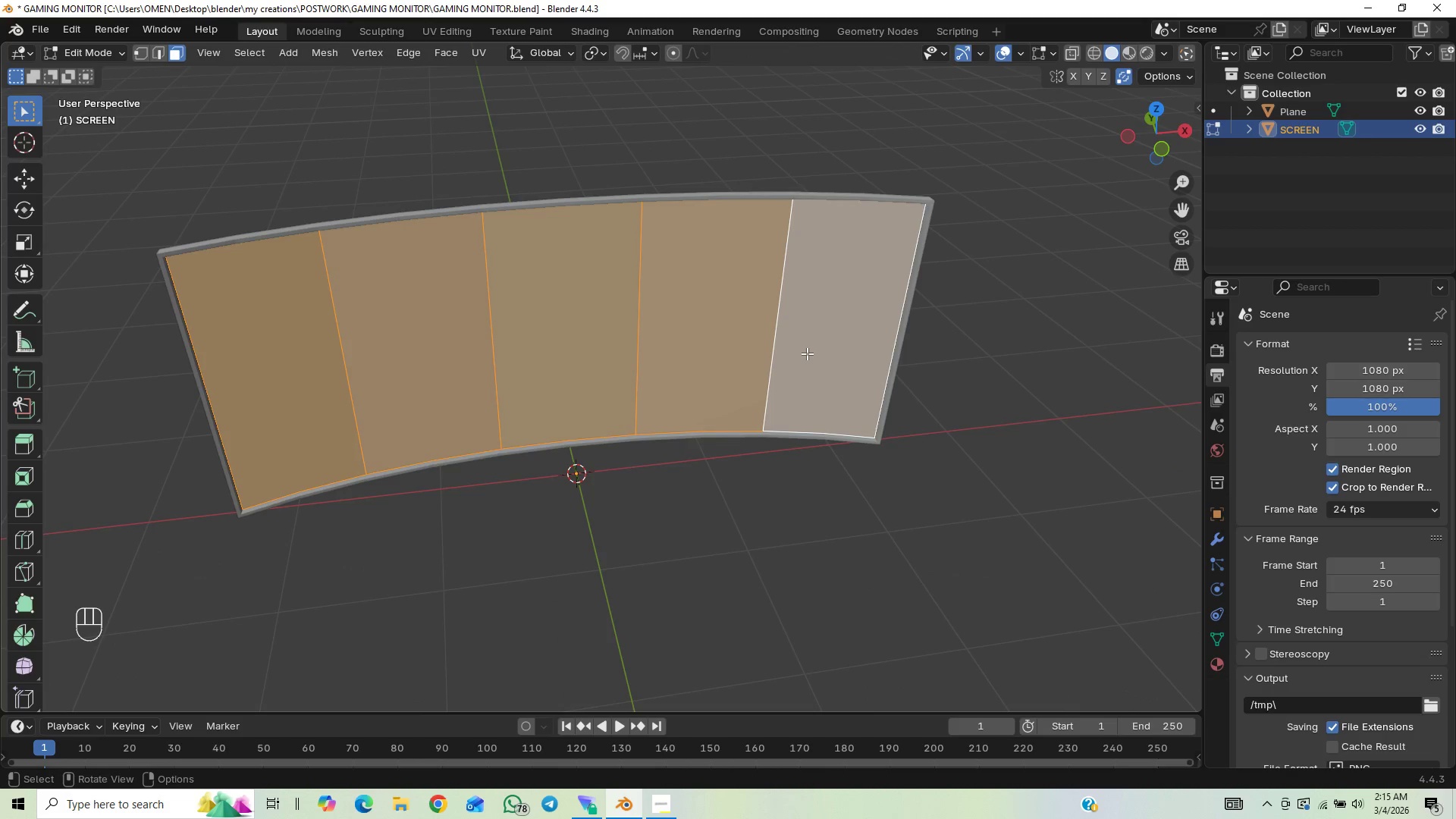 
key(Control+J)
 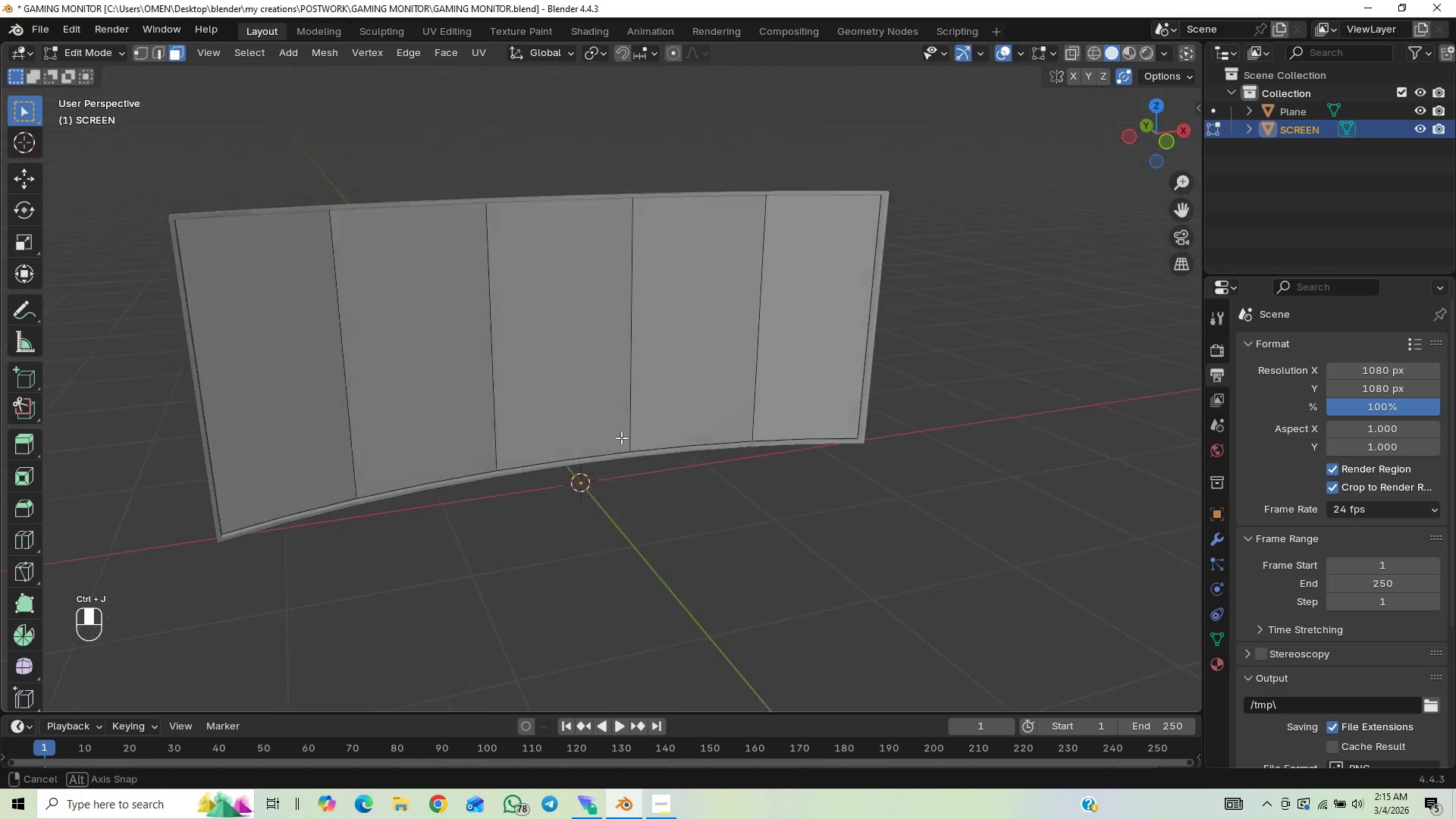 
scroll: coordinate [701, 409], scroll_direction: up, amount: 1.0
 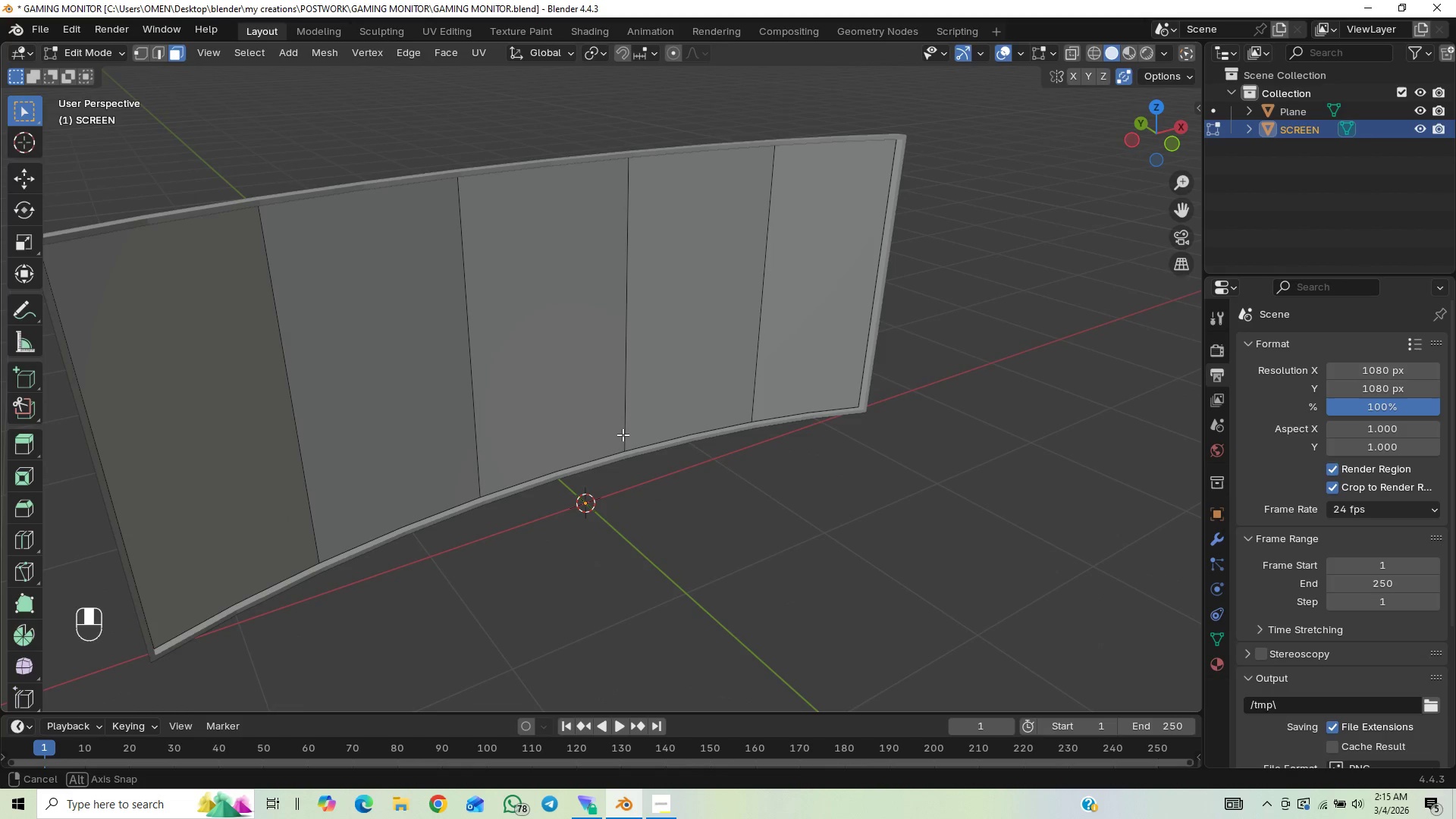 
key(Tab)
 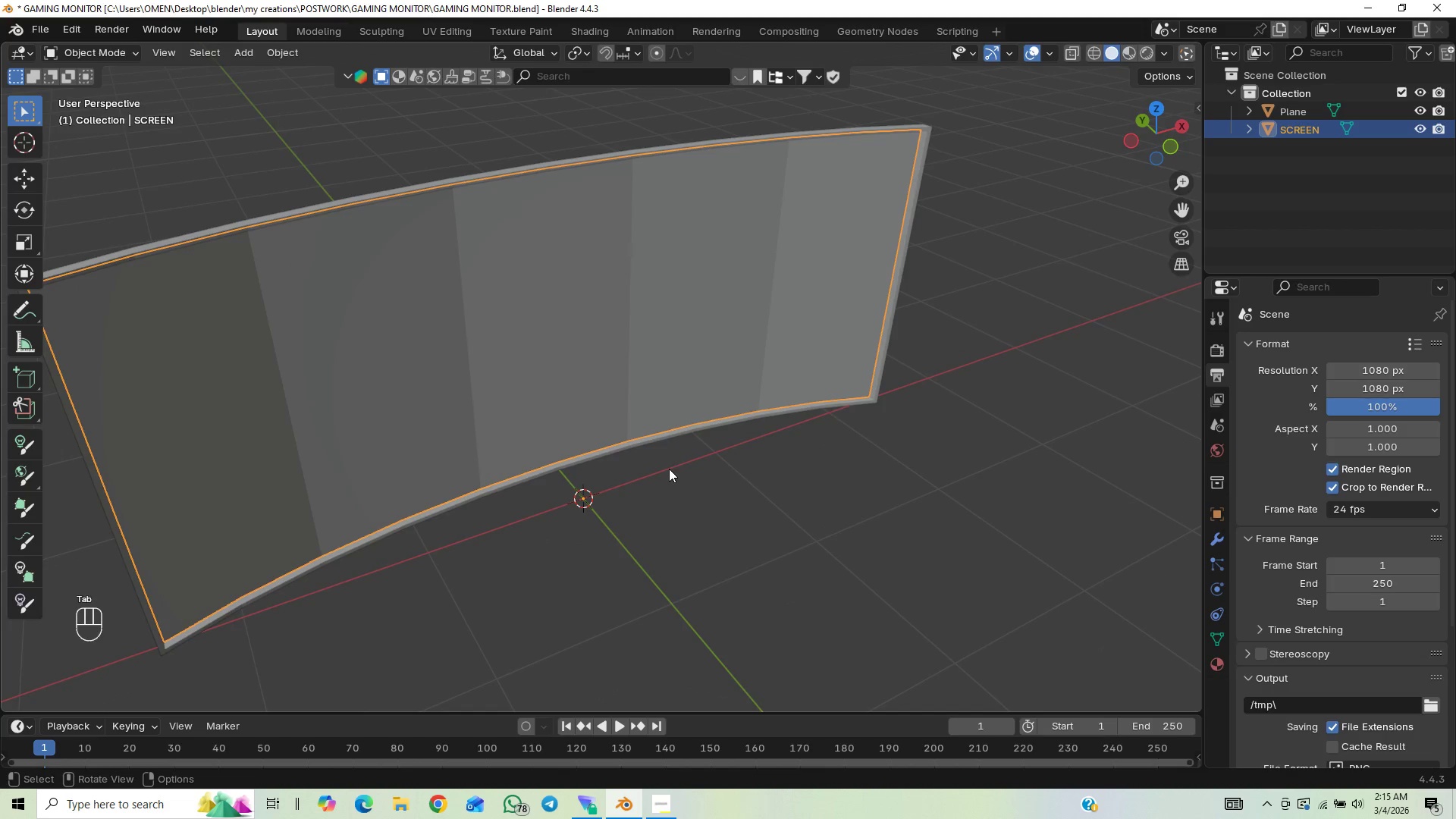 
scroll: coordinate [669, 469], scroll_direction: down, amount: 1.0
 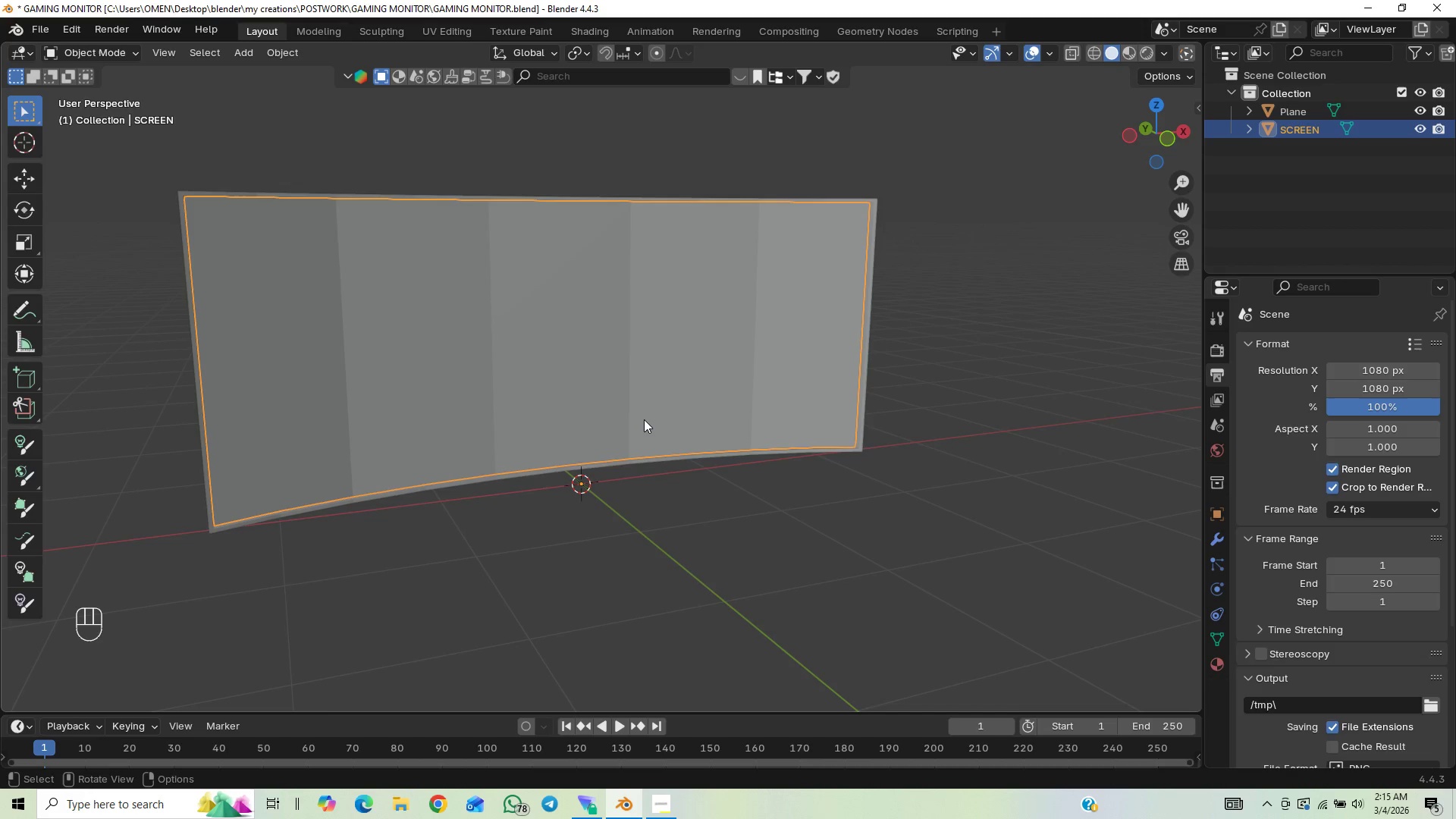 
left_click([610, 381])
 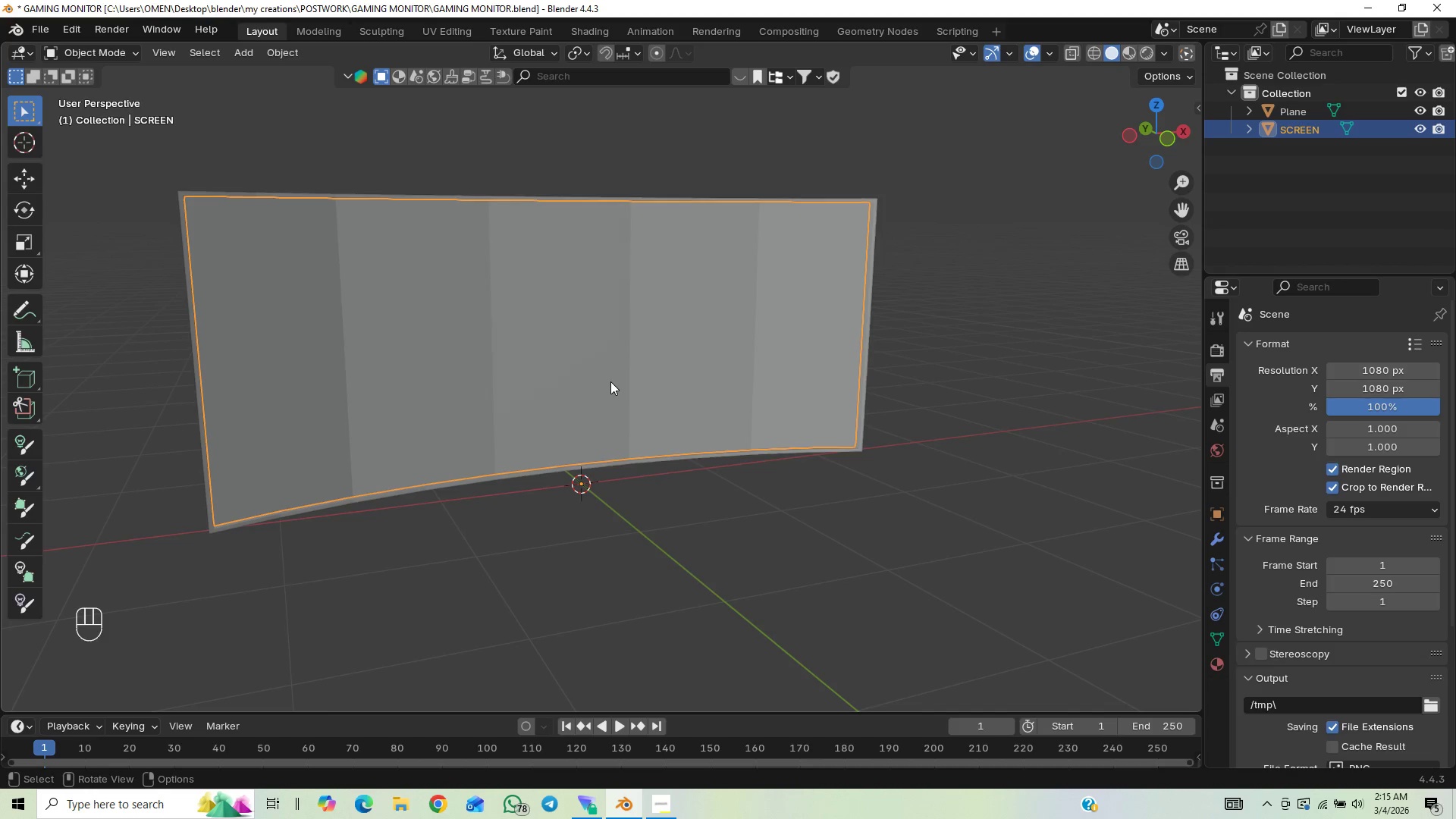 
key(Tab)
 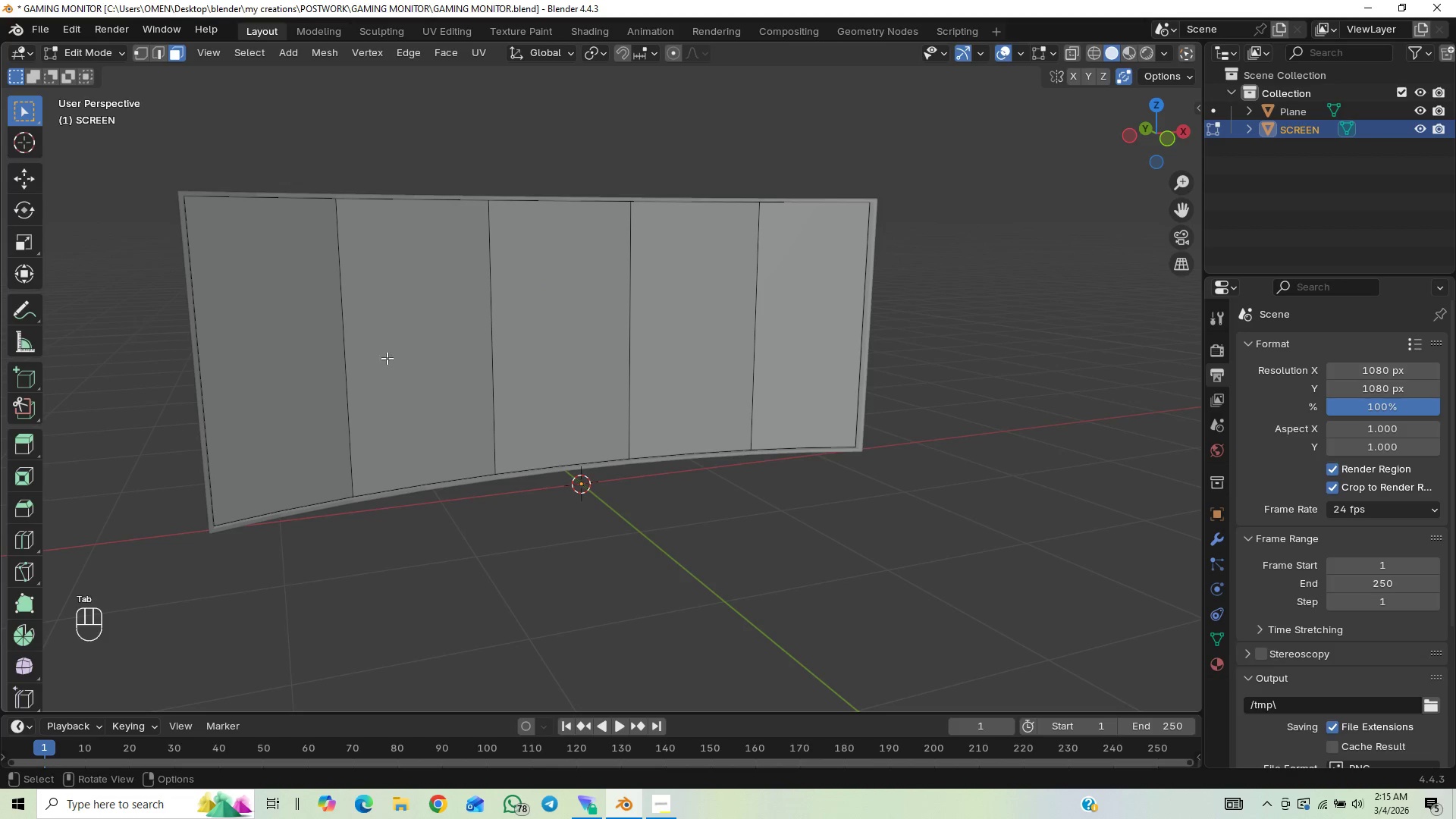 
key(Tab)
 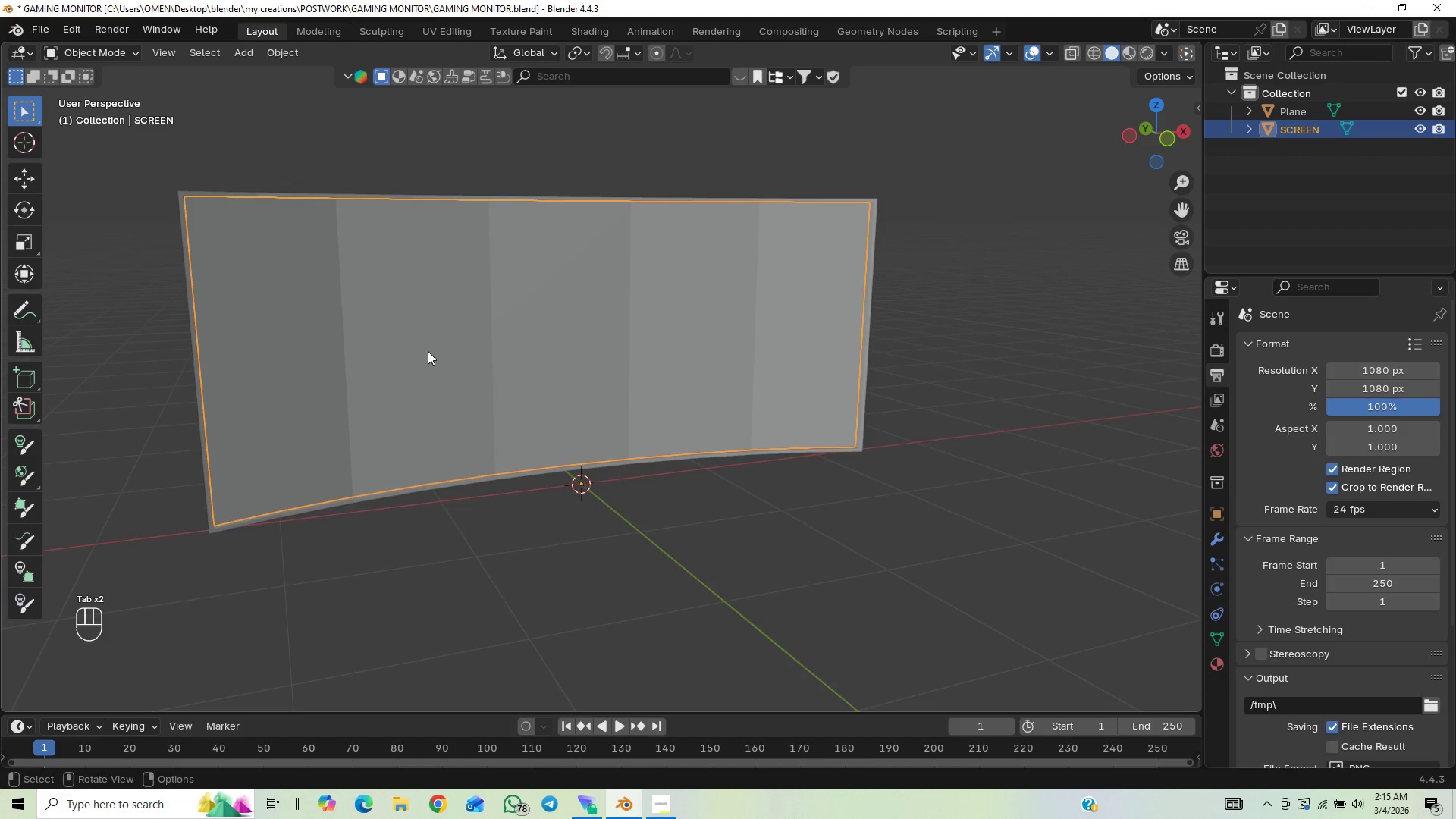 
right_click([442, 351])
 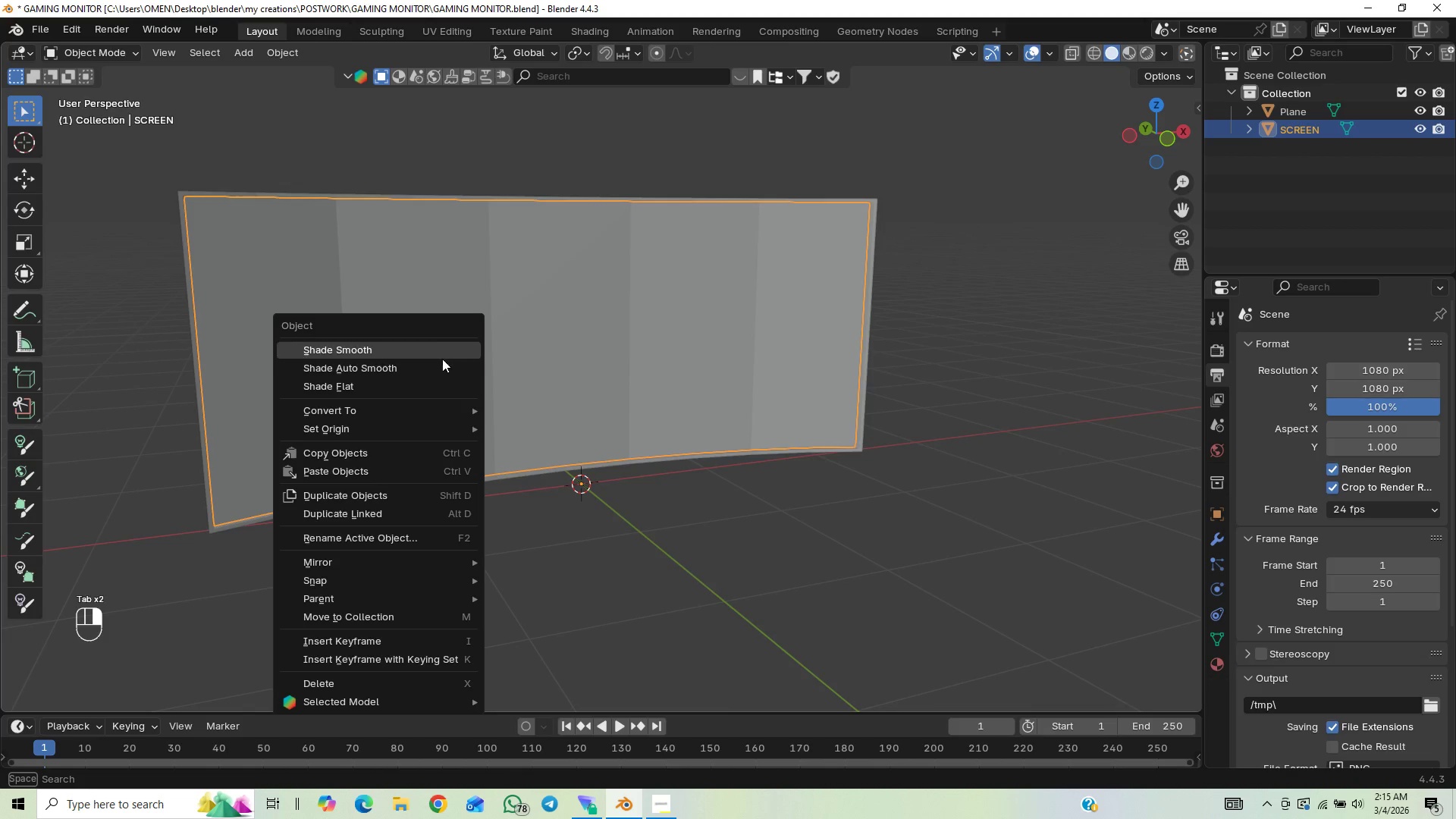 
left_click([441, 366])
 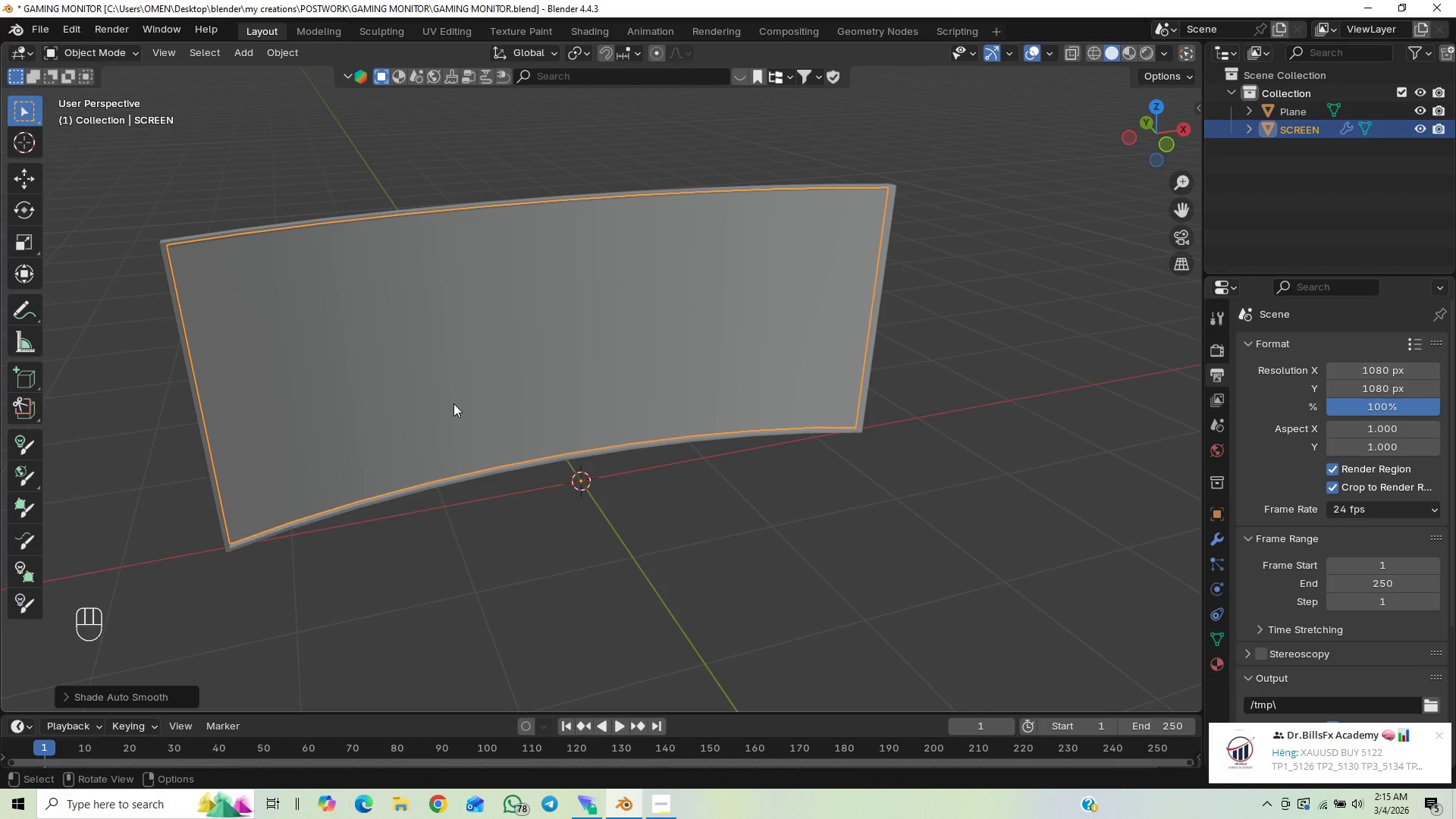 
key(Tab)
 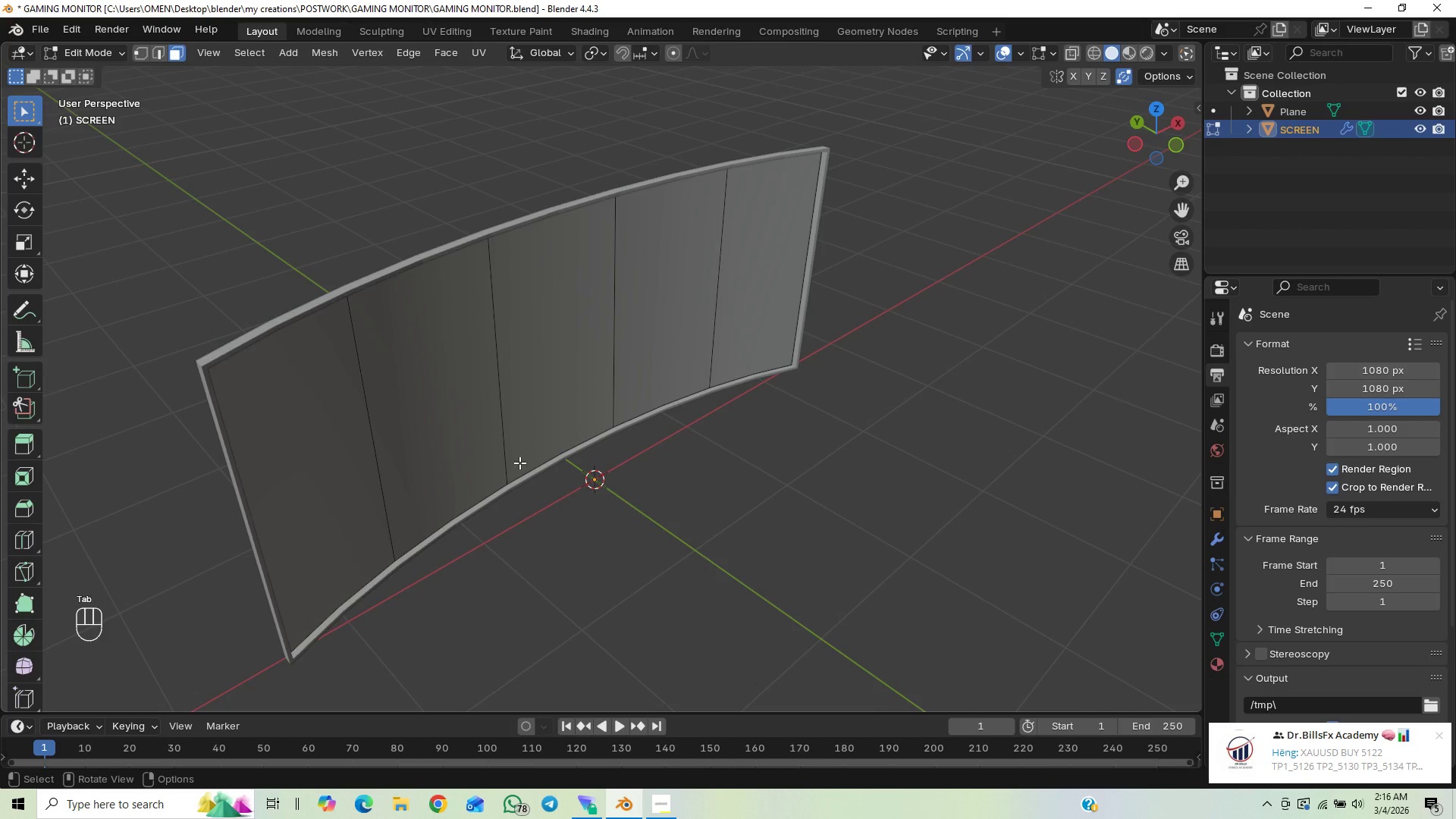 
key(Tab)
 